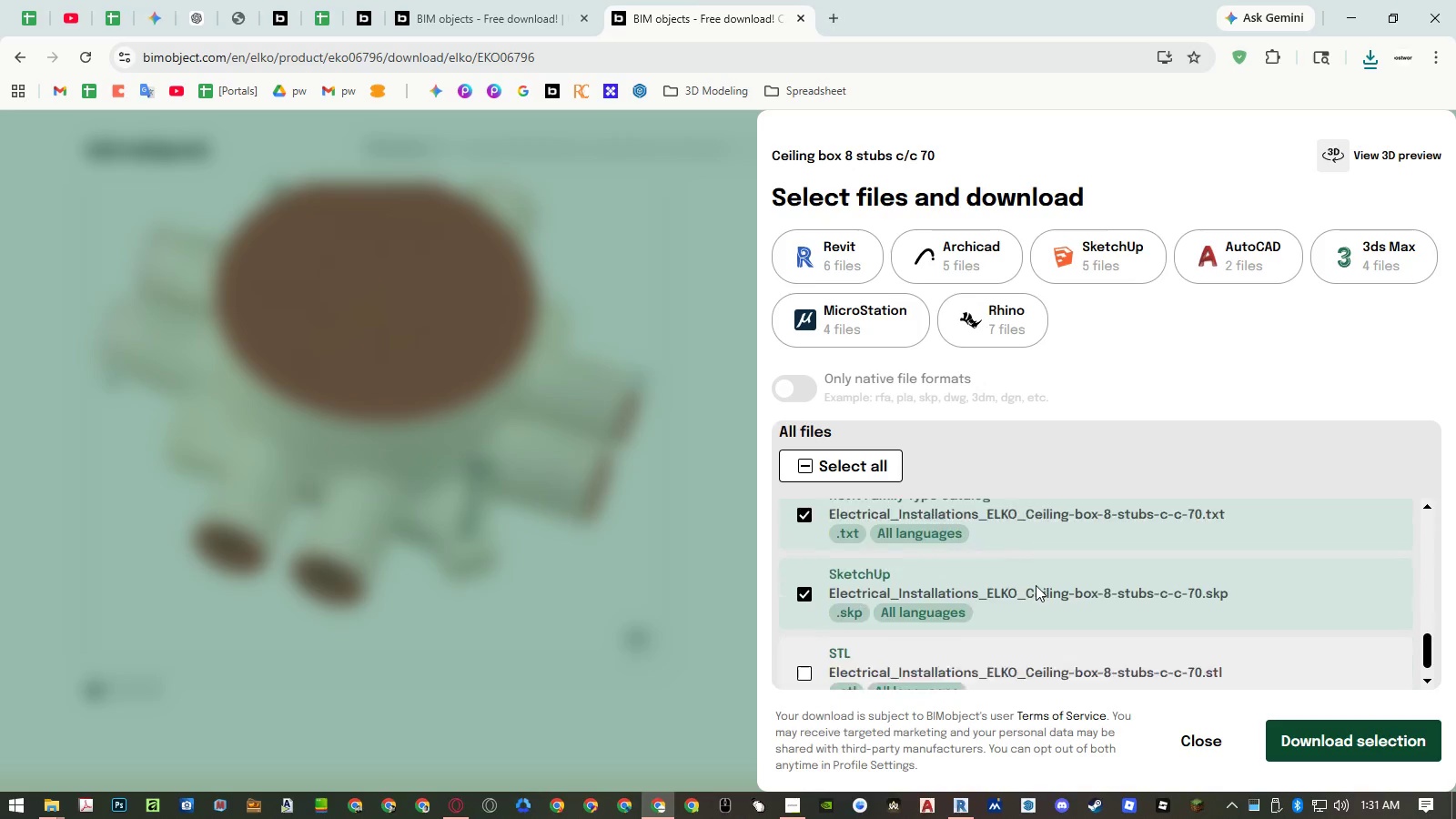 
left_click([1036, 585])
 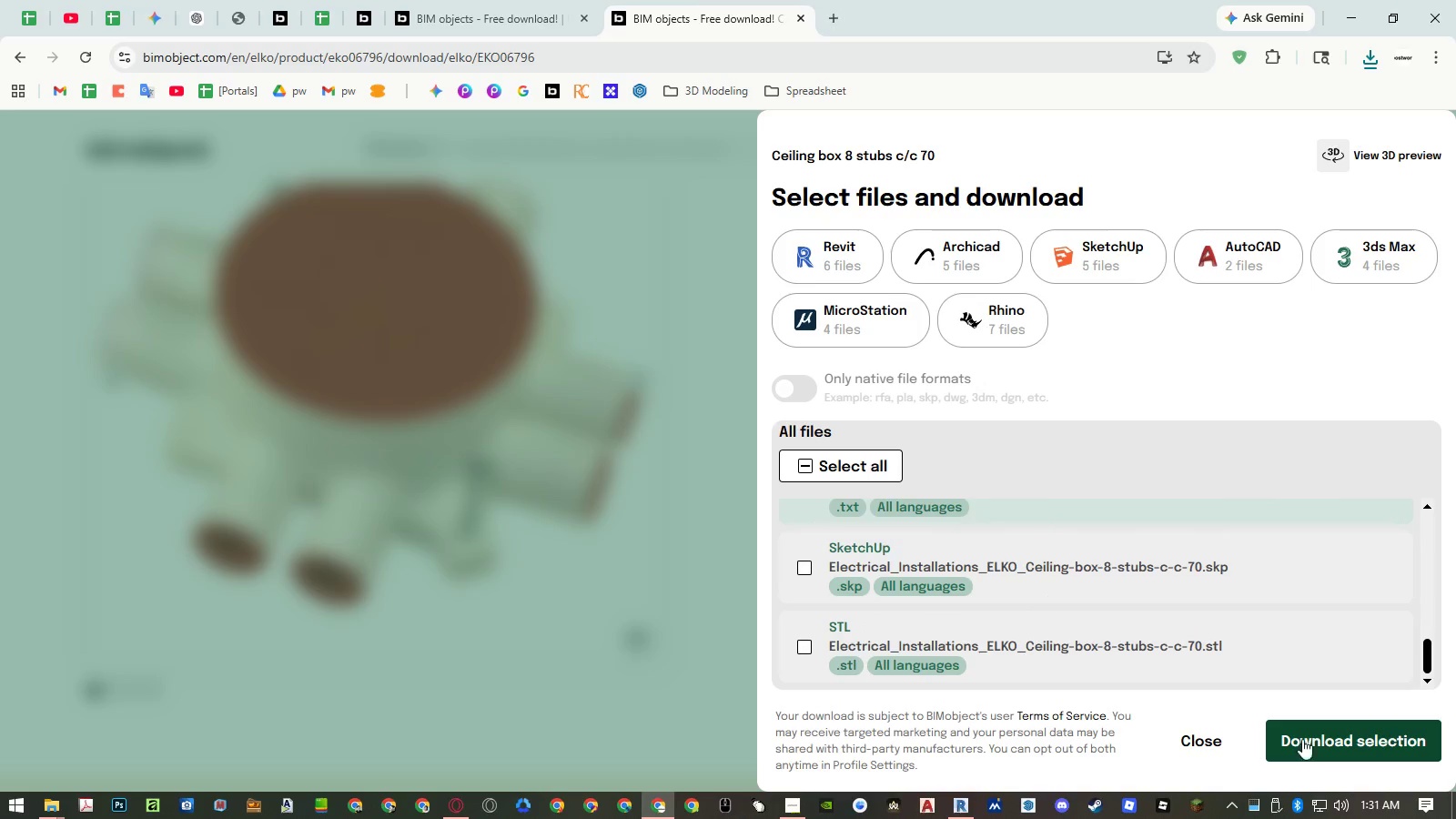 
left_click([1324, 746])
 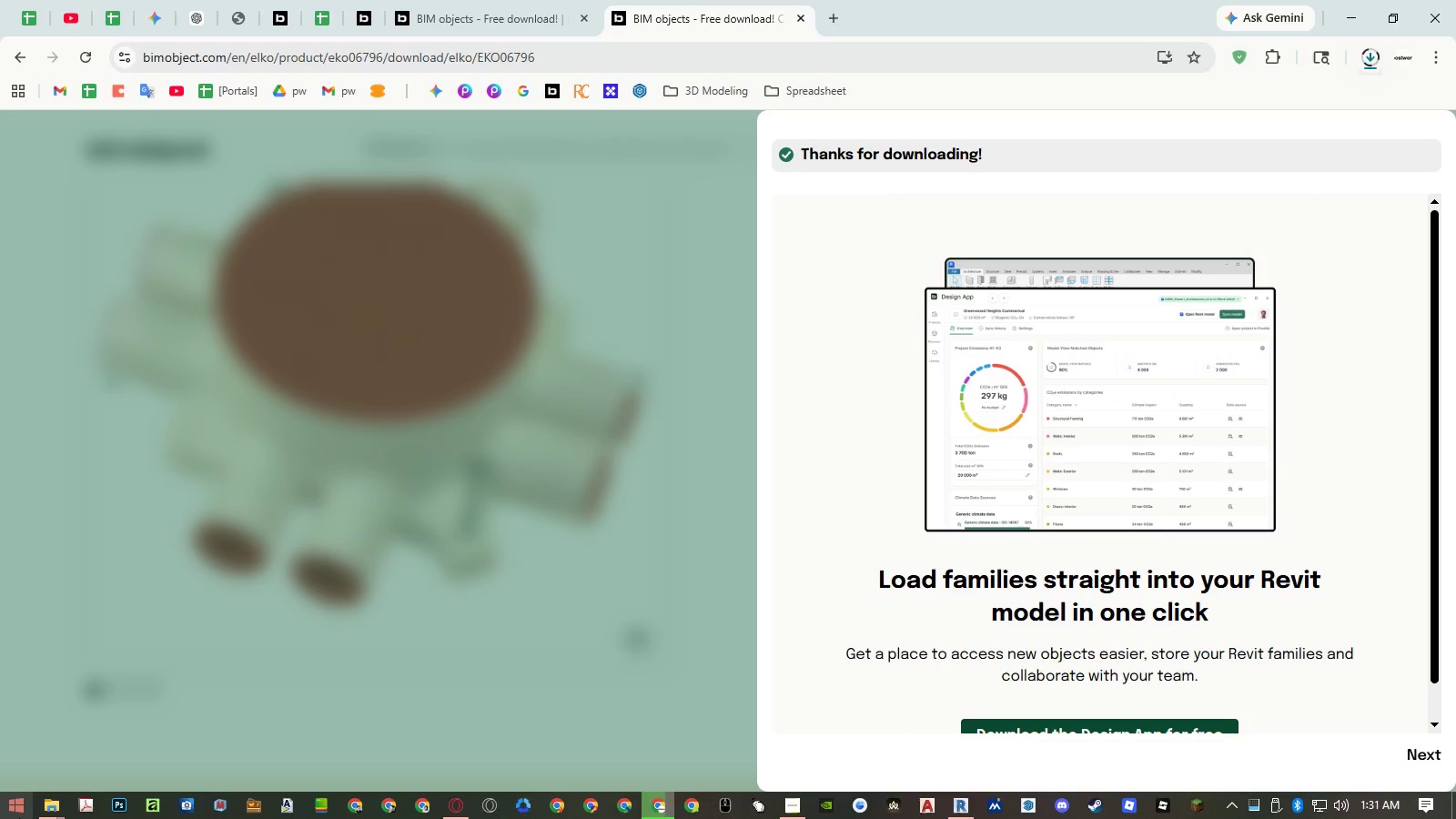 
left_click([50, 814])
 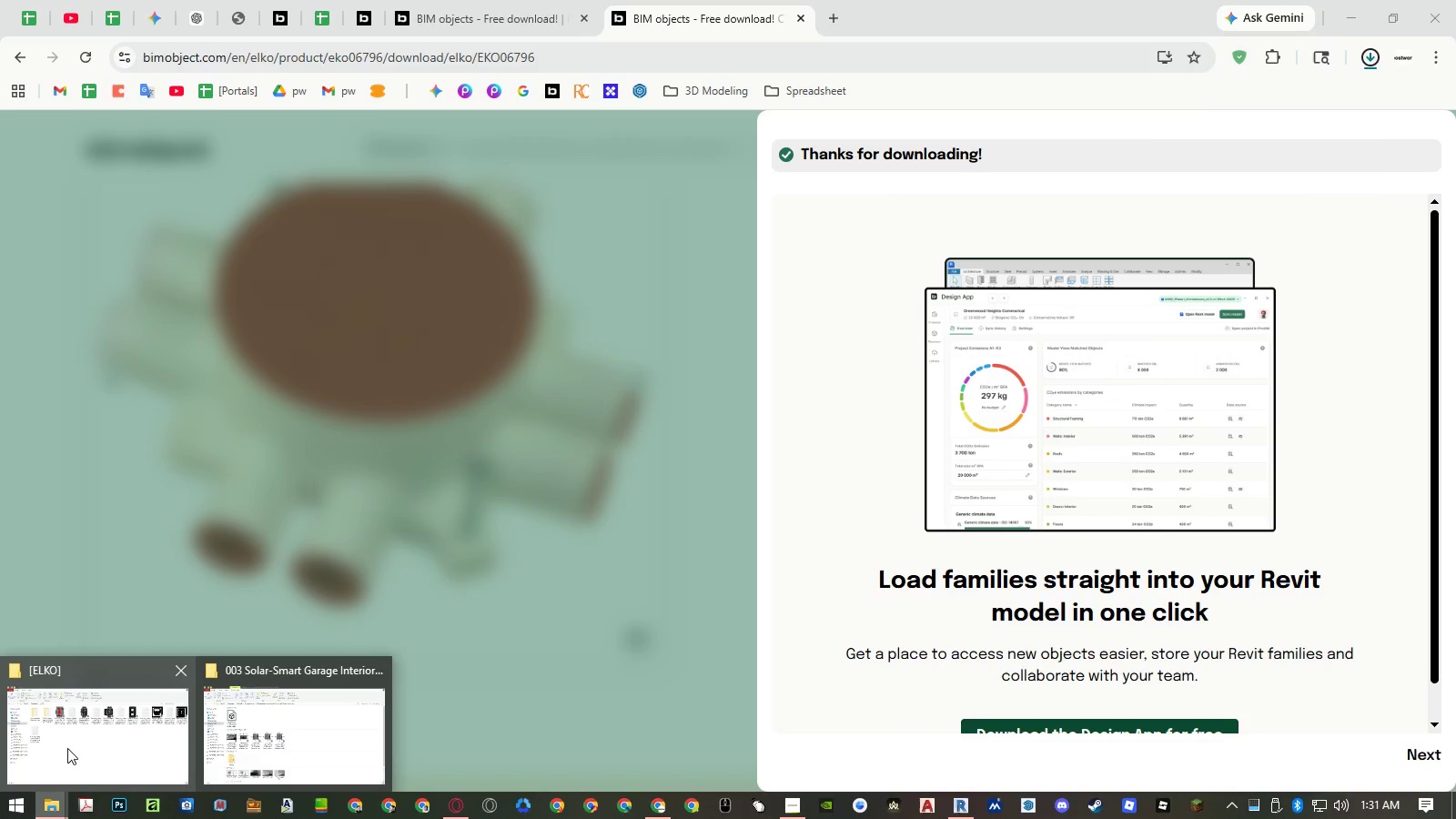 
double_click([74, 735])
 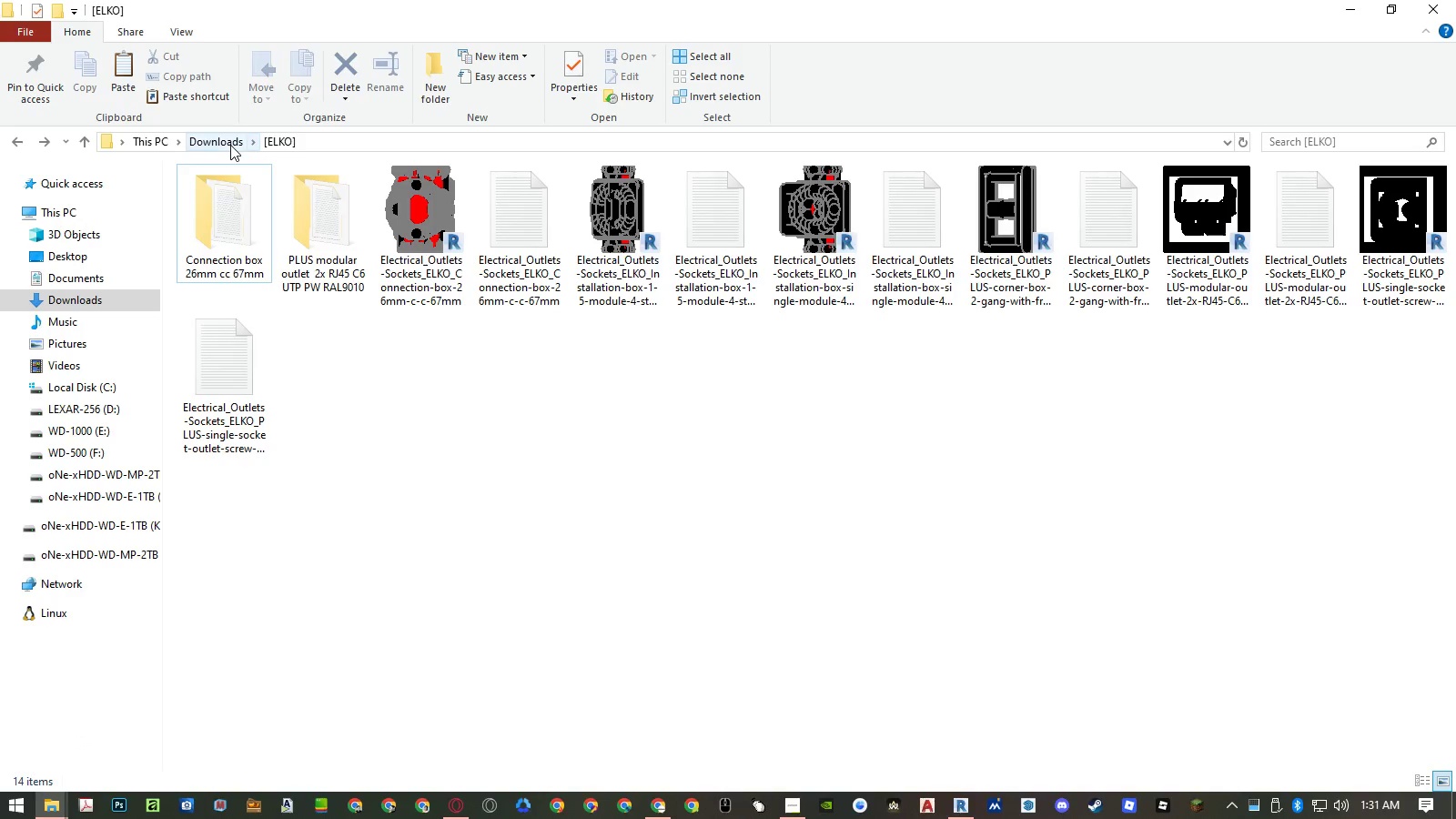 
left_click([230, 145])
 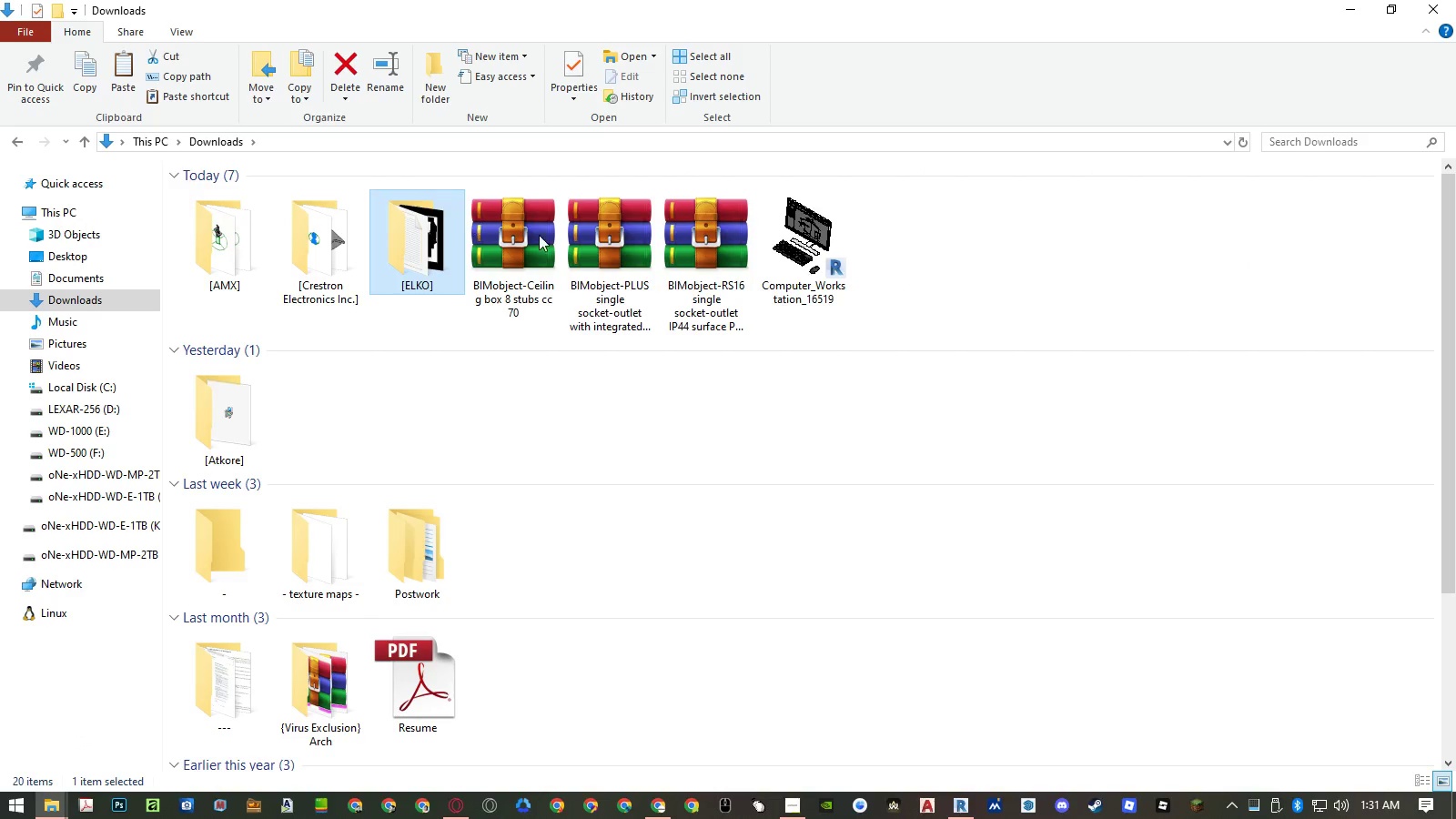 
left_click([703, 249])
 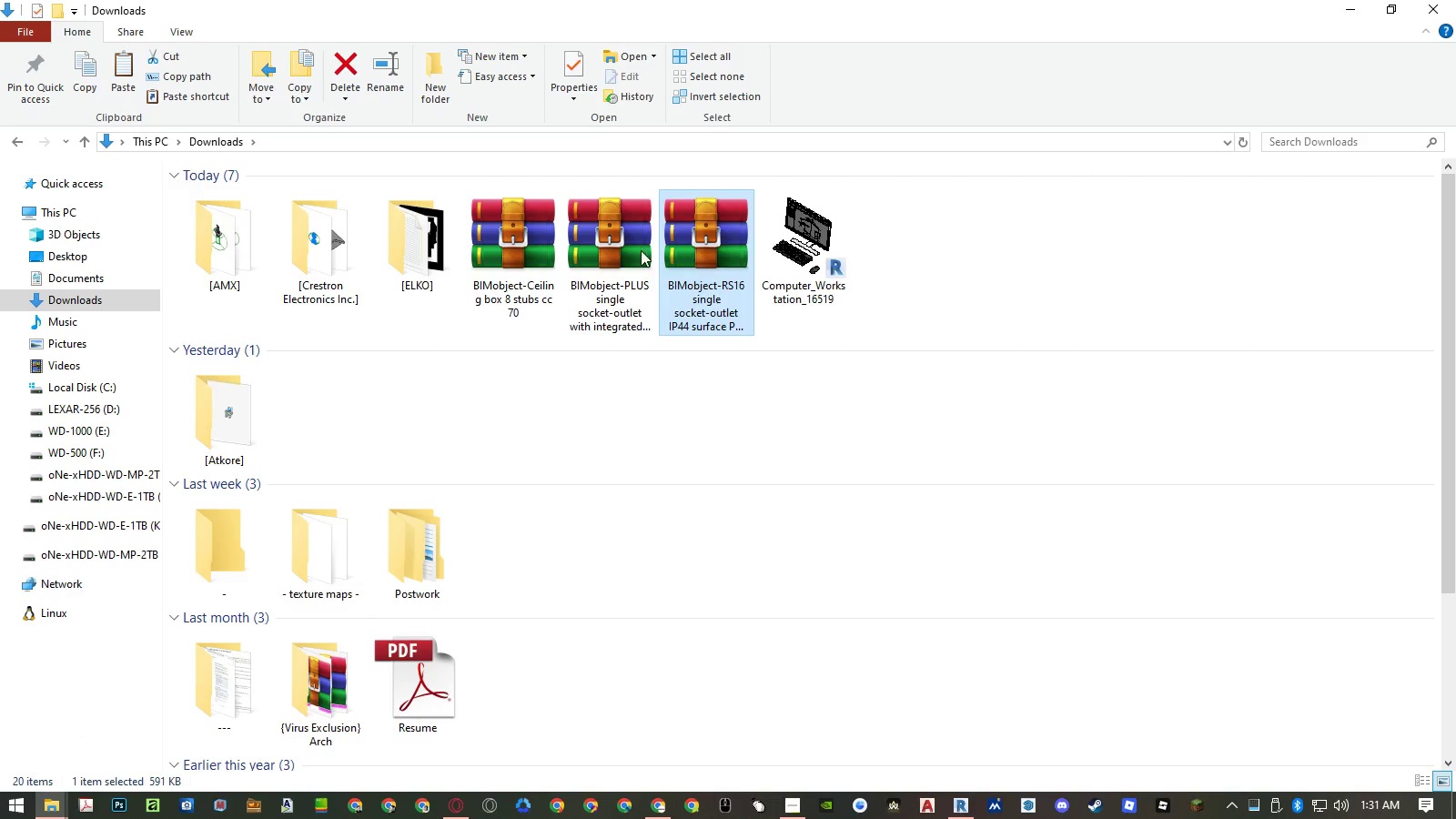 
hold_key(key=ShiftLeft, duration=0.47)
left_click([534, 243])
 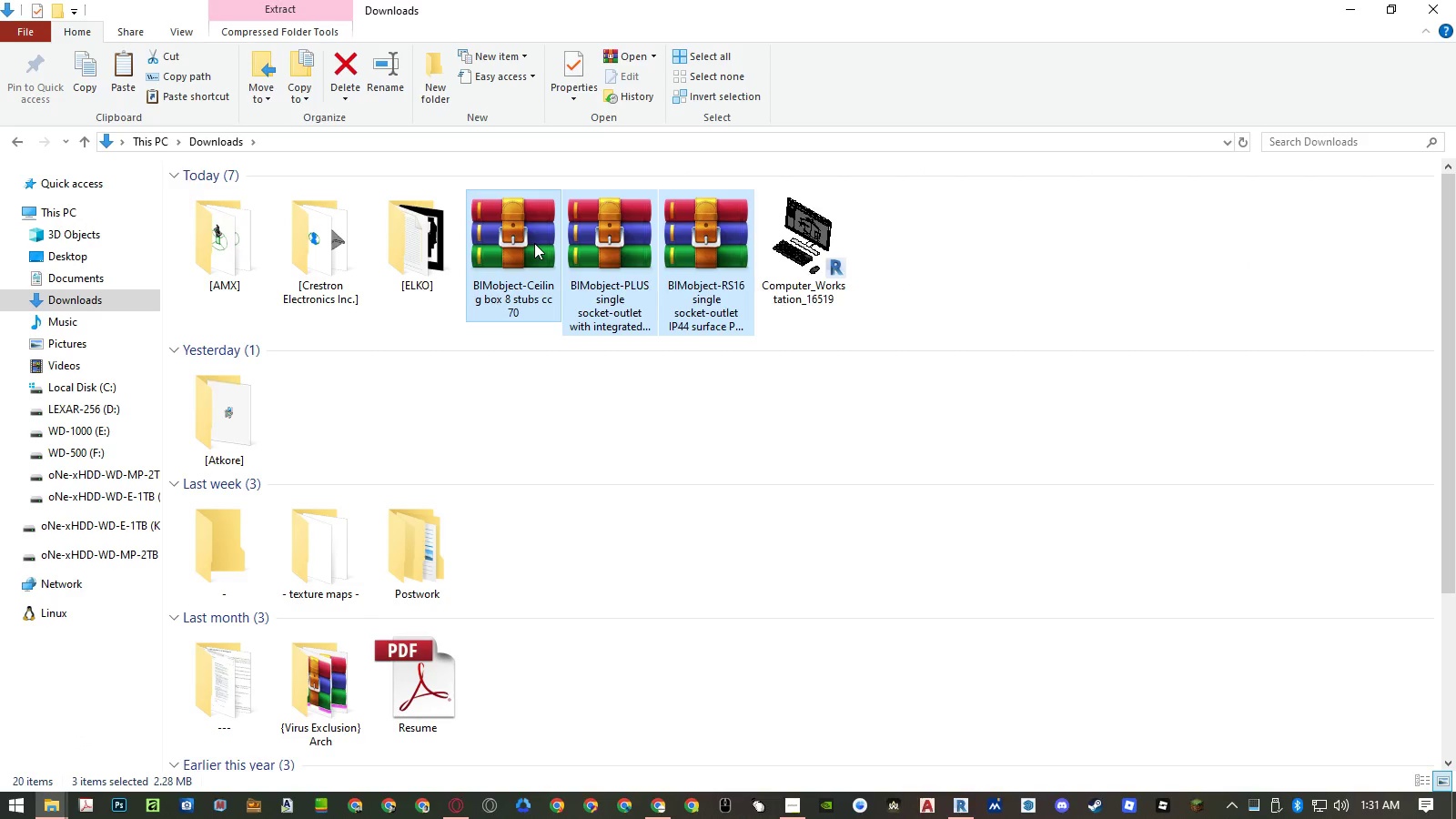 
hold_key(key=ControlLeft, duration=1.5)
 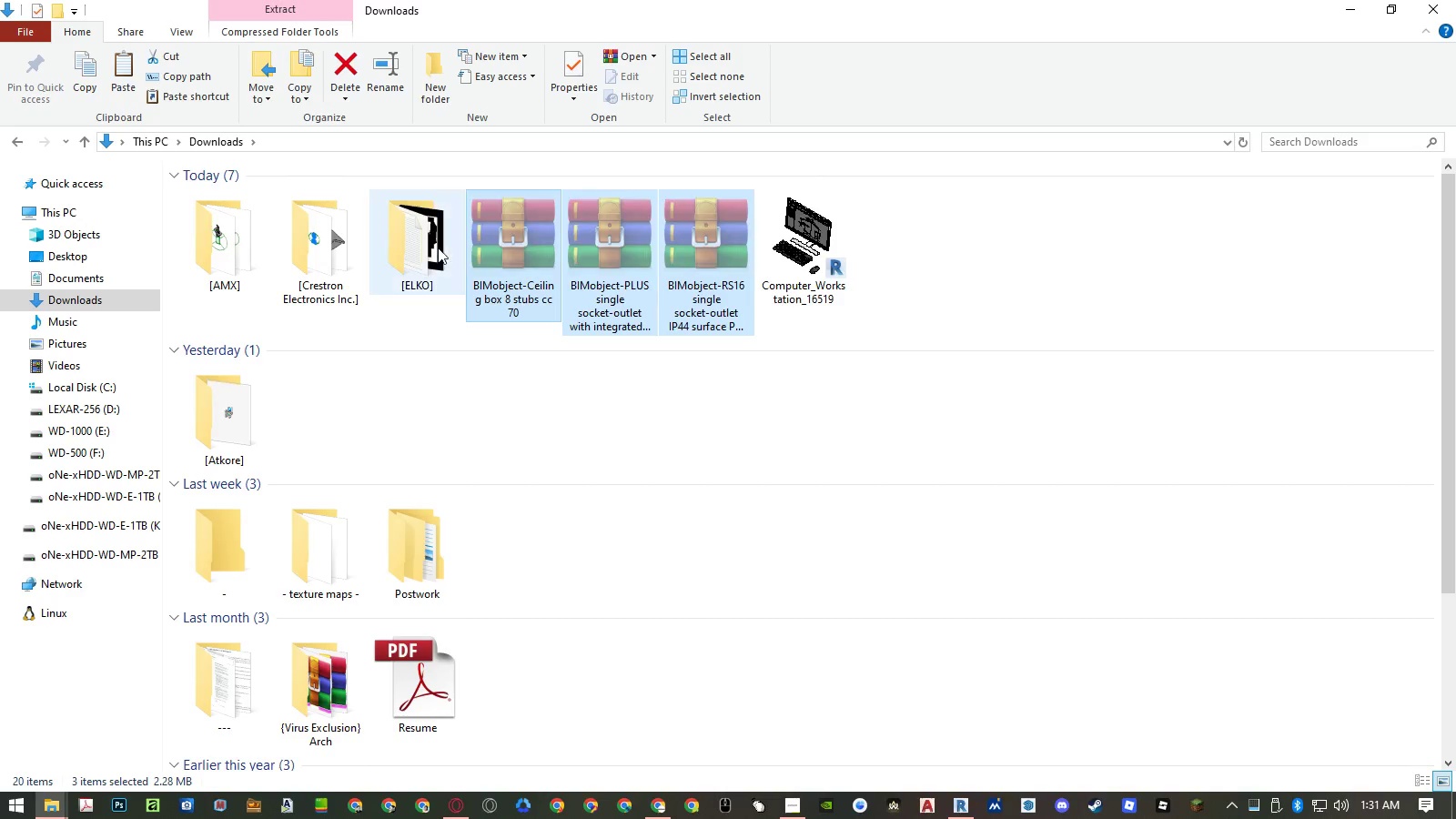 
key(Control+X)
 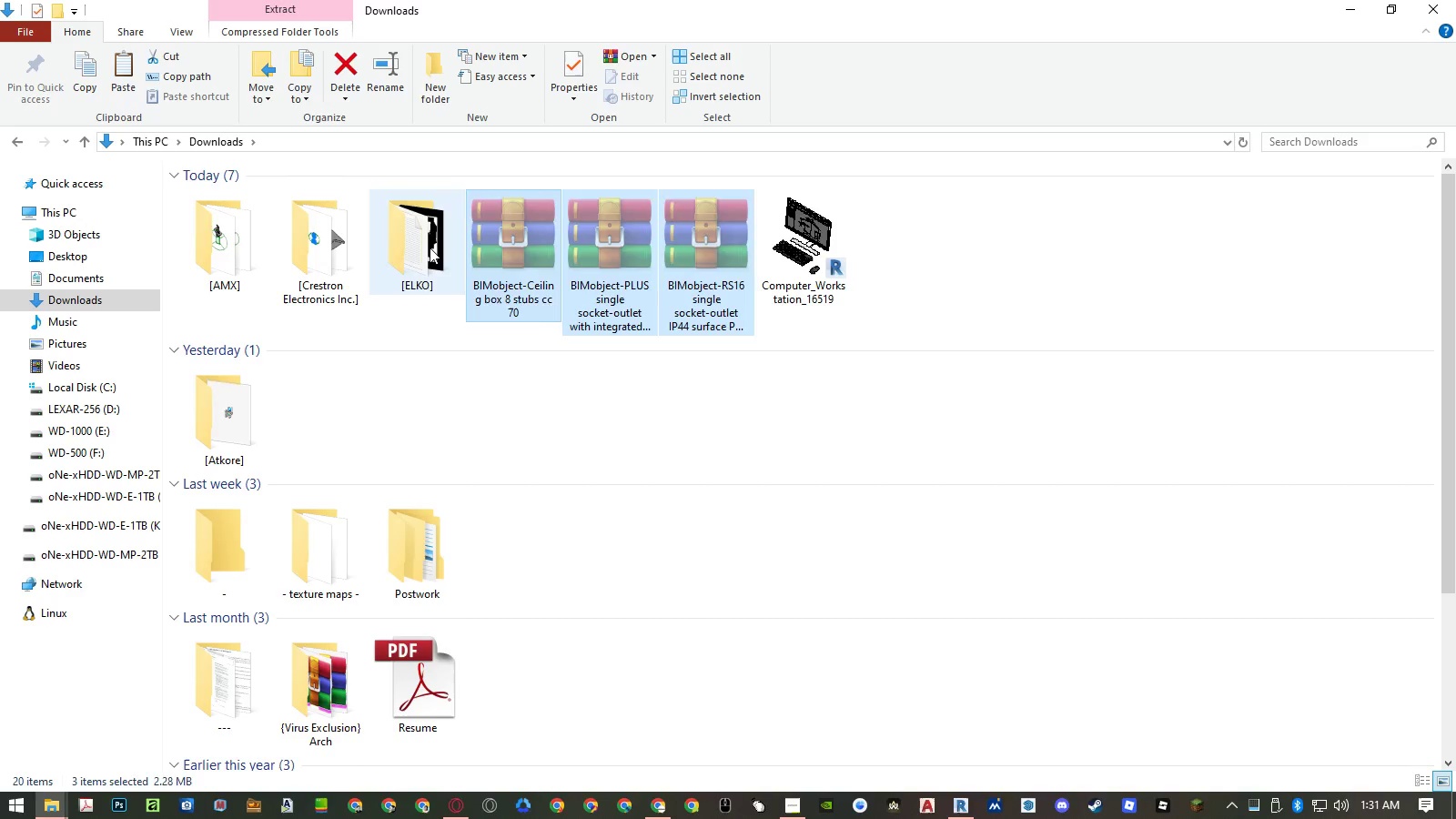 
double_click([430, 248])
 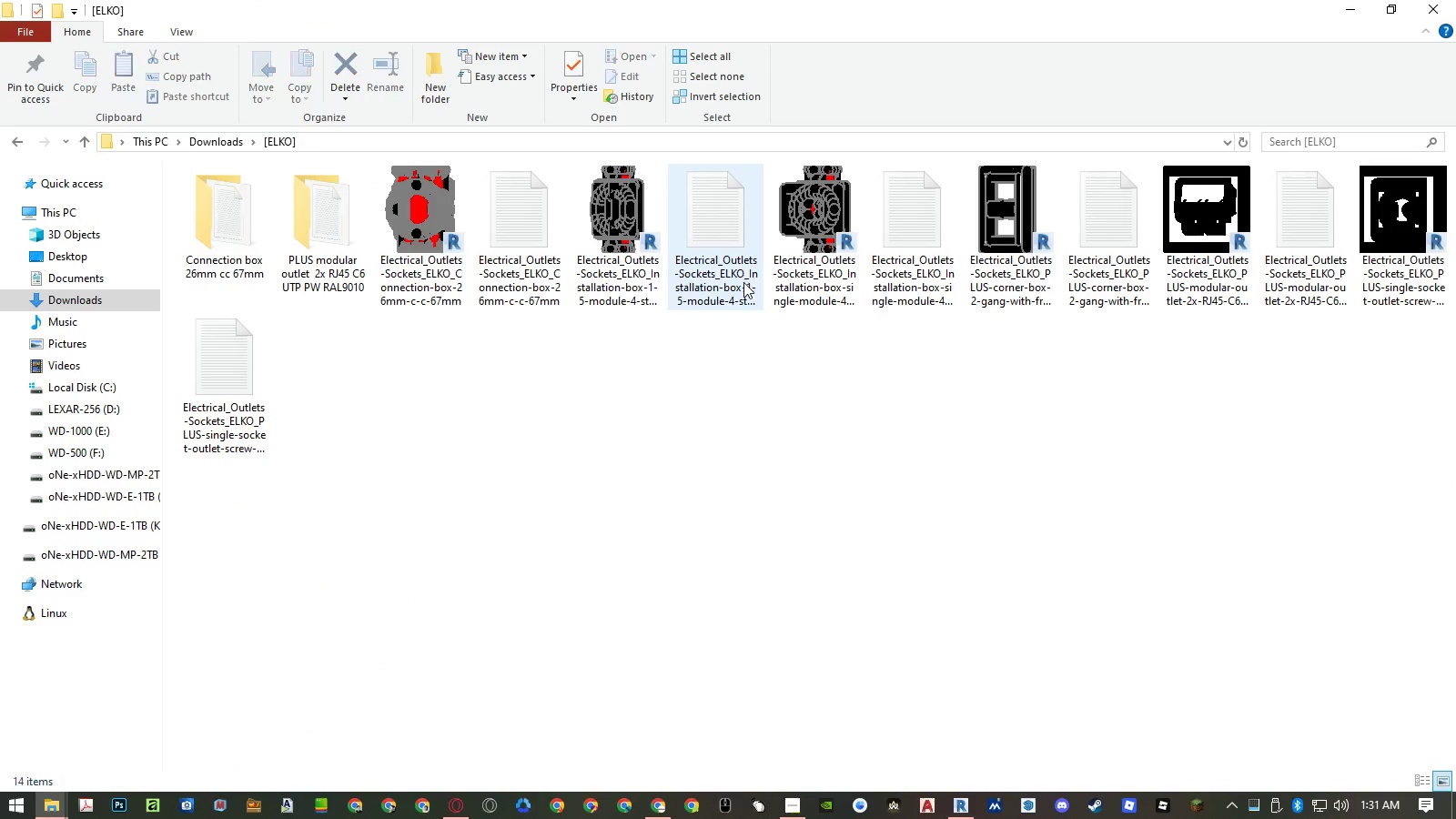 
left_click([678, 392])
 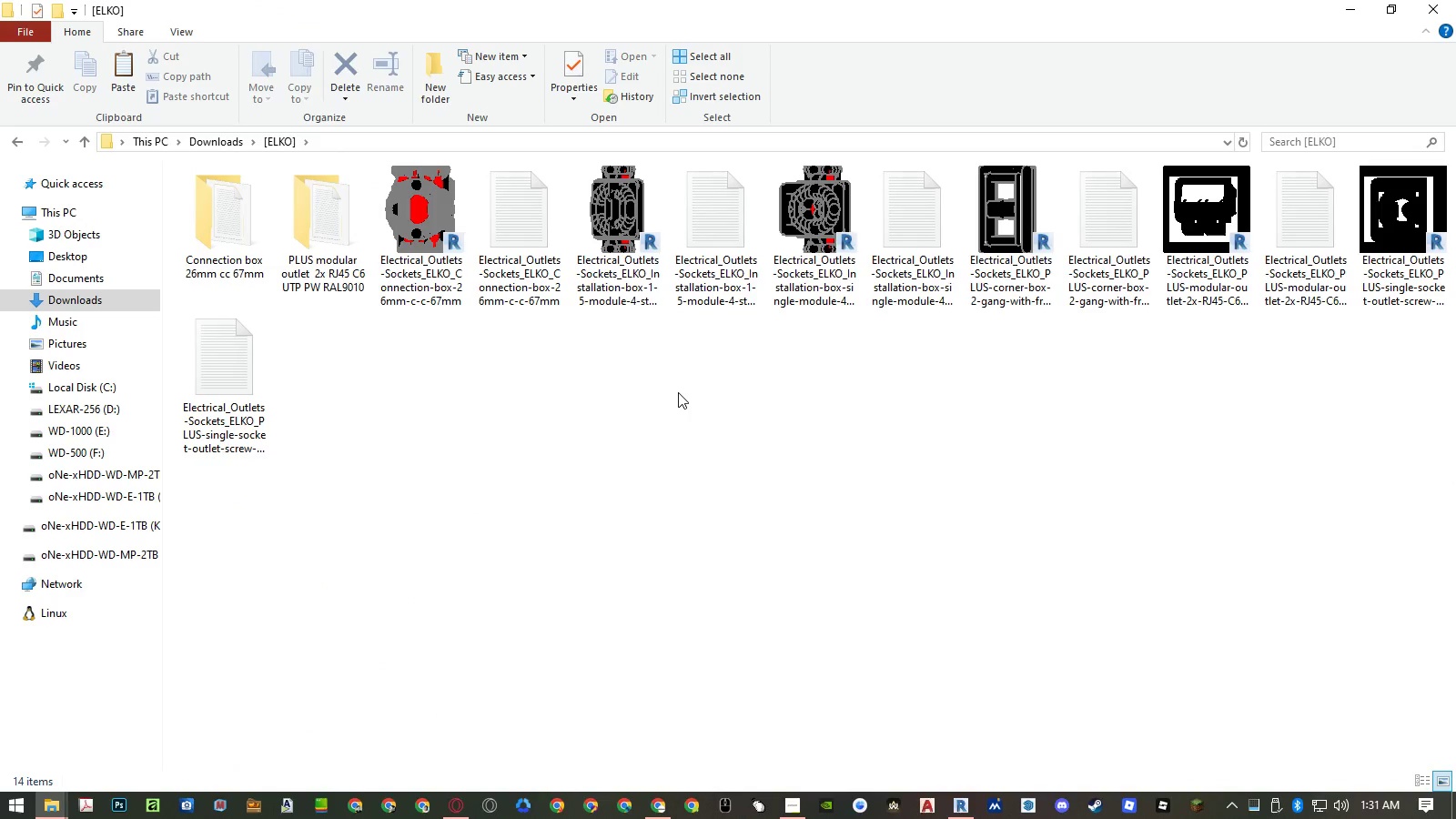 
hold_key(key=ControlLeft, duration=0.41)
 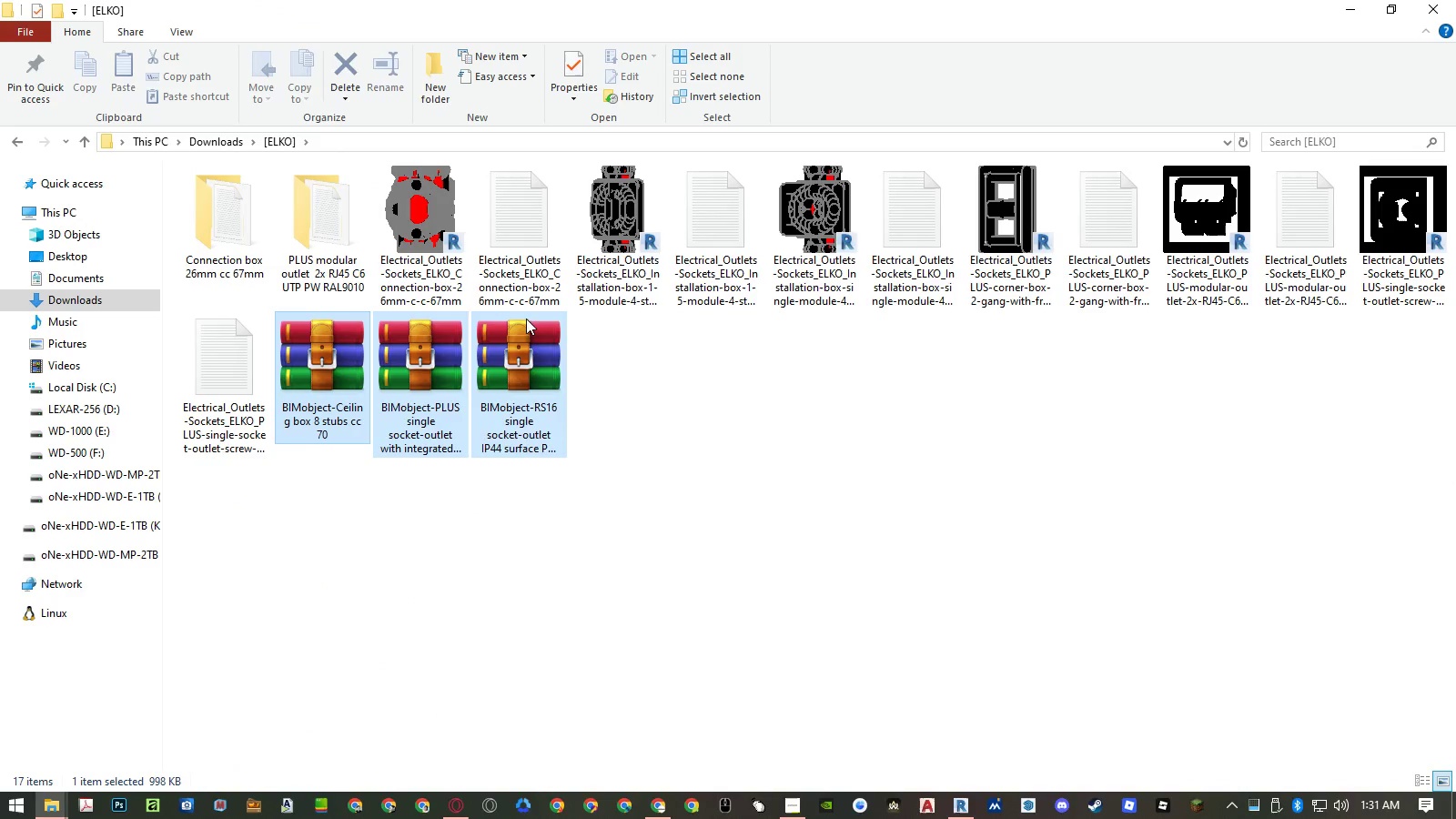 
hold_key(key=V, duration=9.09)
 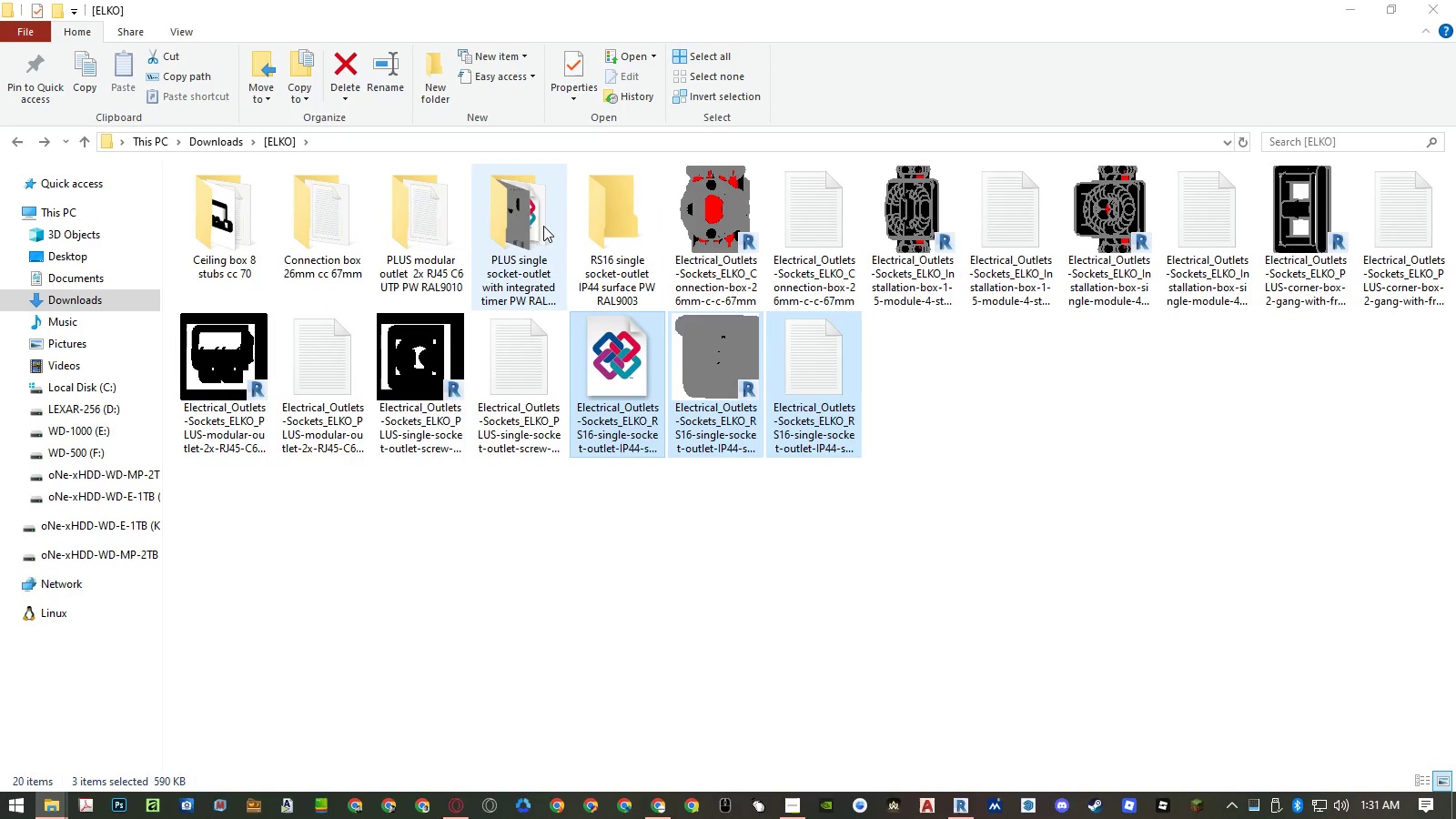 
right_click([478, 356])
 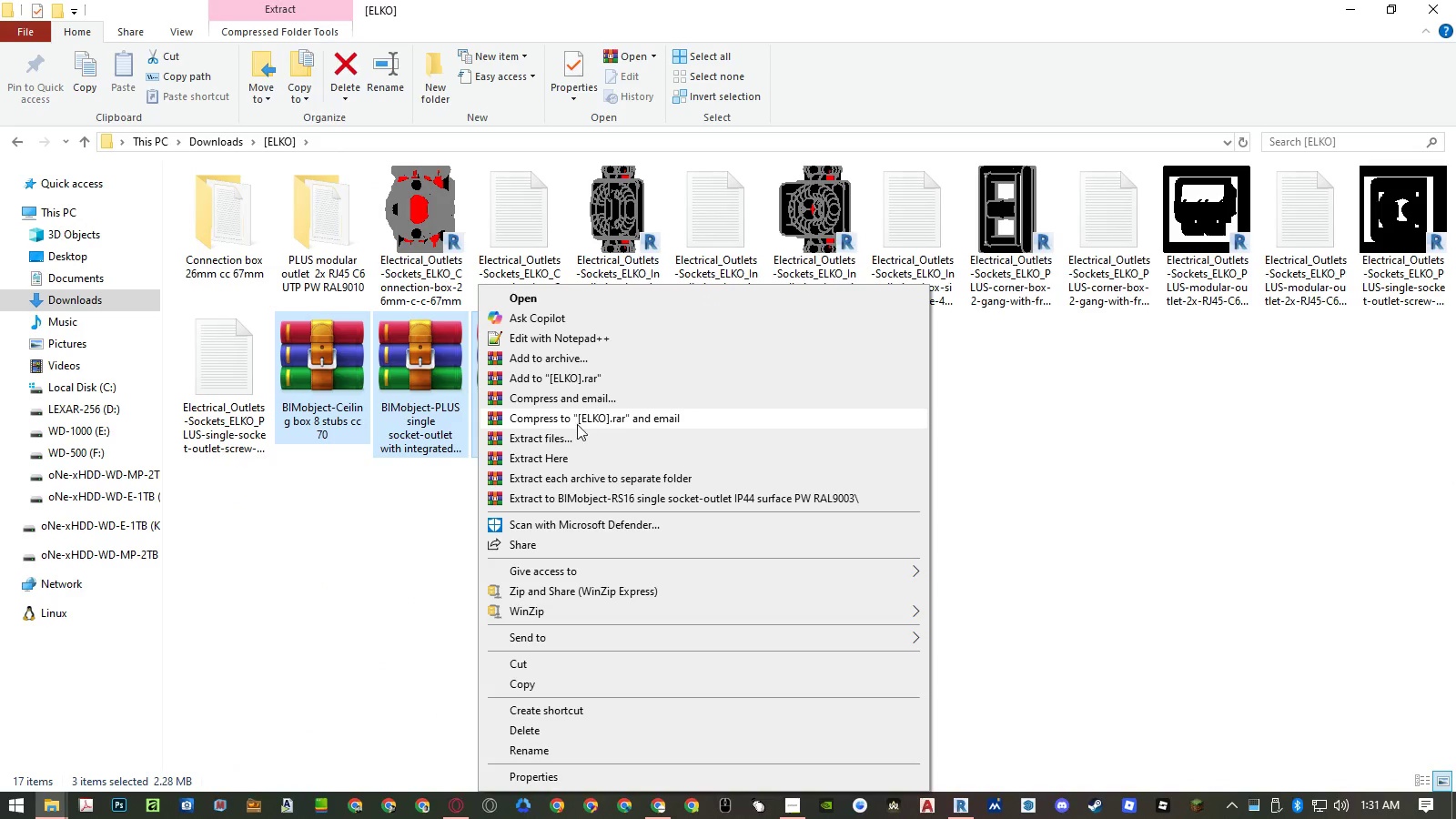 
left_click([569, 457])
 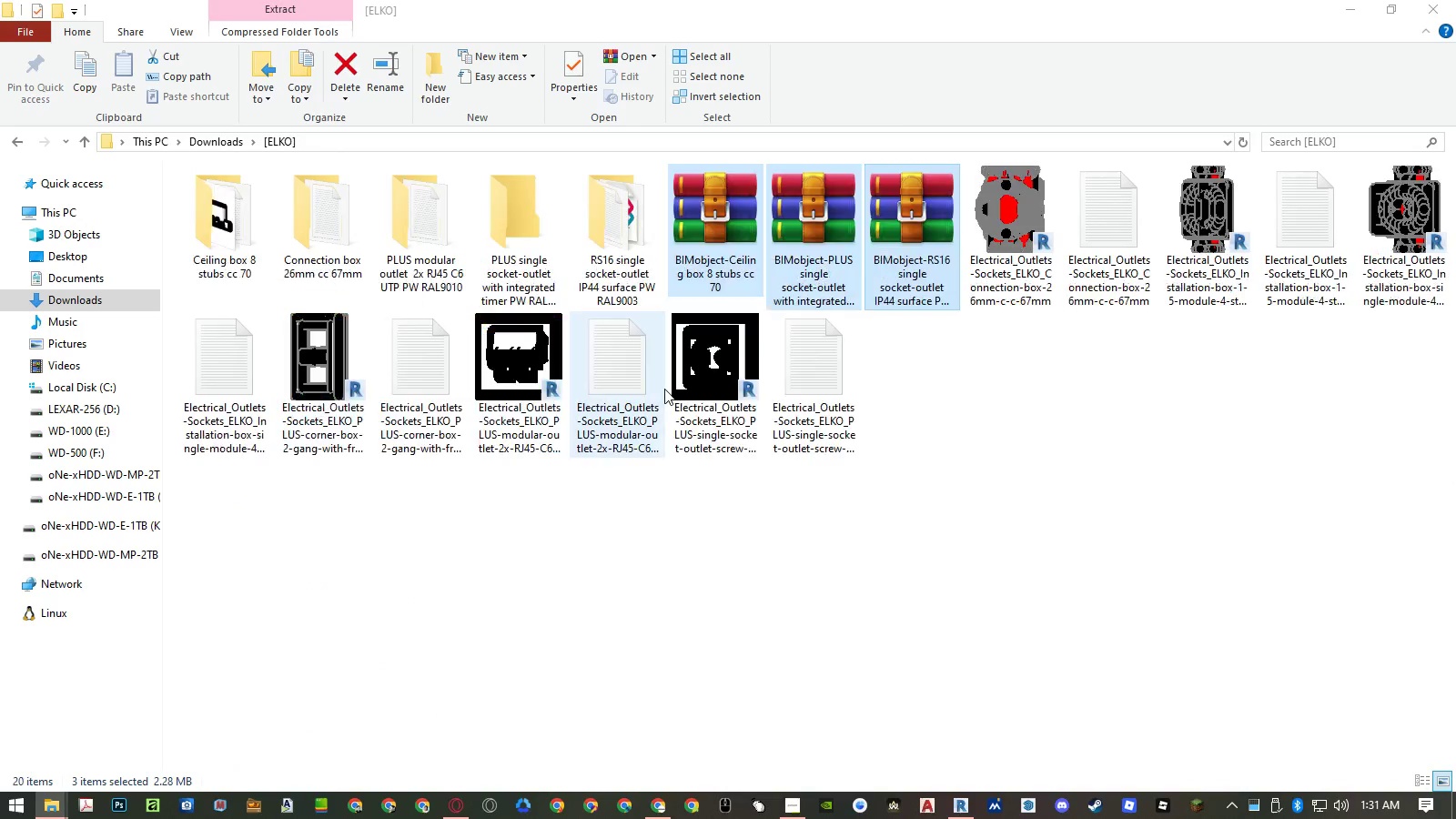 
key(Delete)
 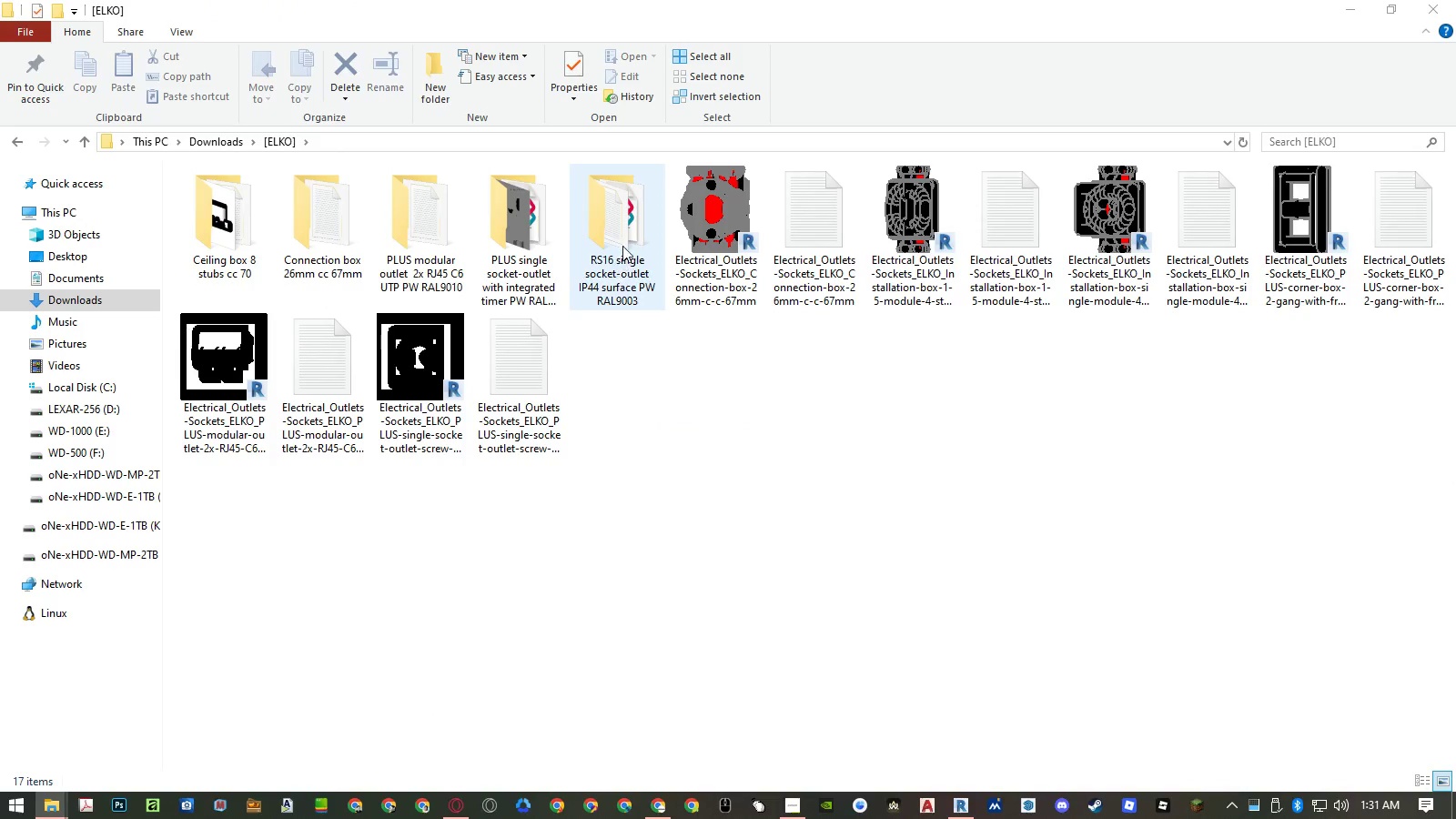 
double_click([622, 245])
 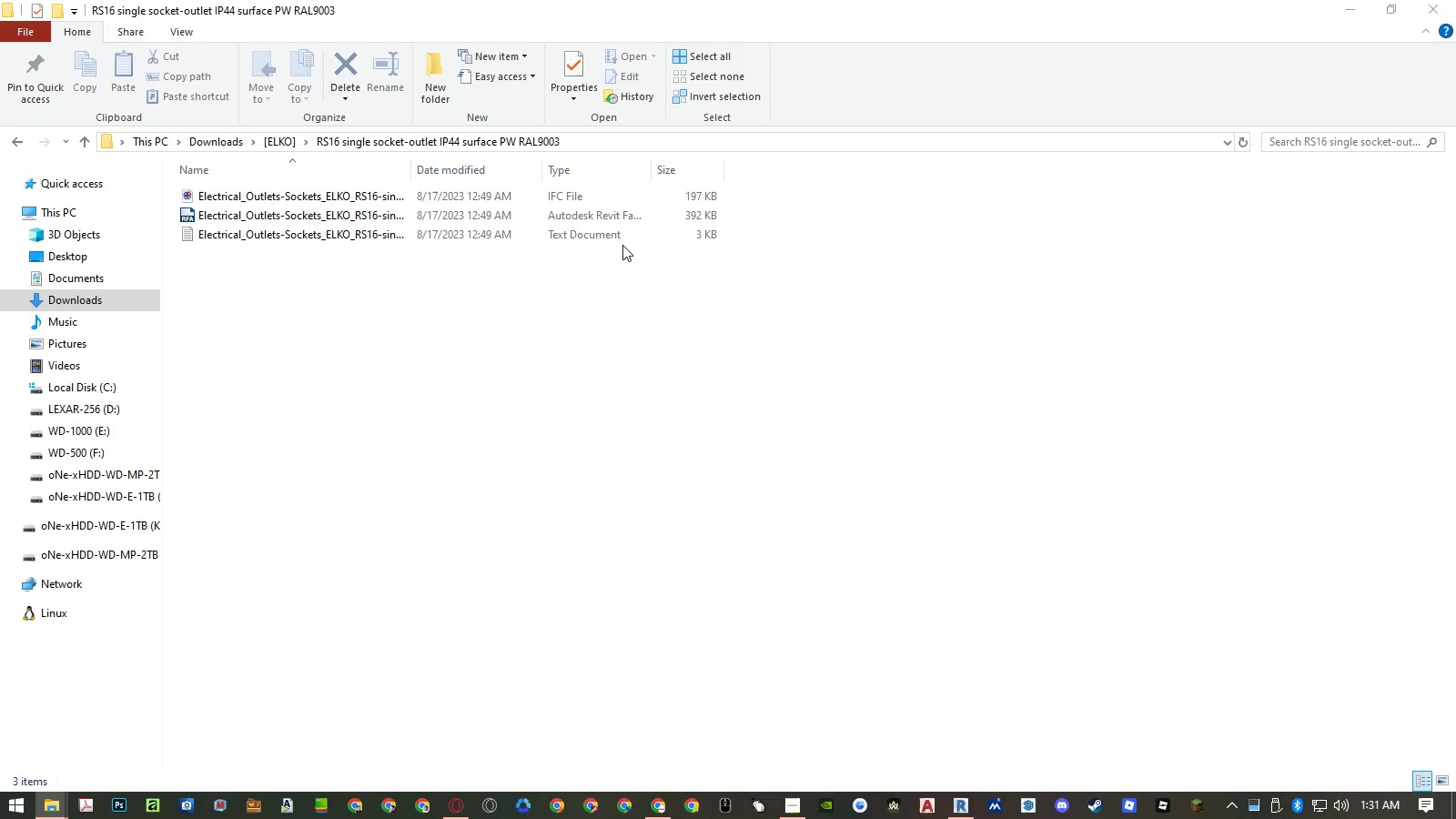 
key(Control+A)
 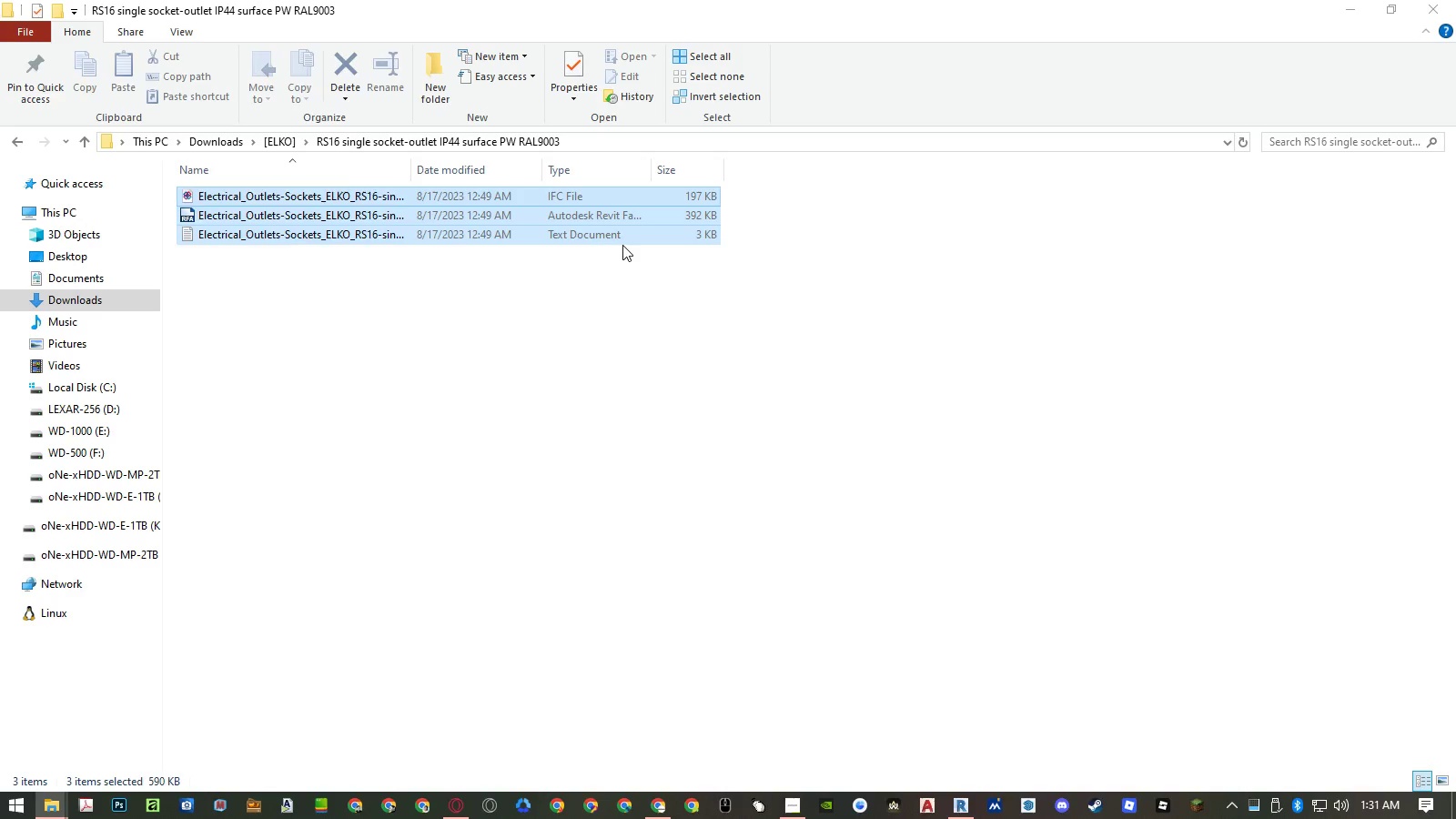 
key(Control+X)
 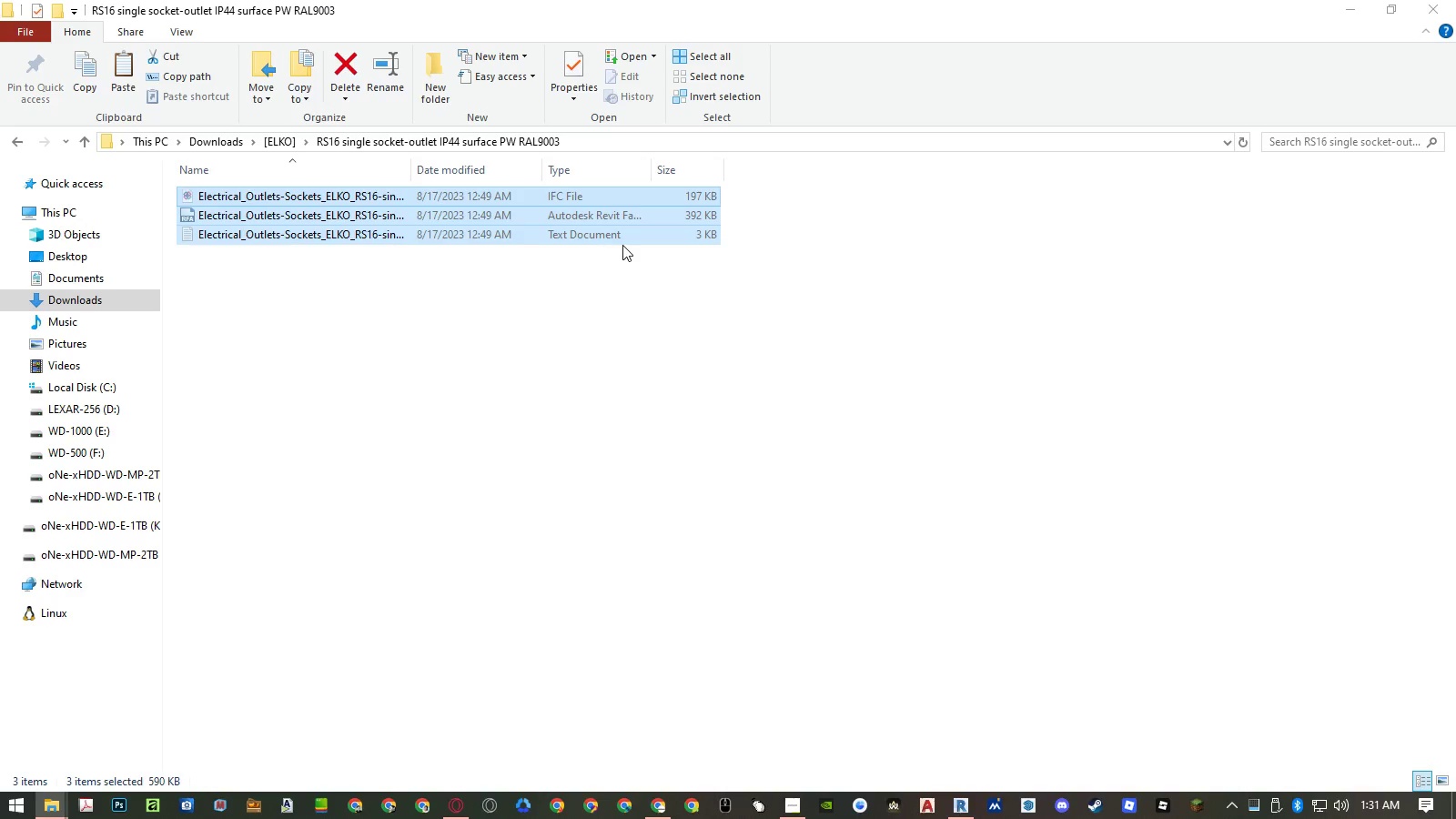 
key(Control+Backspace)
 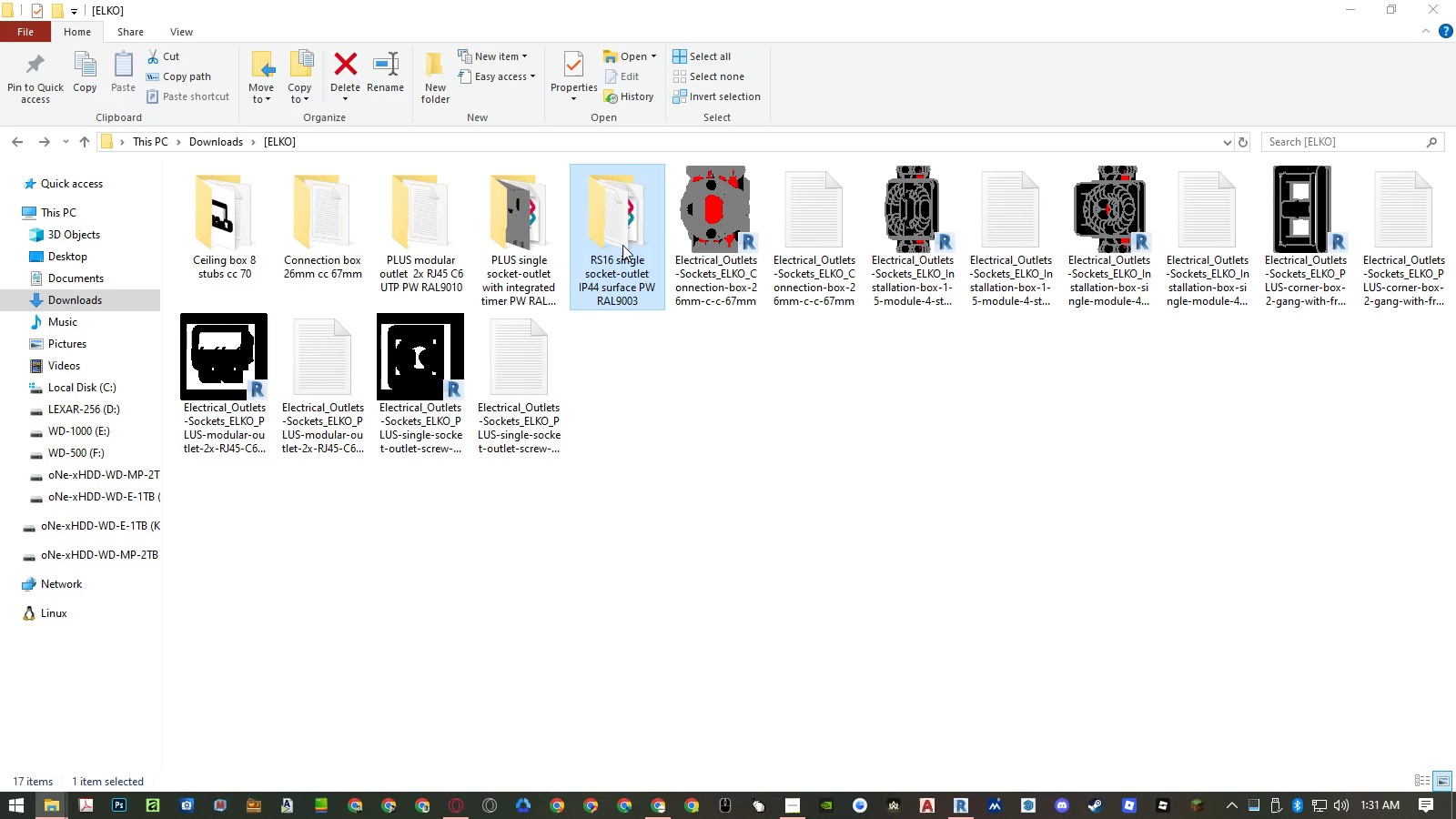 
key(Control+ControlLeft)
 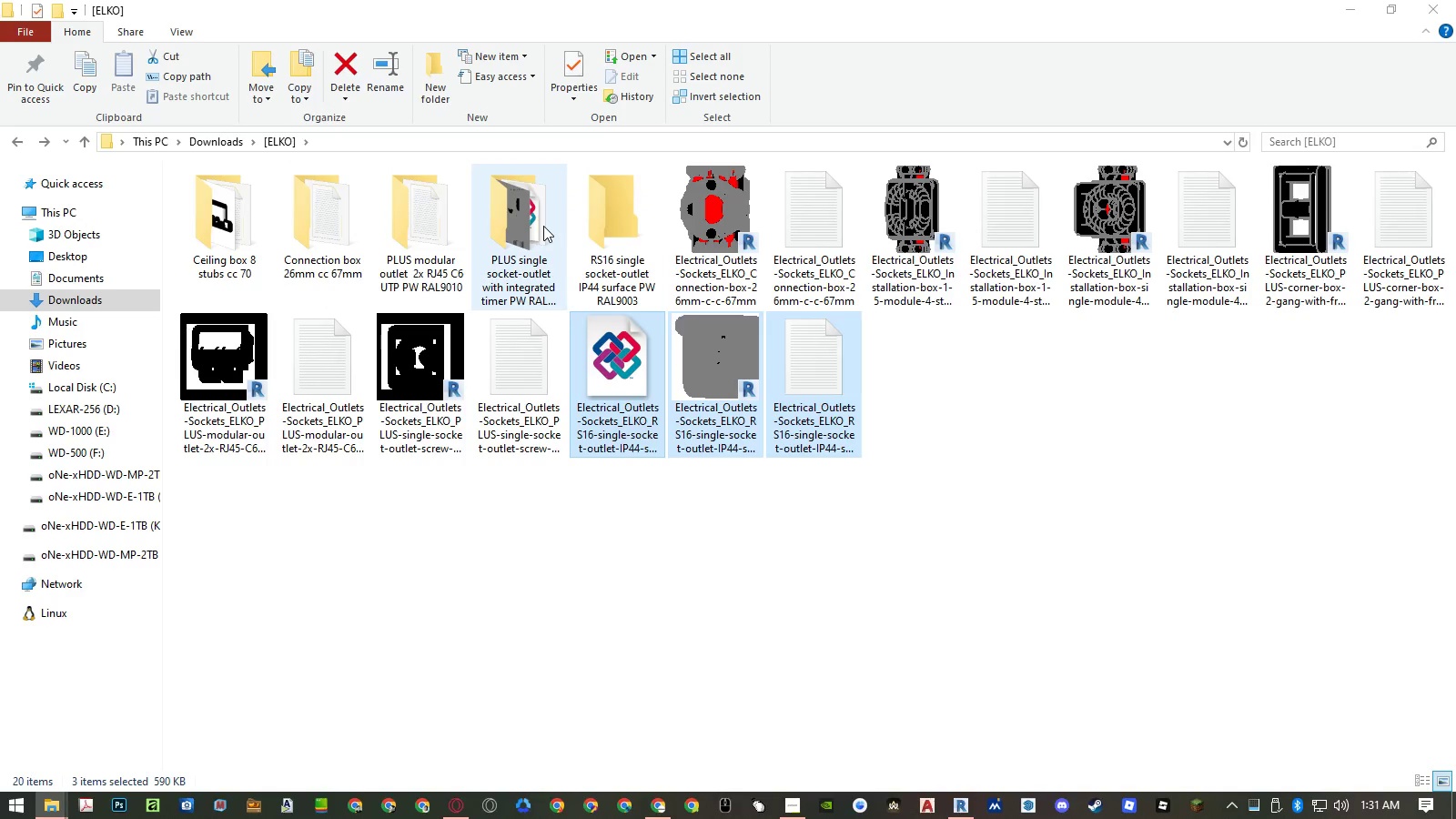 
double_click([542, 226])
 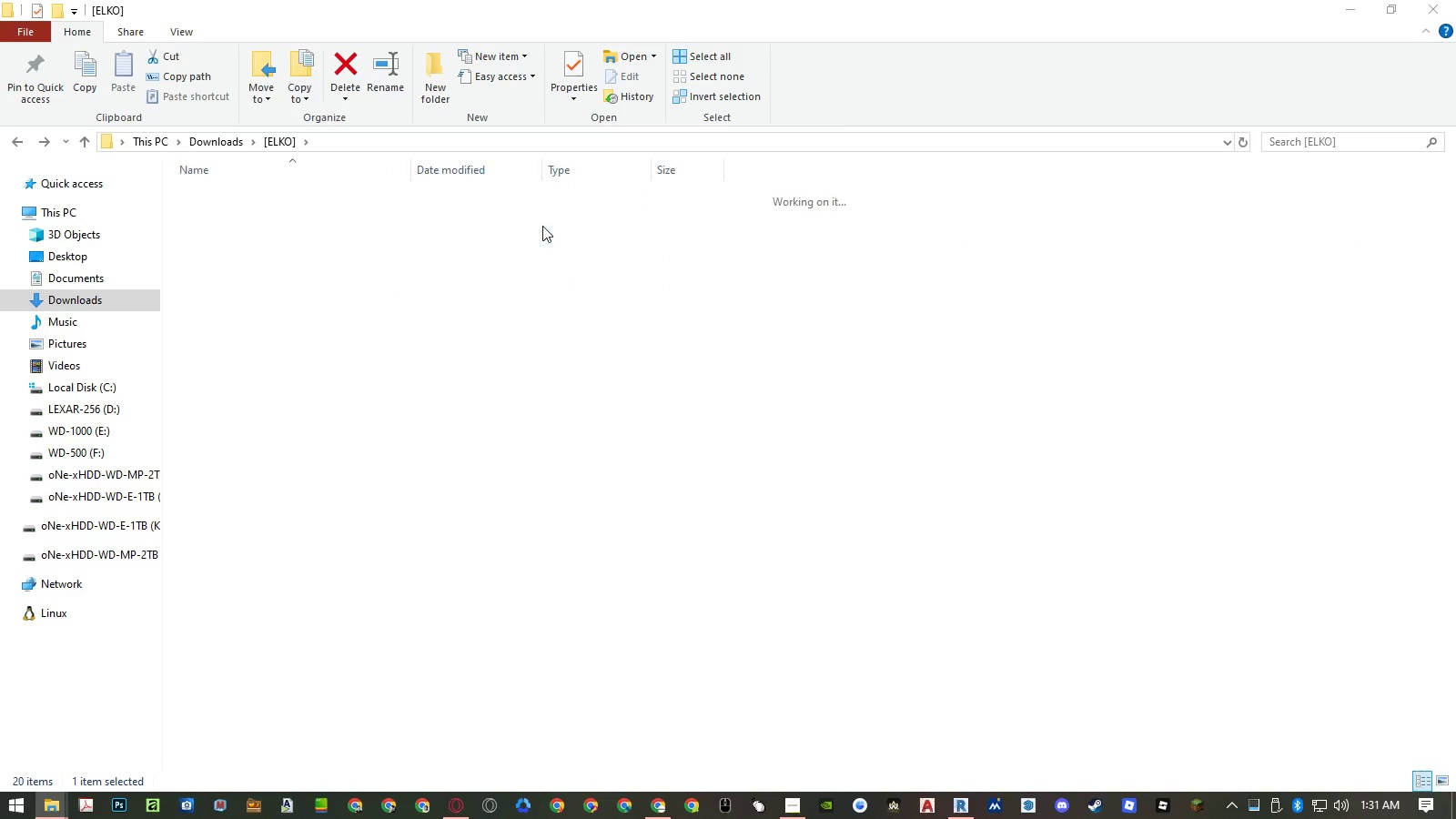 
key(Control+A)
 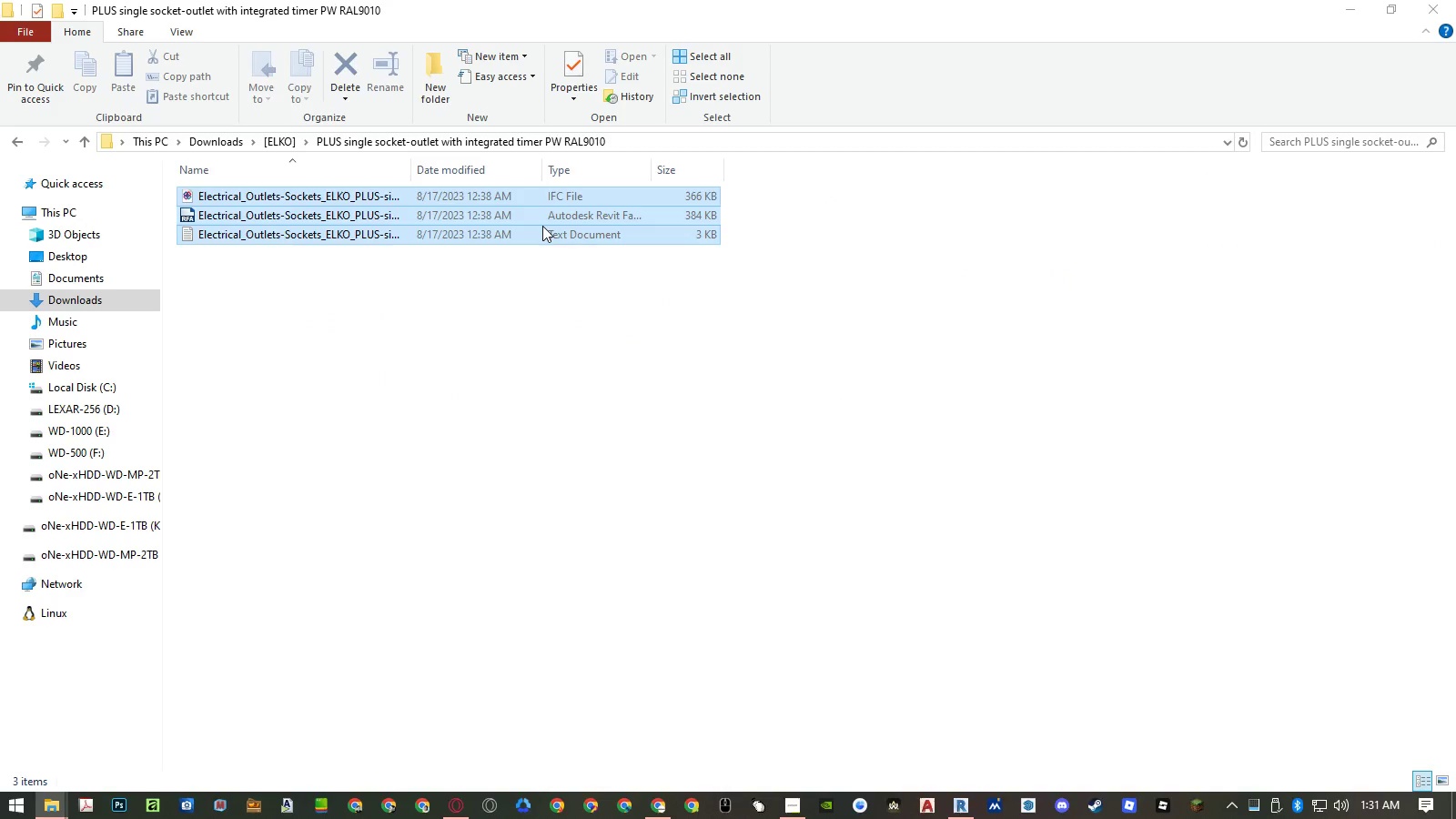 
key(Control+X)
 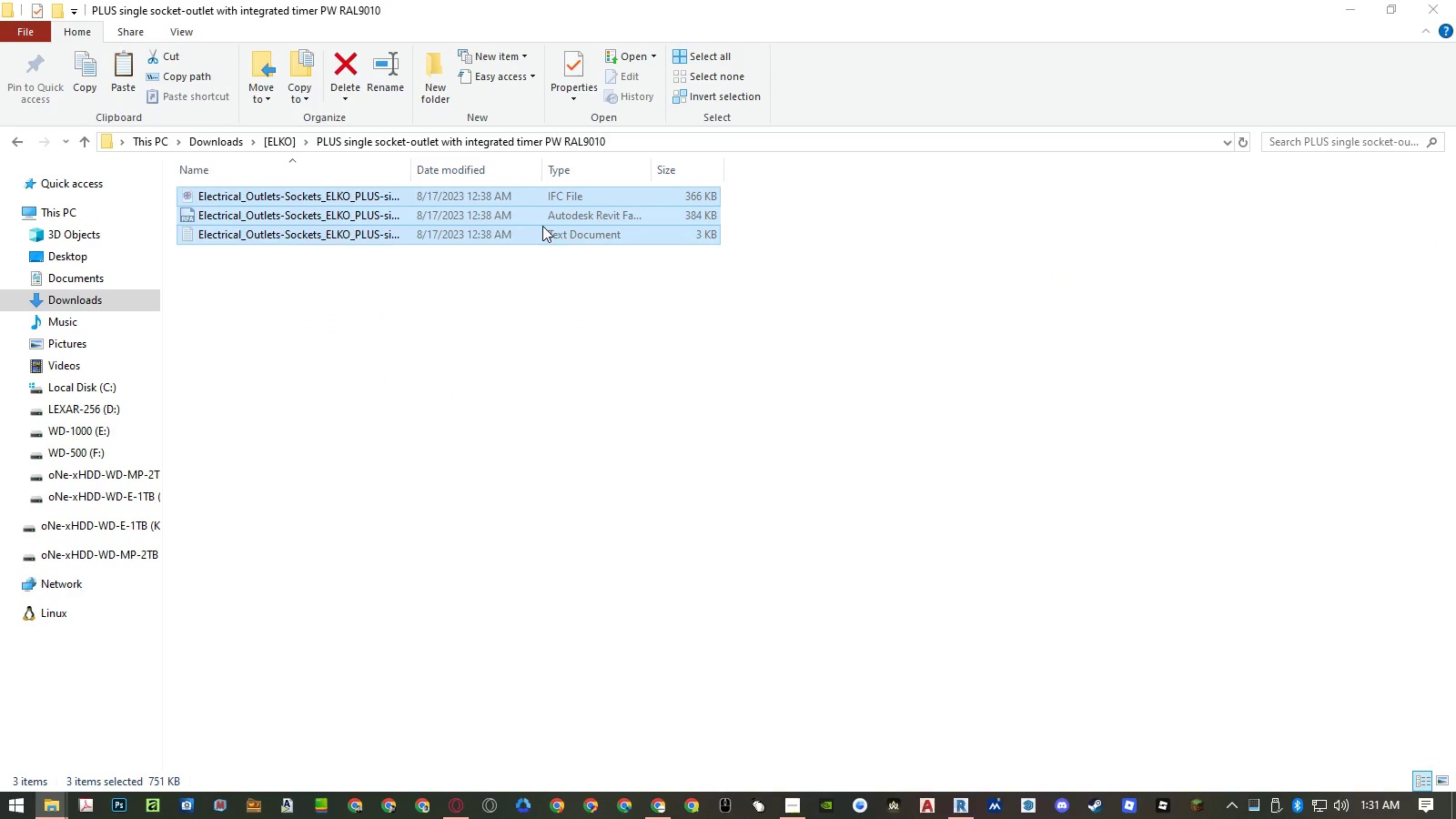 
key(Backspace)
 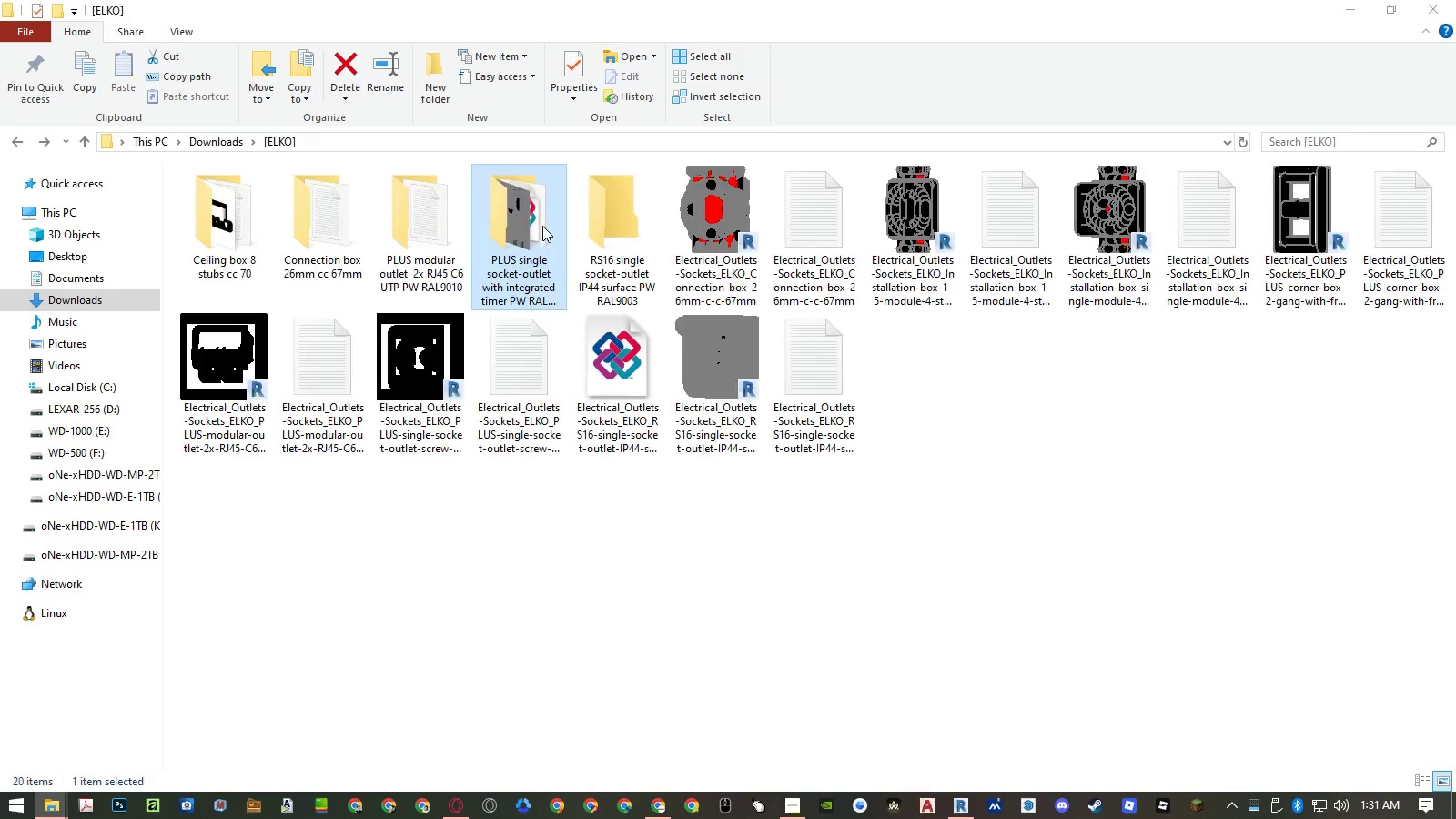 
key(Control+ControlLeft)
 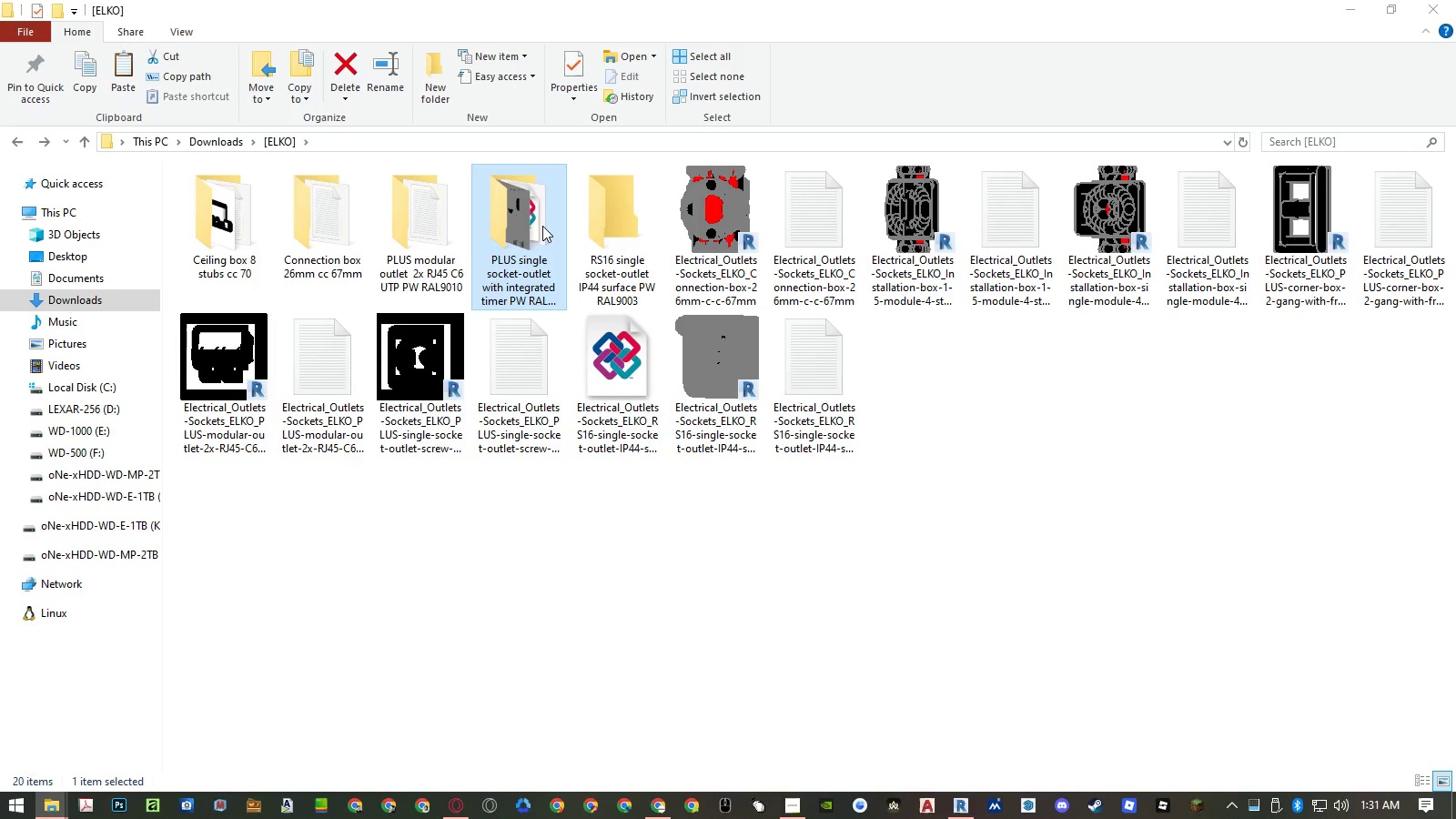 
key(Control+V)
 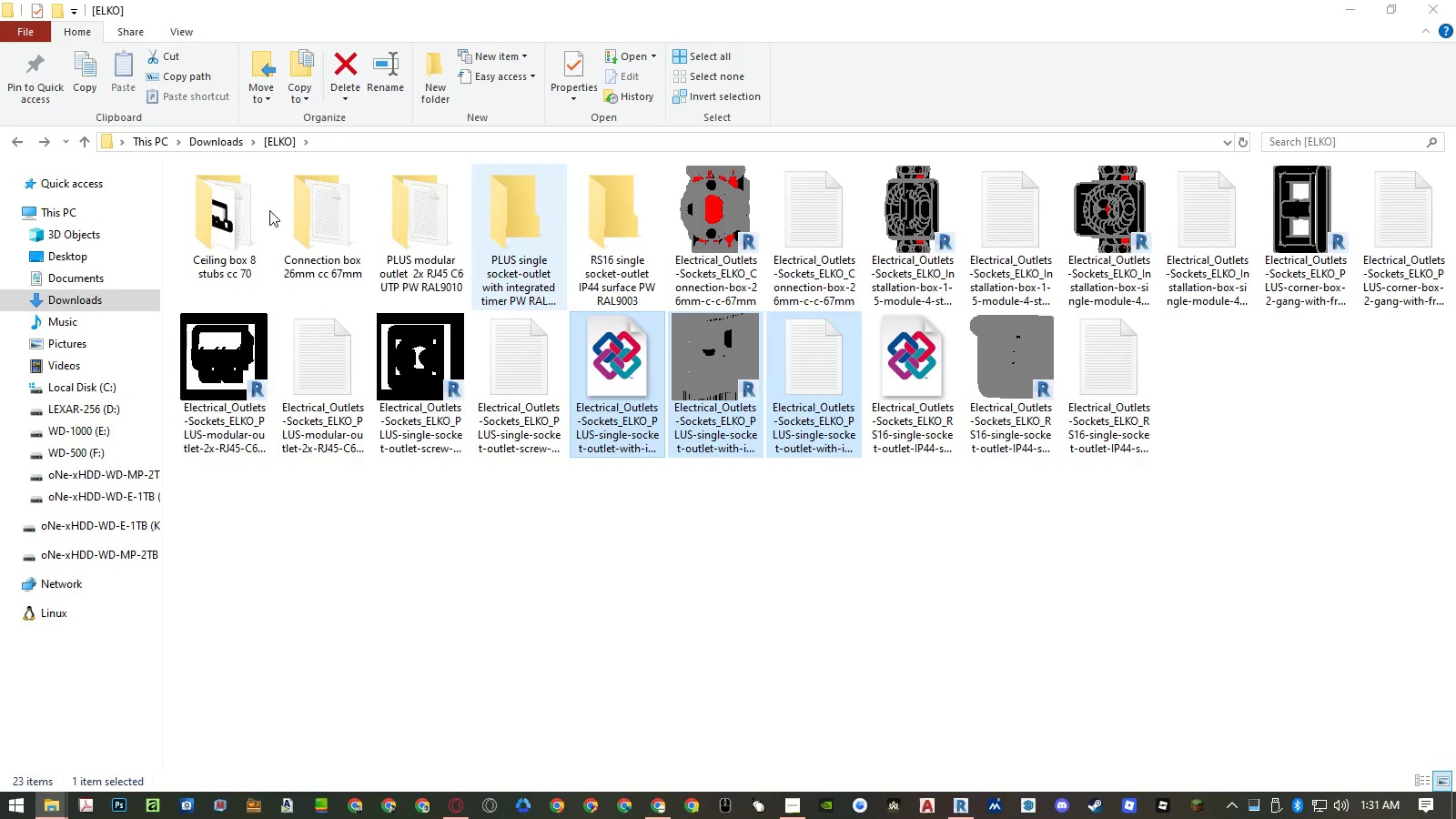 
double_click([217, 214])
 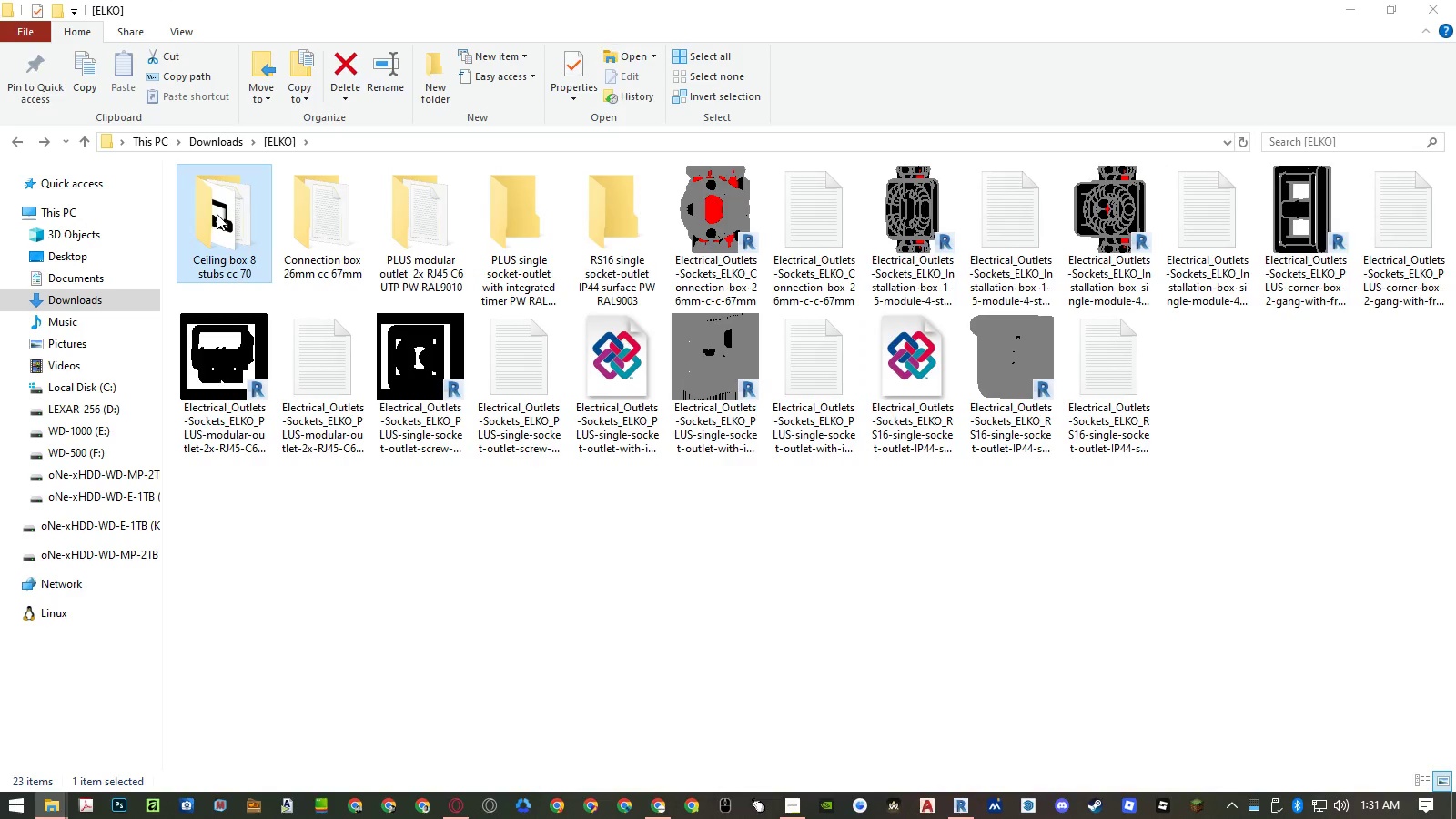 
key(Control+A)
 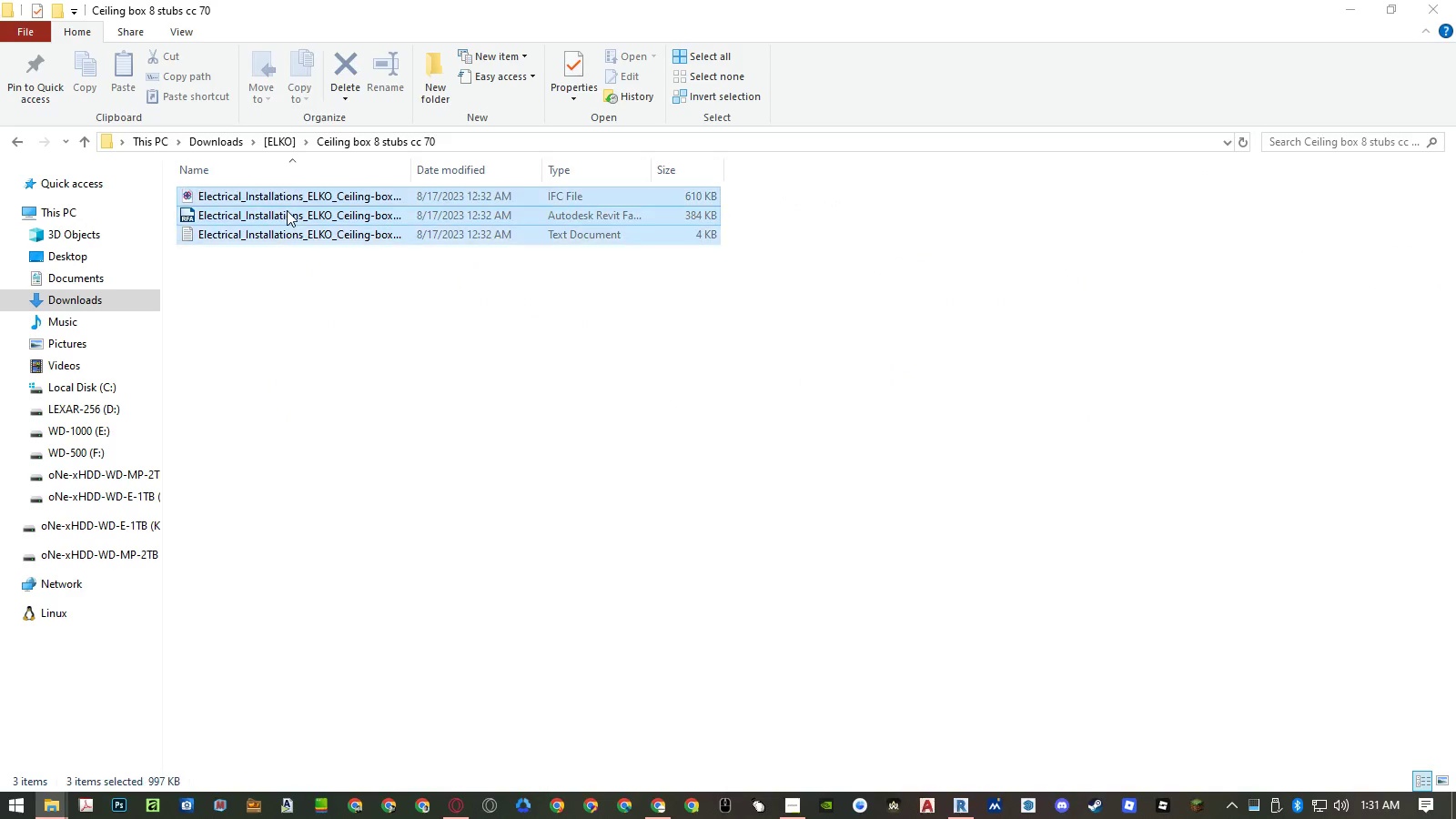 
key(Control+X)
 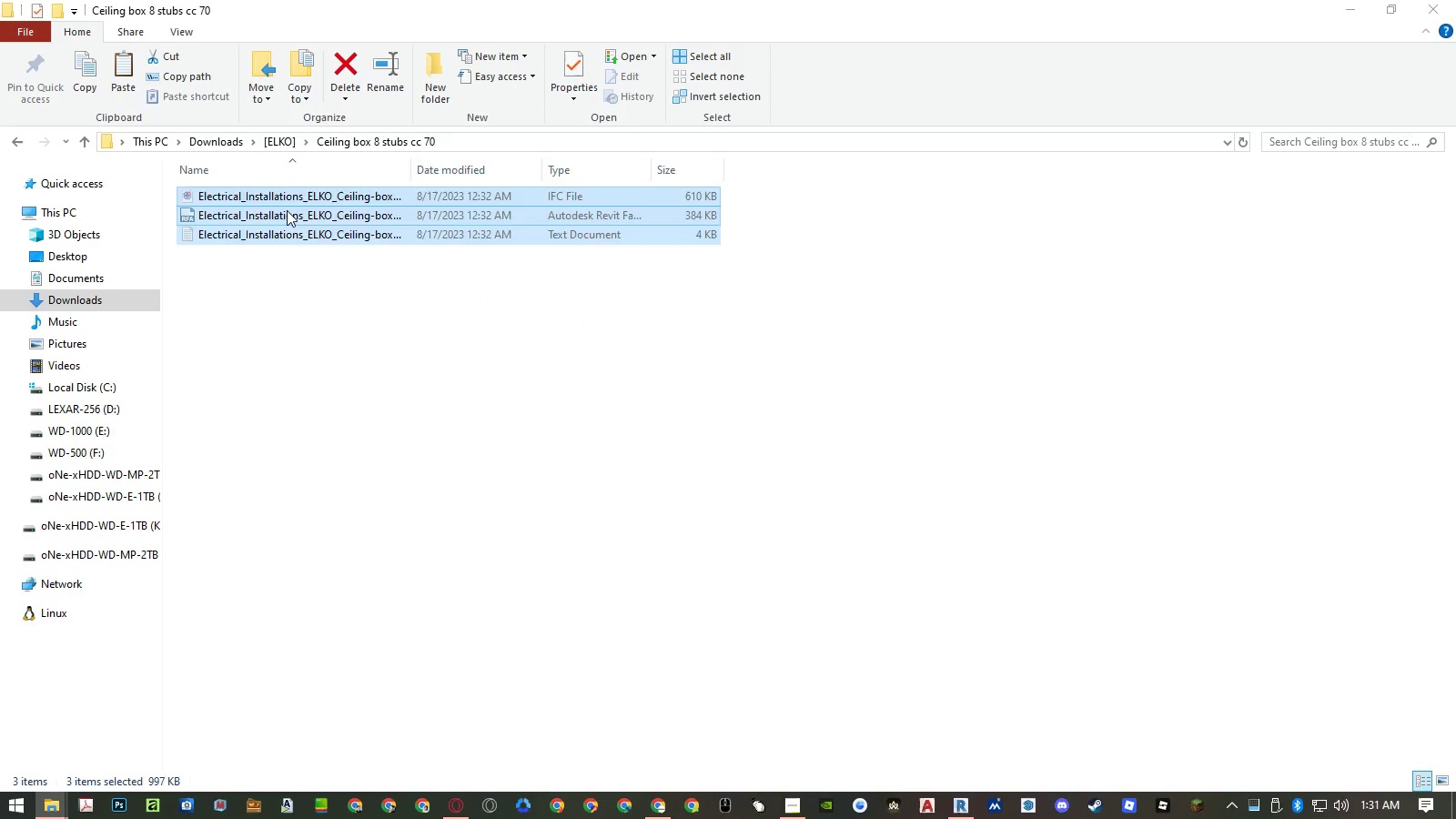 
key(Backspace)
 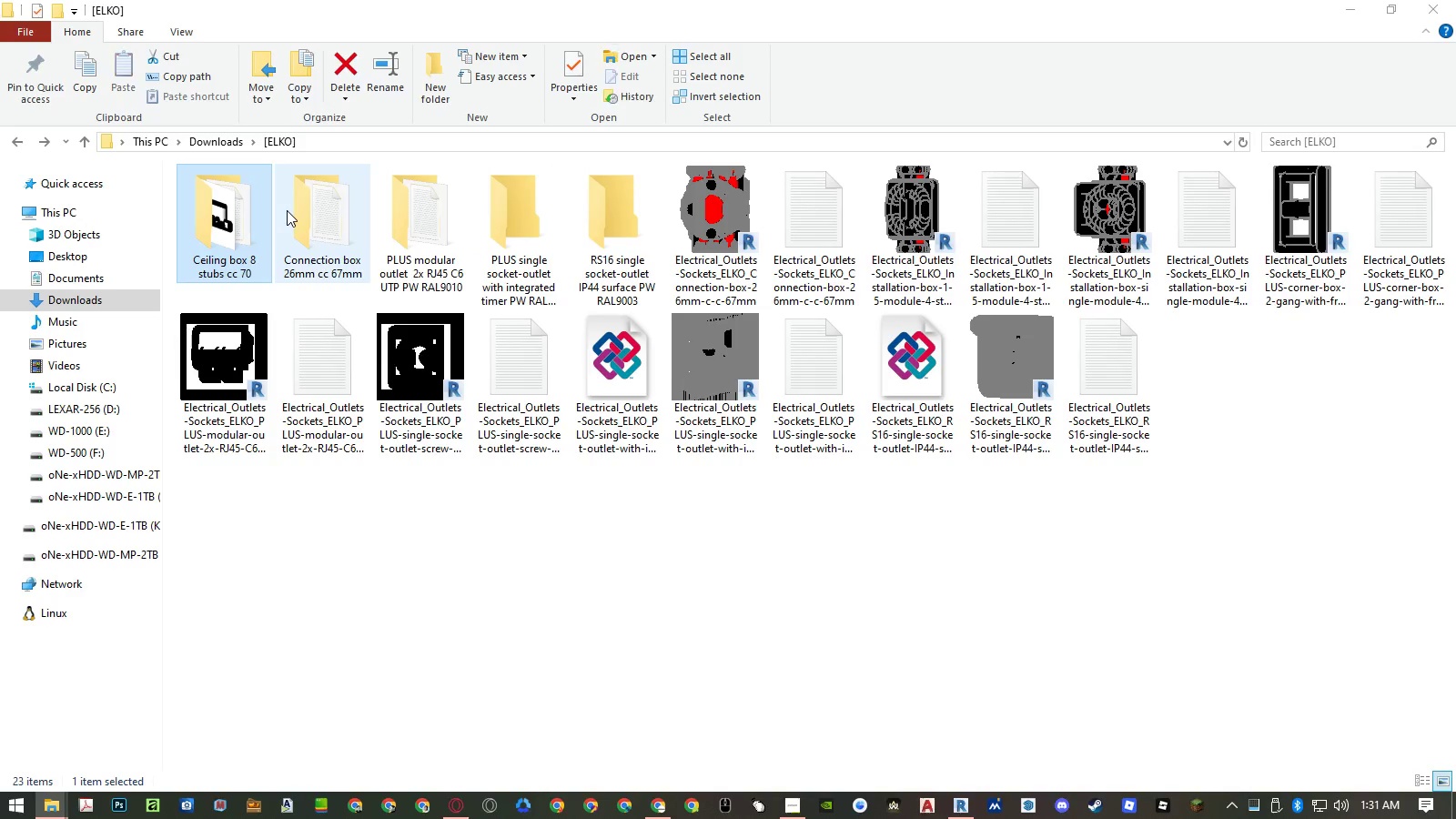 
key(Control+ControlLeft)
 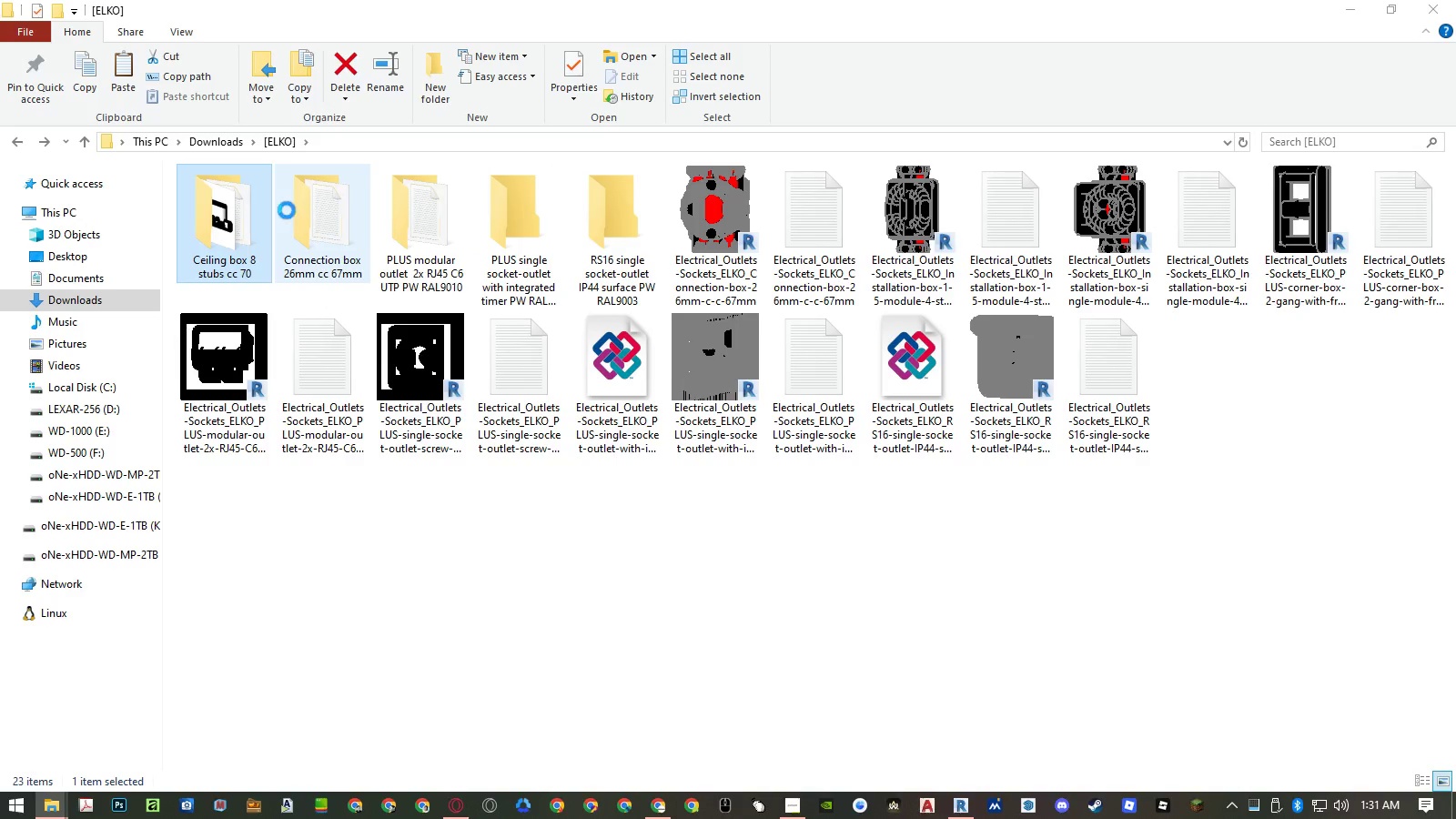 
key(Control+V)
 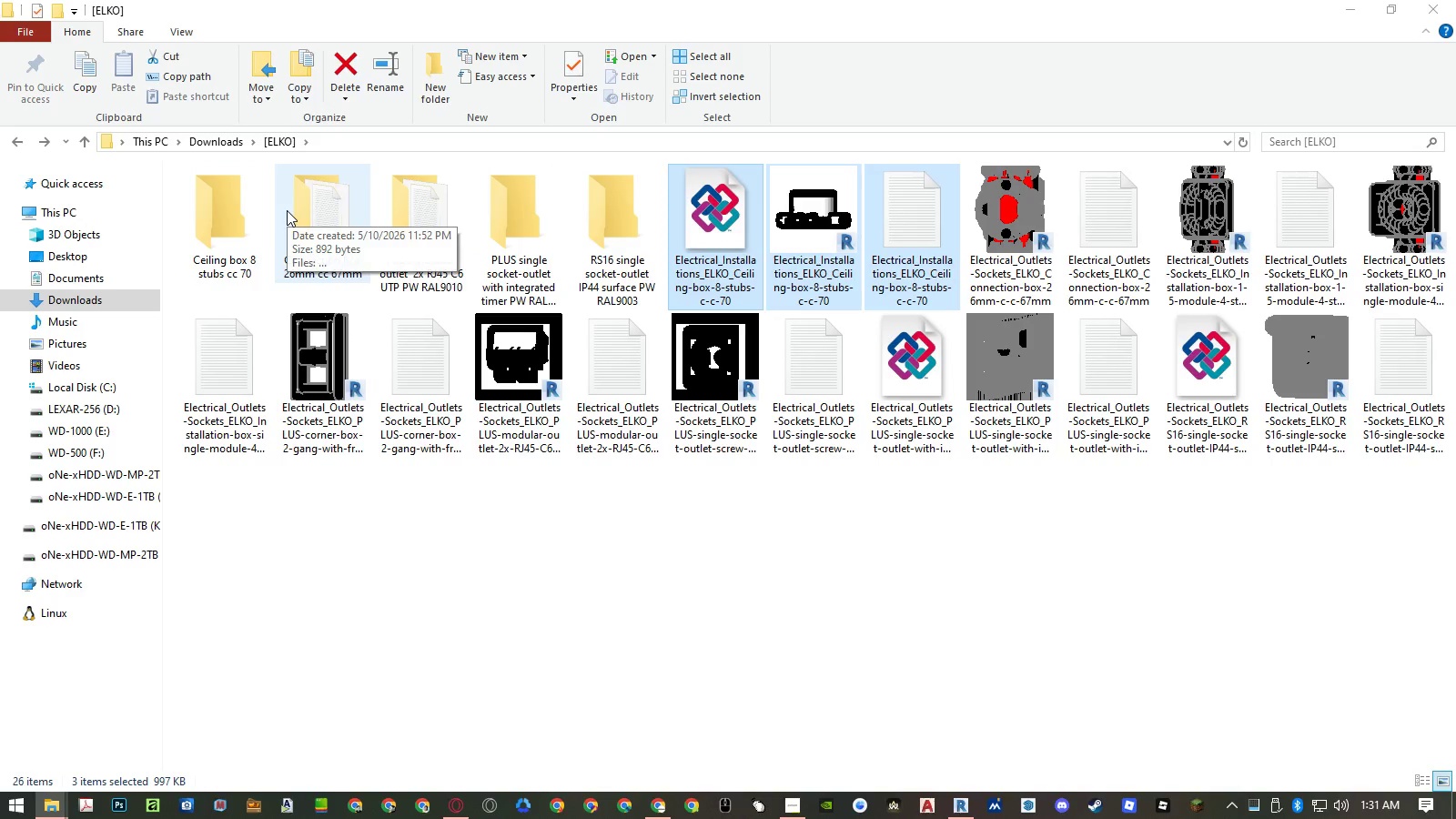 
left_click([228, 221])
 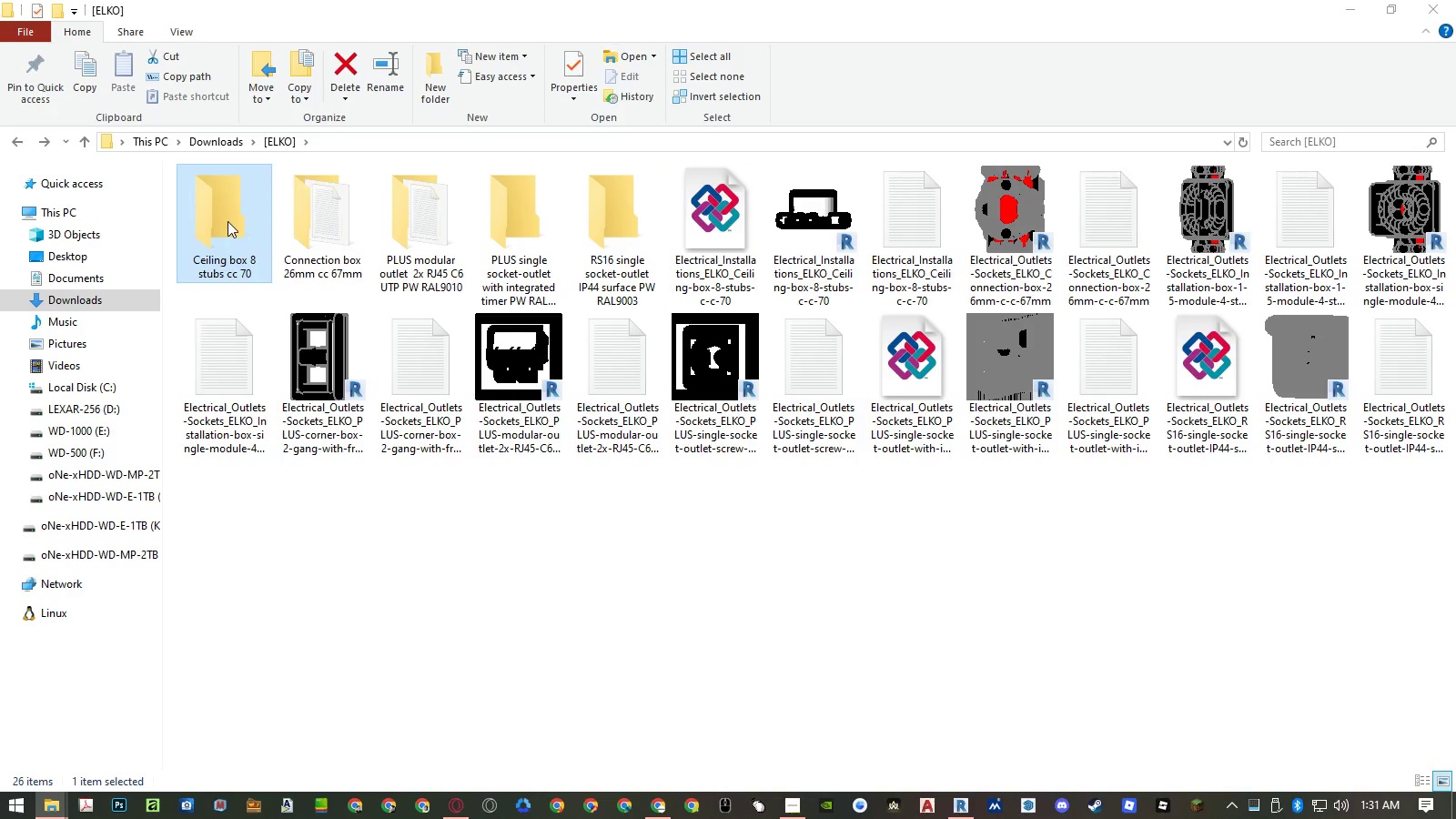 
hold_key(key=ControlLeft, duration=1.0)
left_click([496, 227])
 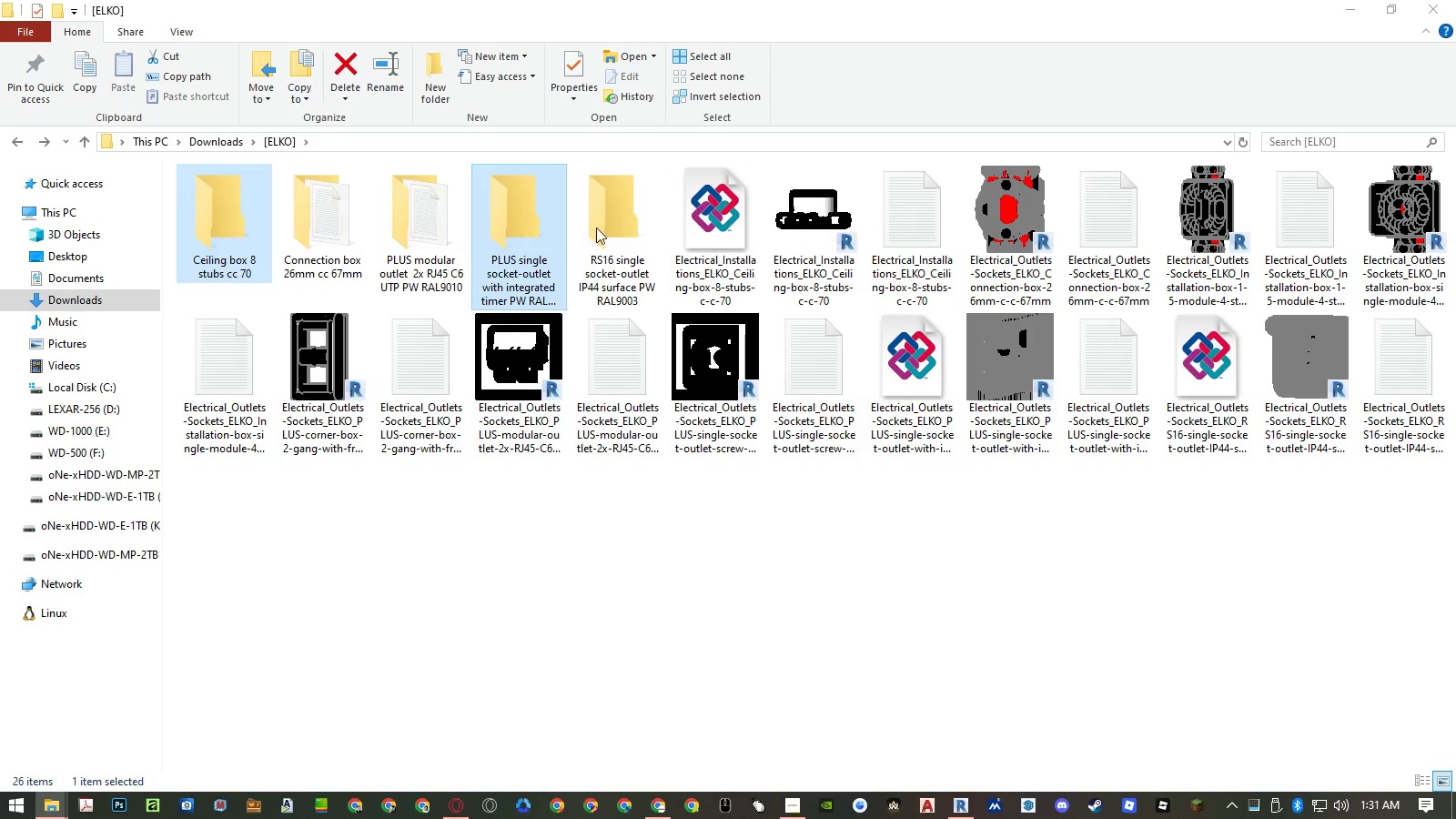 
double_click([633, 227])
 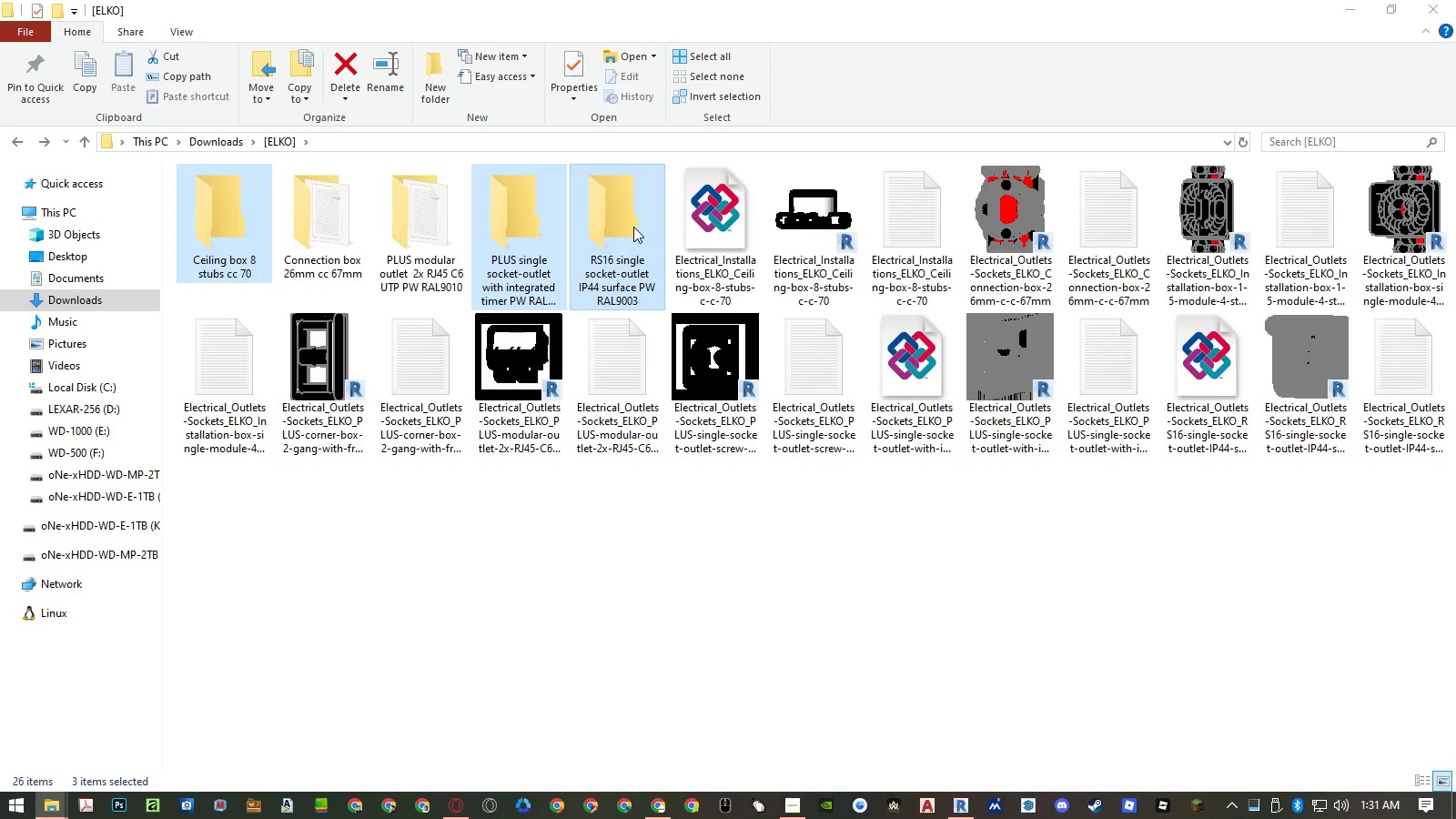 
left_click([784, 585])
 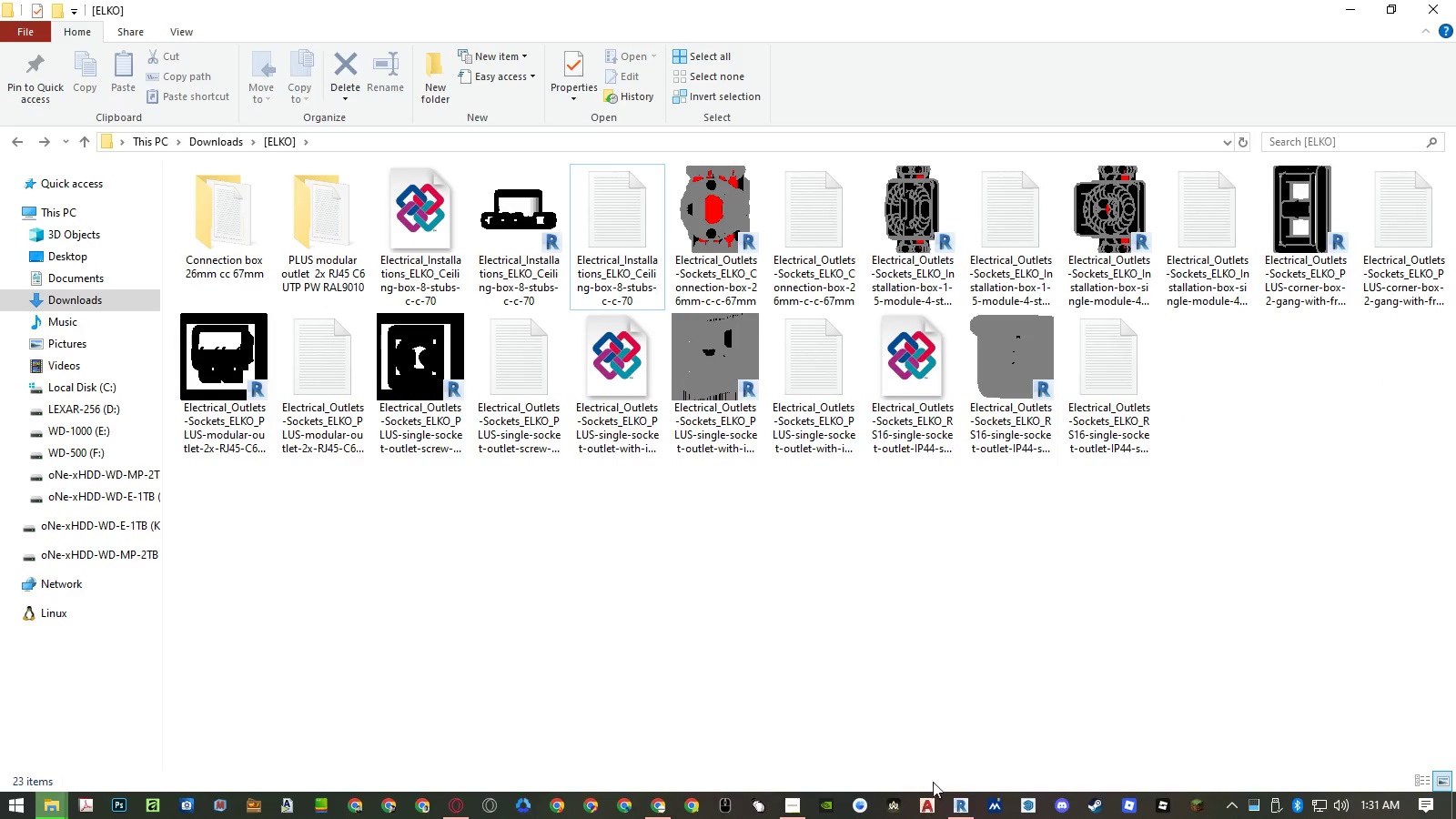 
left_click([955, 807])
 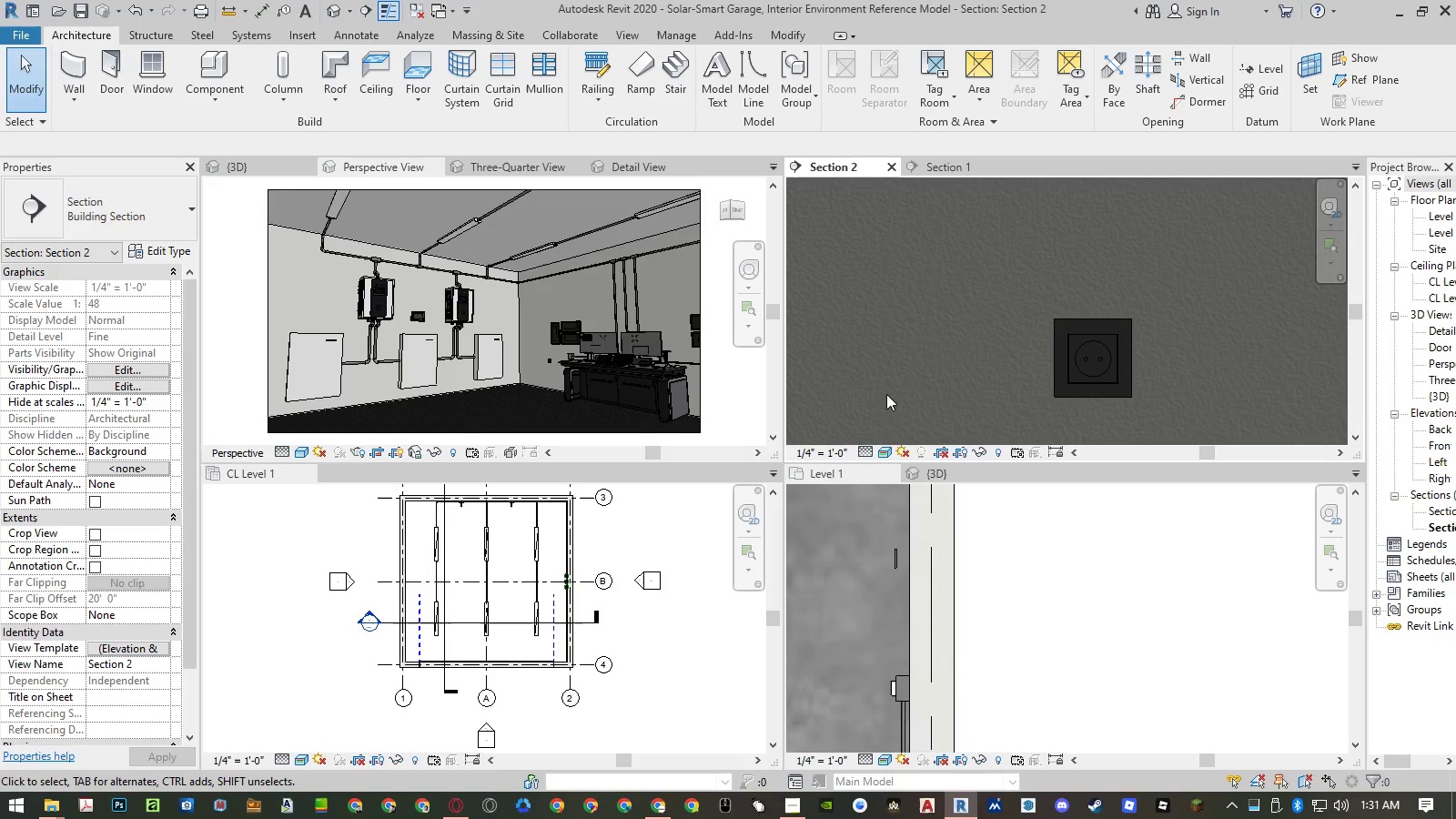 
left_click([936, 372])
 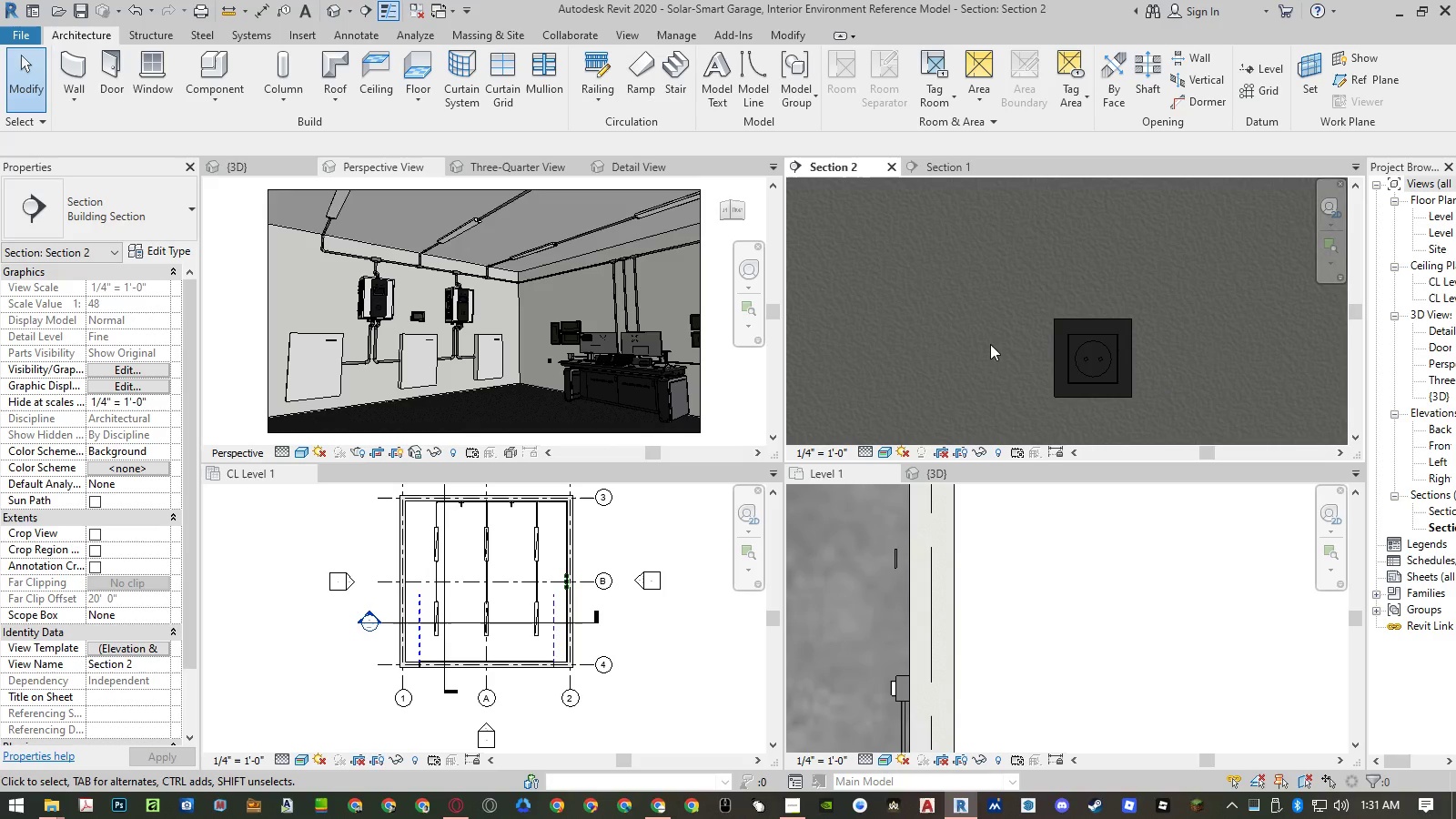 
hold_key(key=AltRight, duration=0.38)
 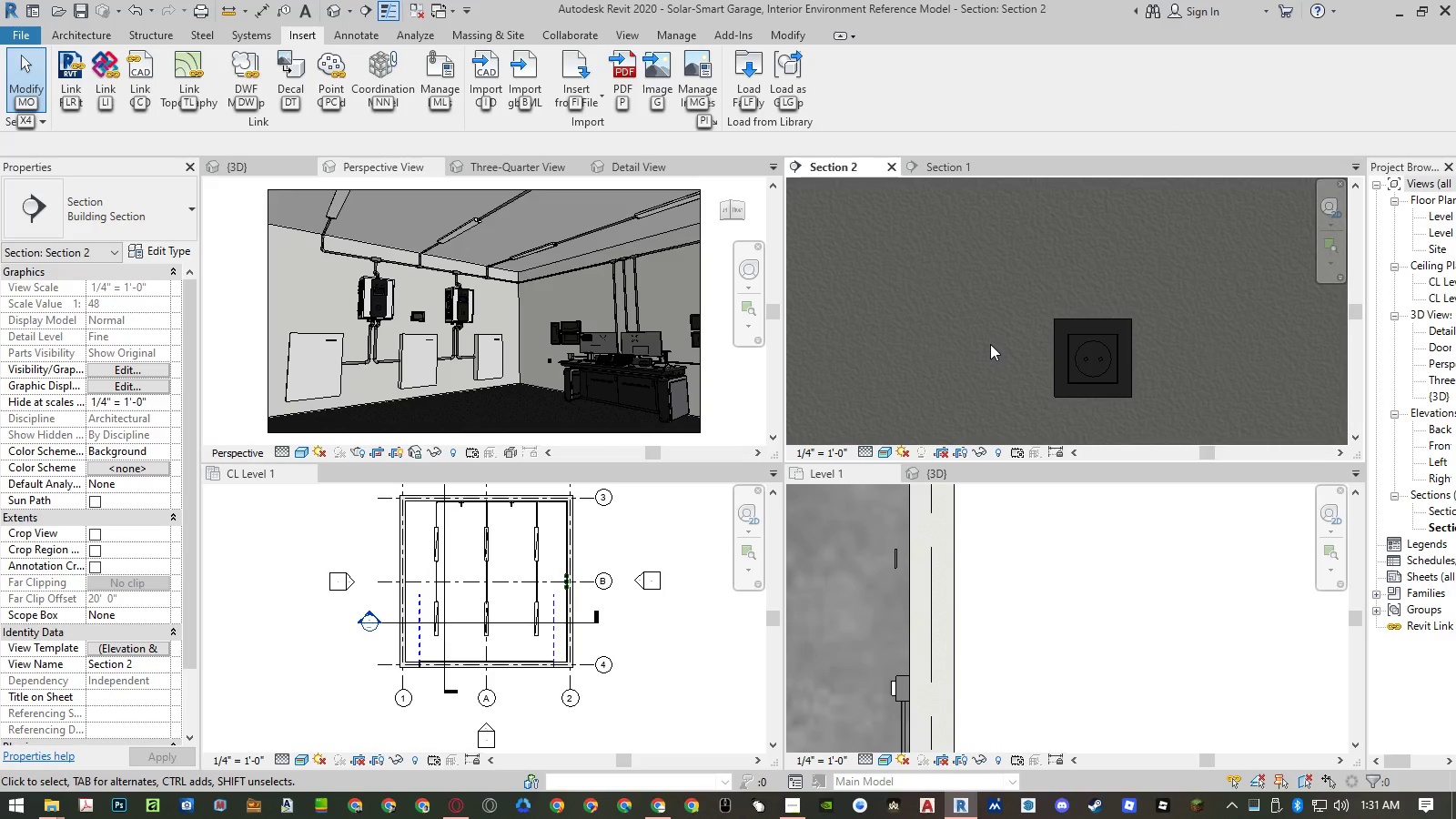 
type(ilf)
 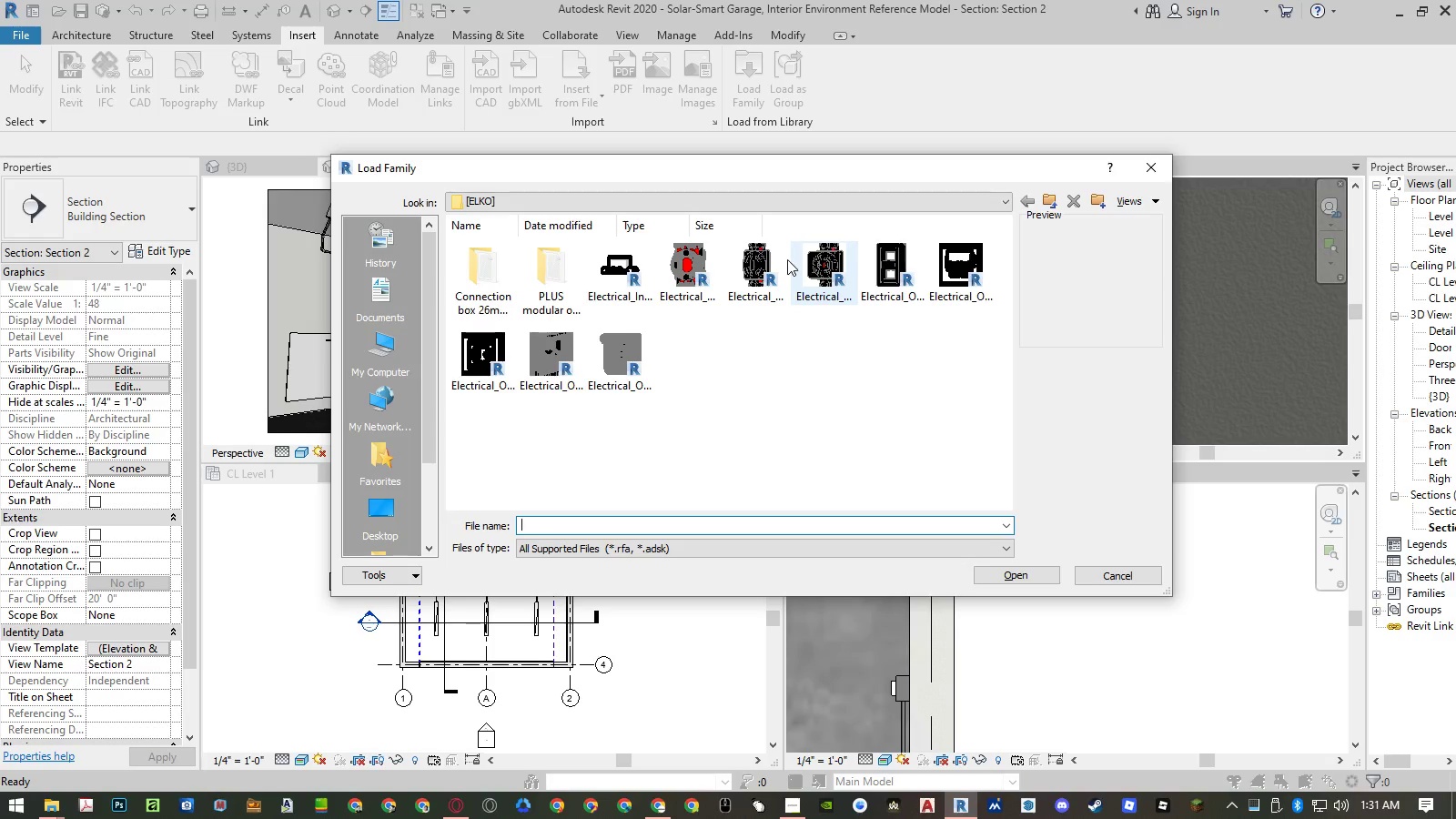 
double_click([631, 275])
 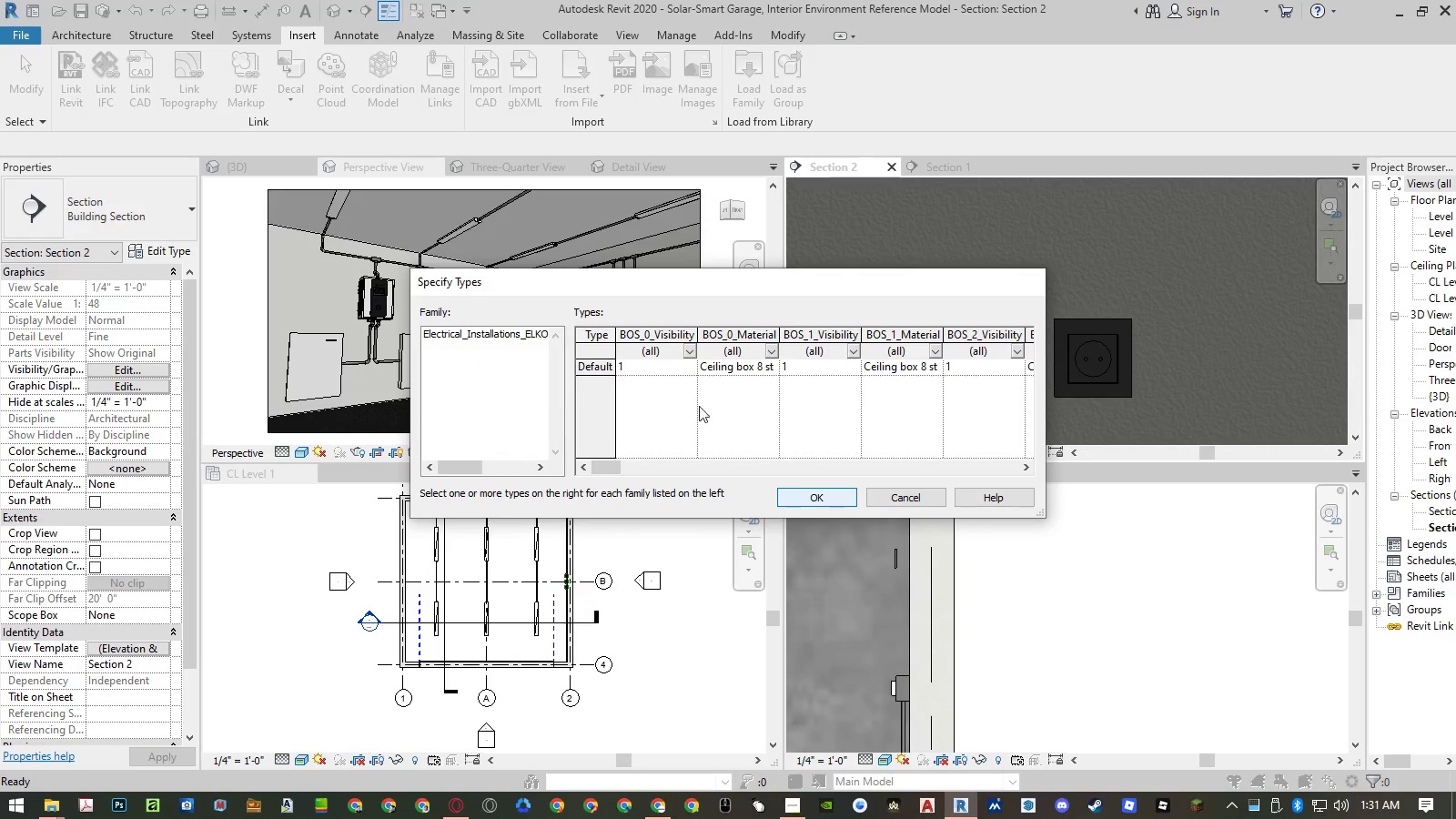 
left_click([610, 366])
 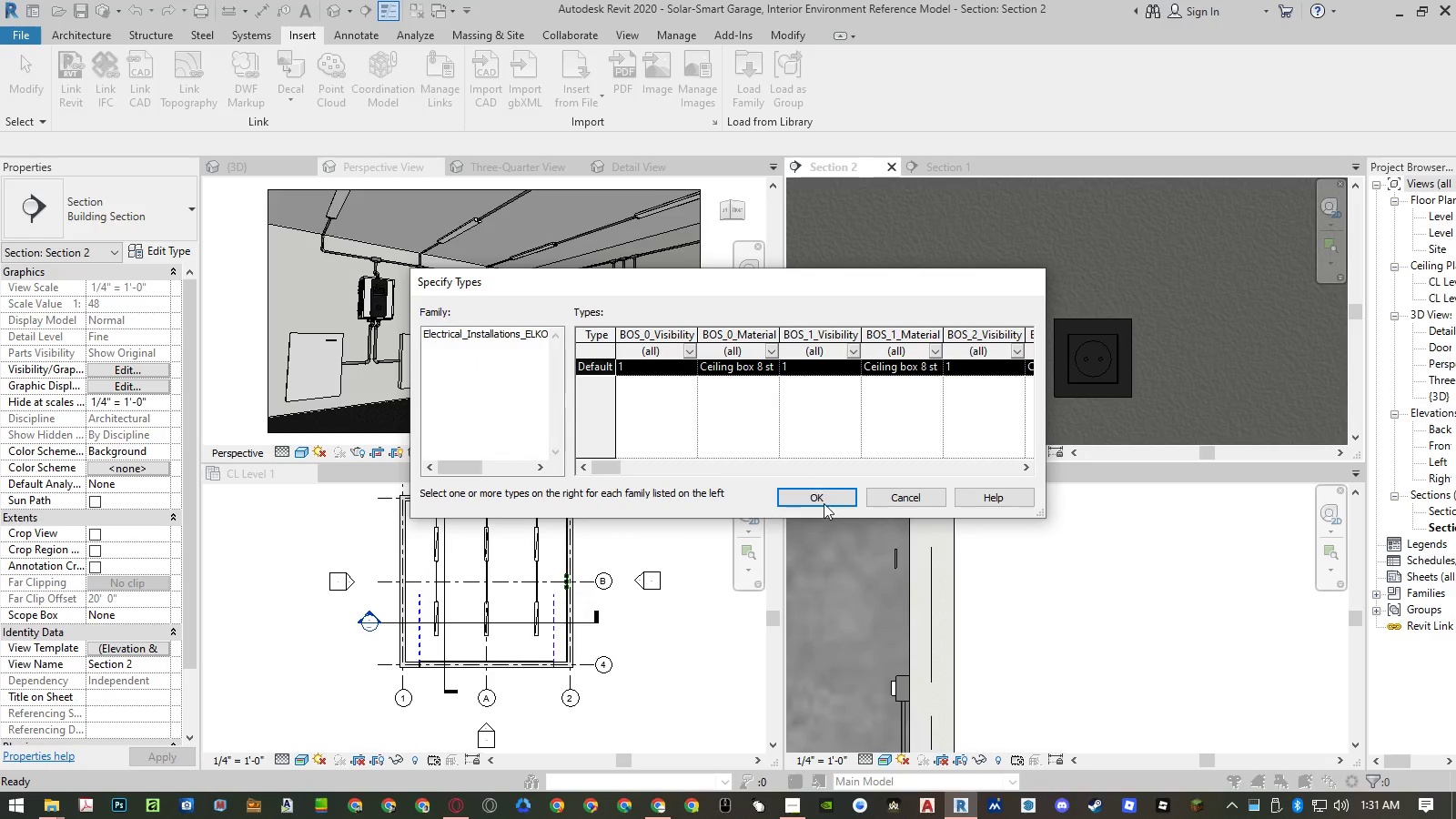 
left_click([824, 501])
 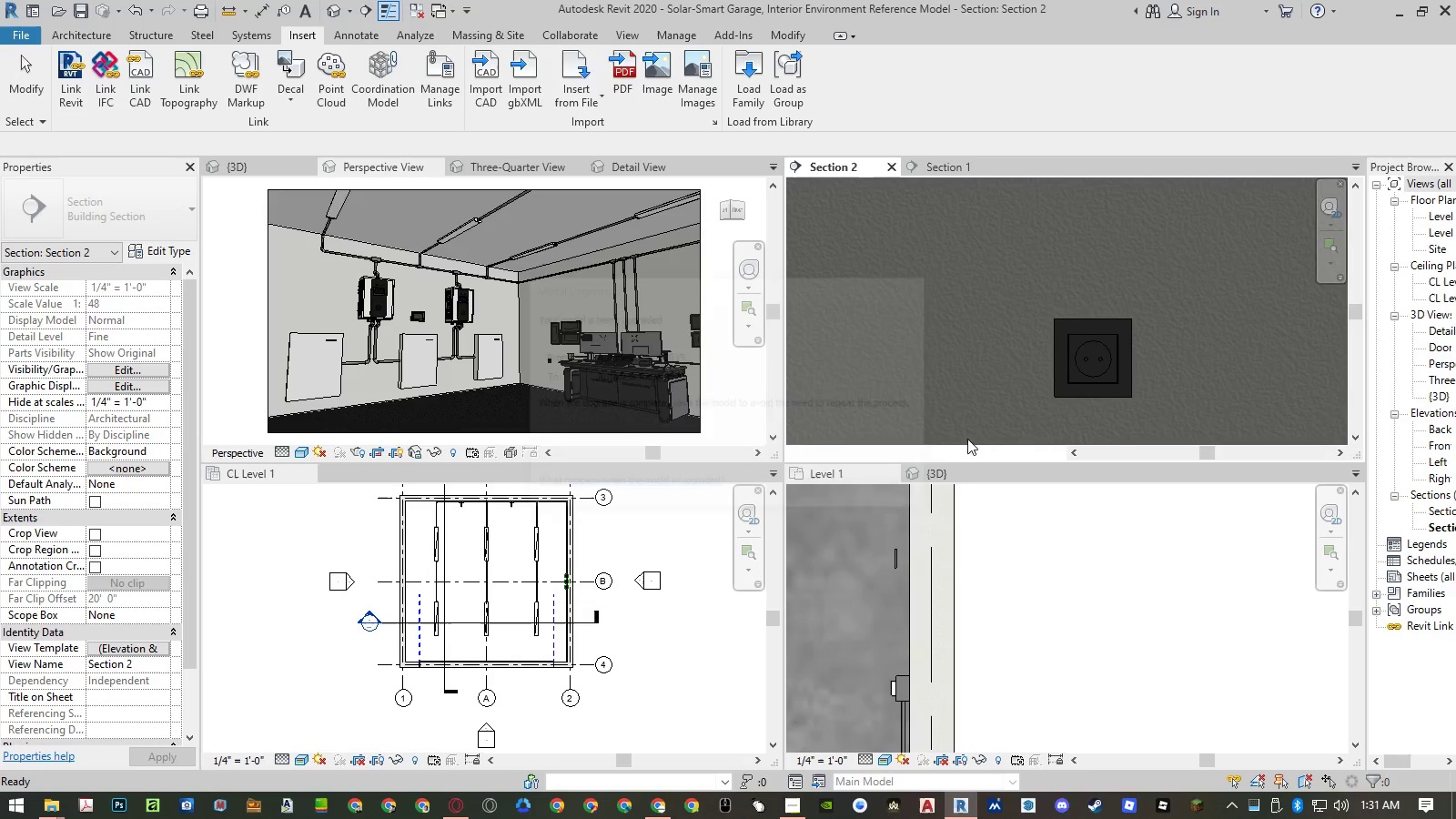 
left_click([870, 534])
 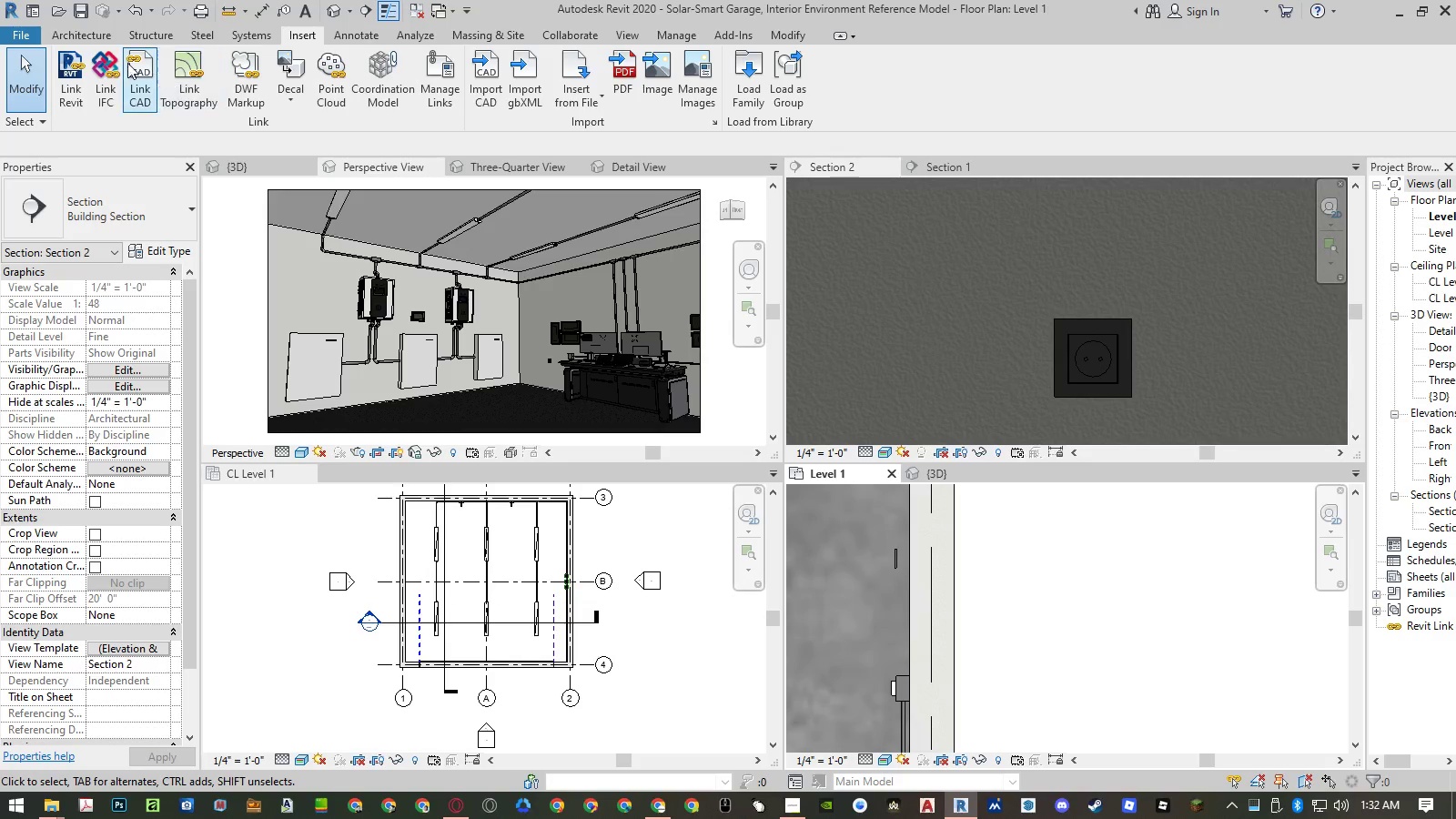 
left_click([89, 35])
 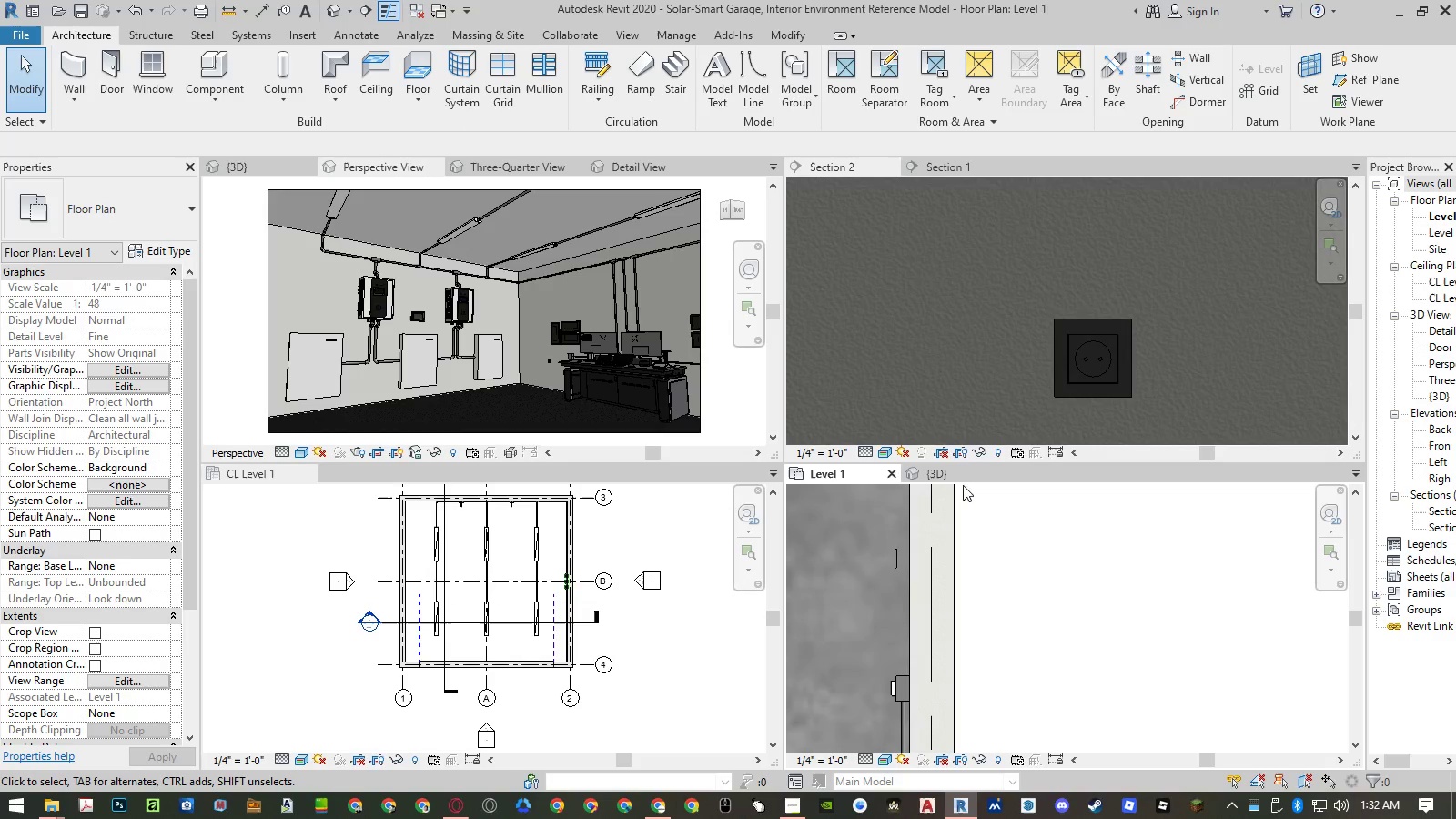 
left_click([1031, 541])
 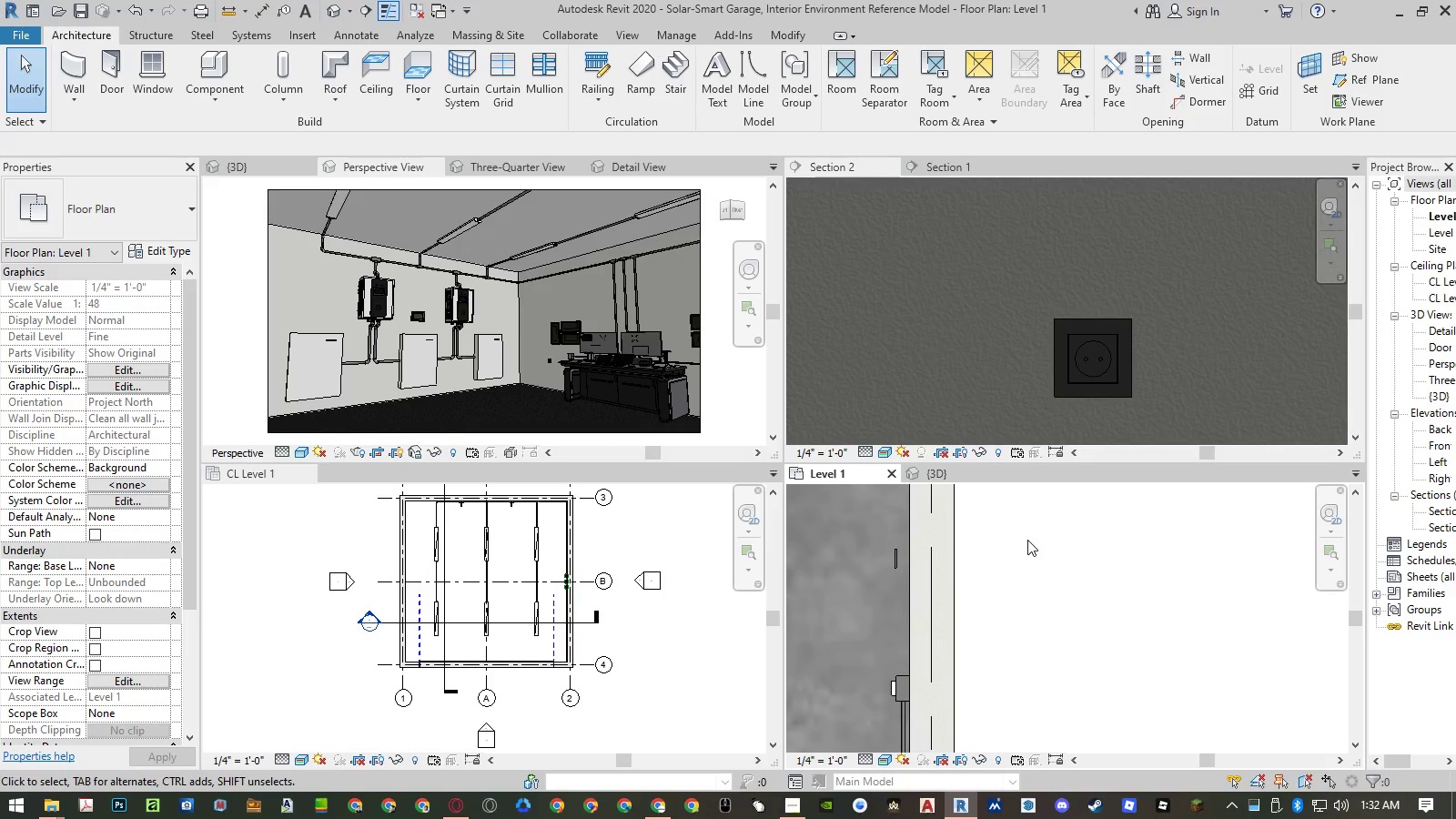 
type(cm)
 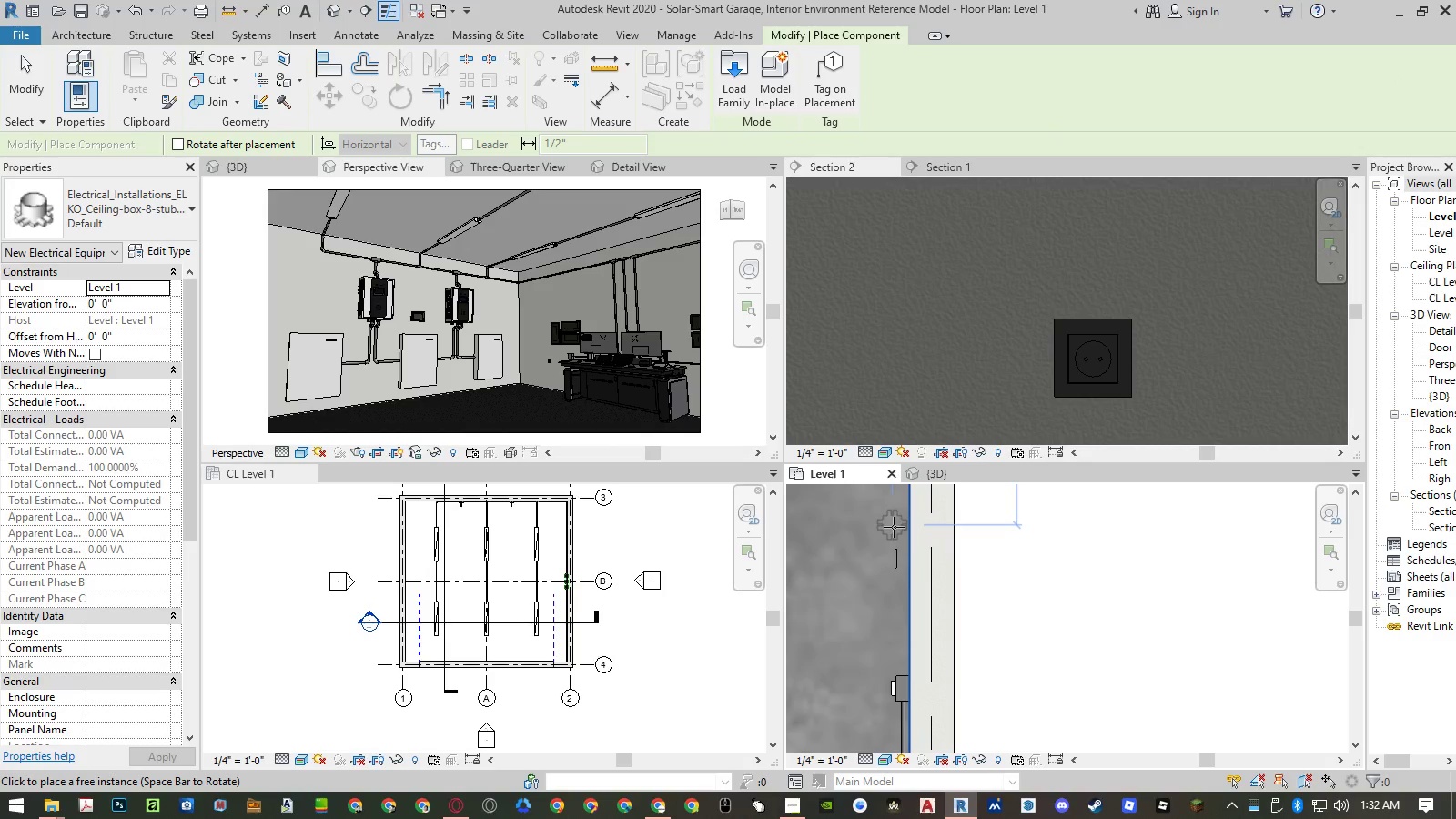 
left_click([894, 527])
 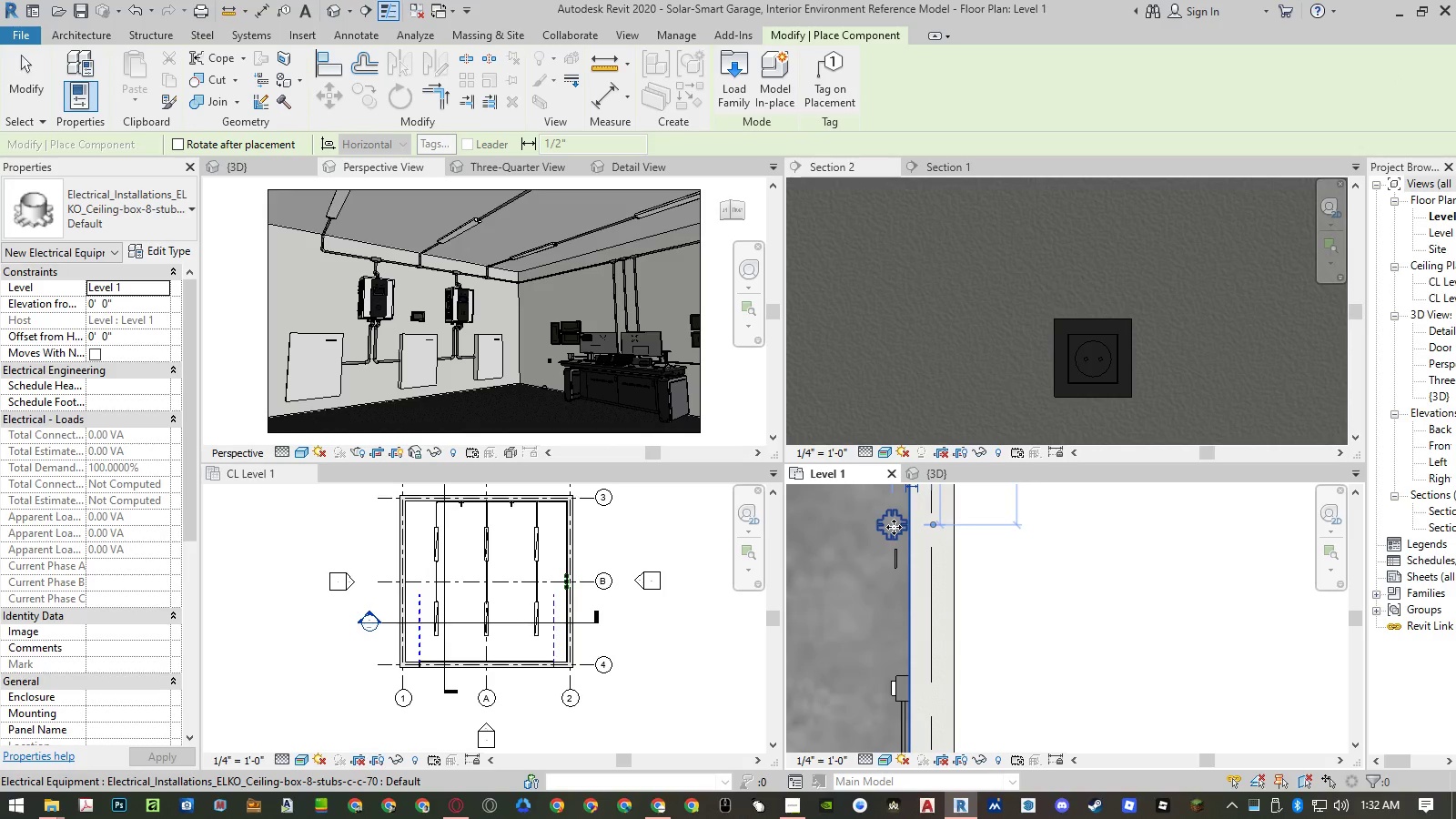 
key(Escape)
 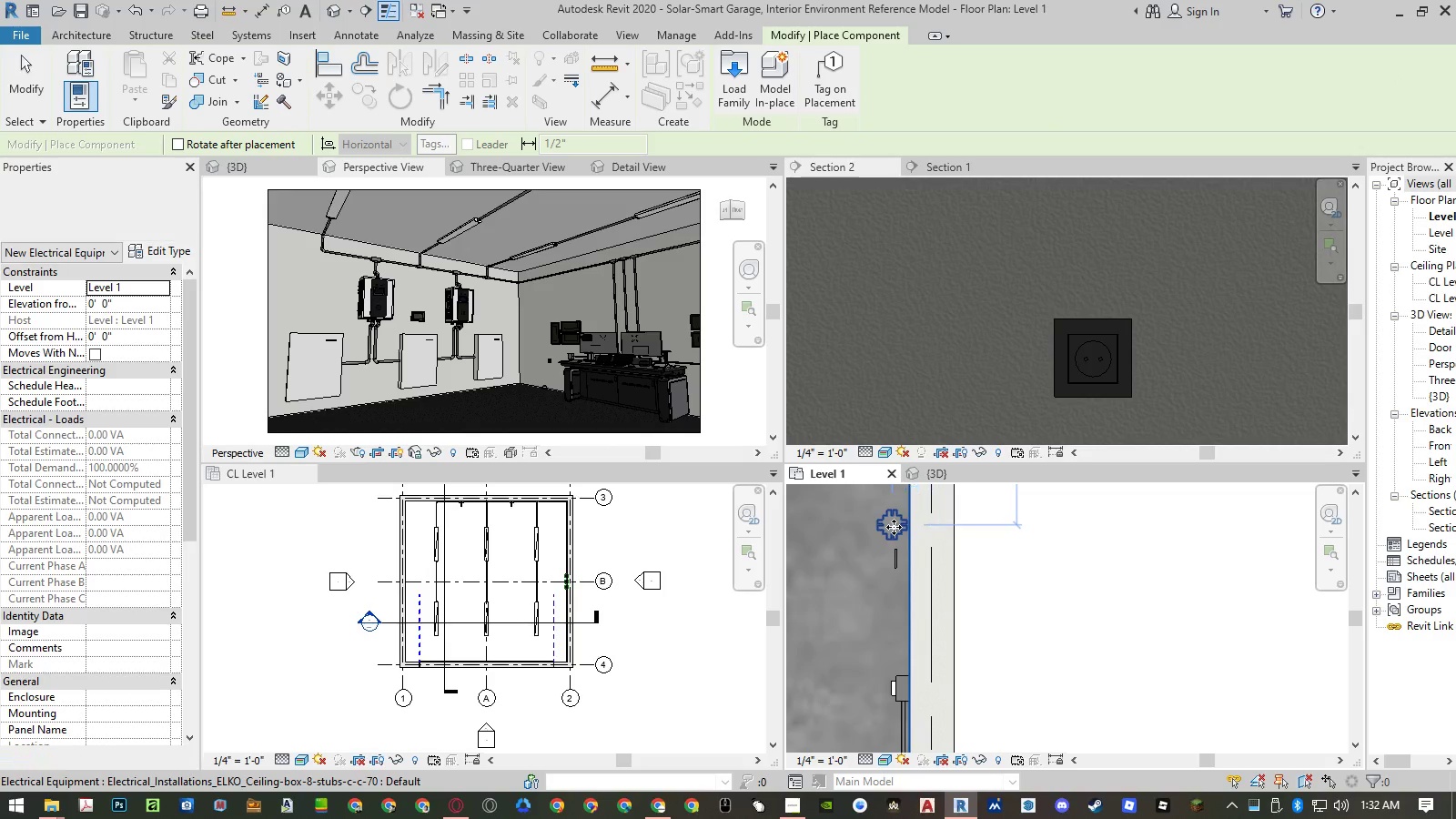 
key(Escape)
 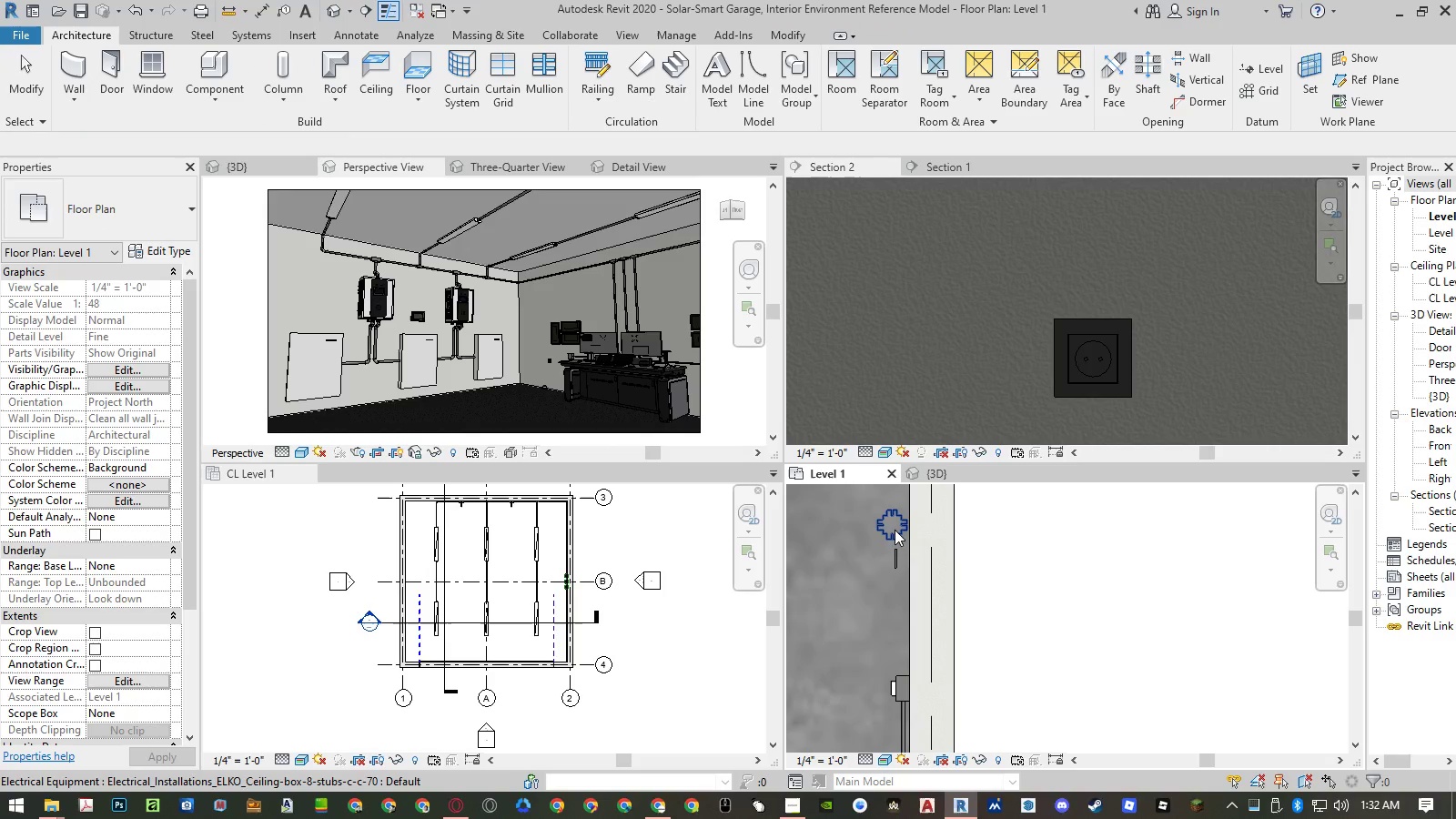 
left_click([895, 531])
 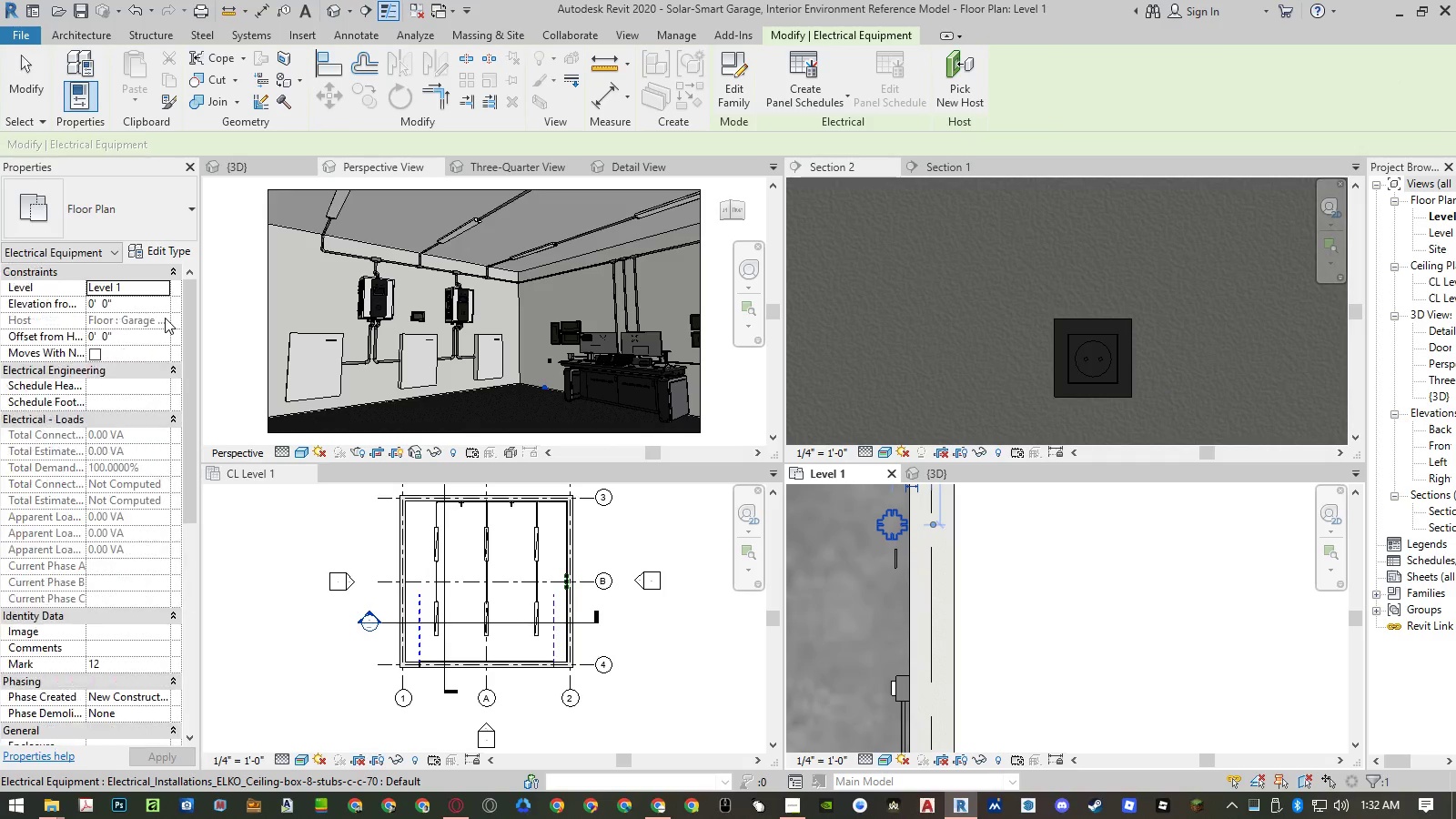 
left_click([153, 303])
 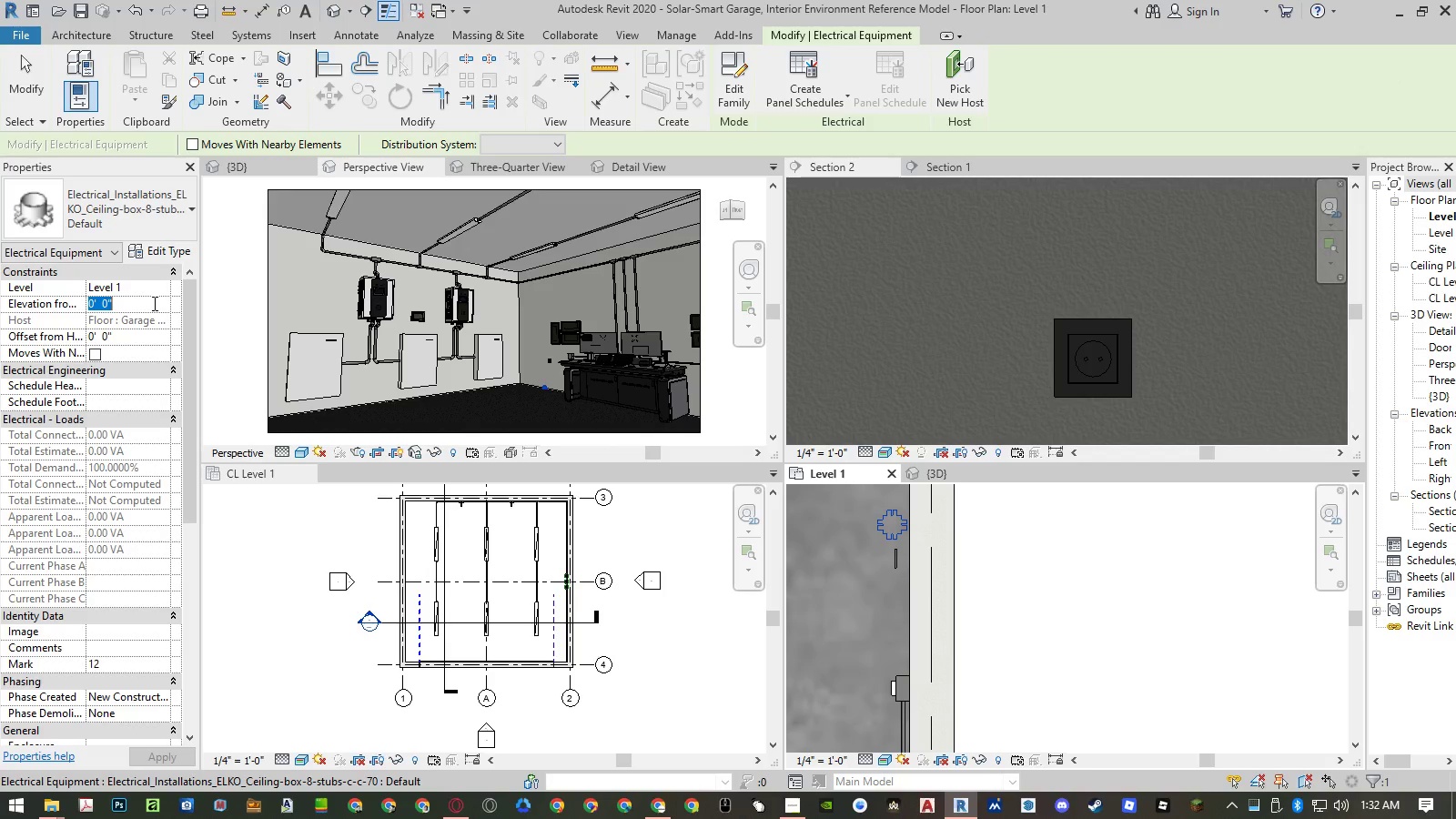 
key(Numpad2)
 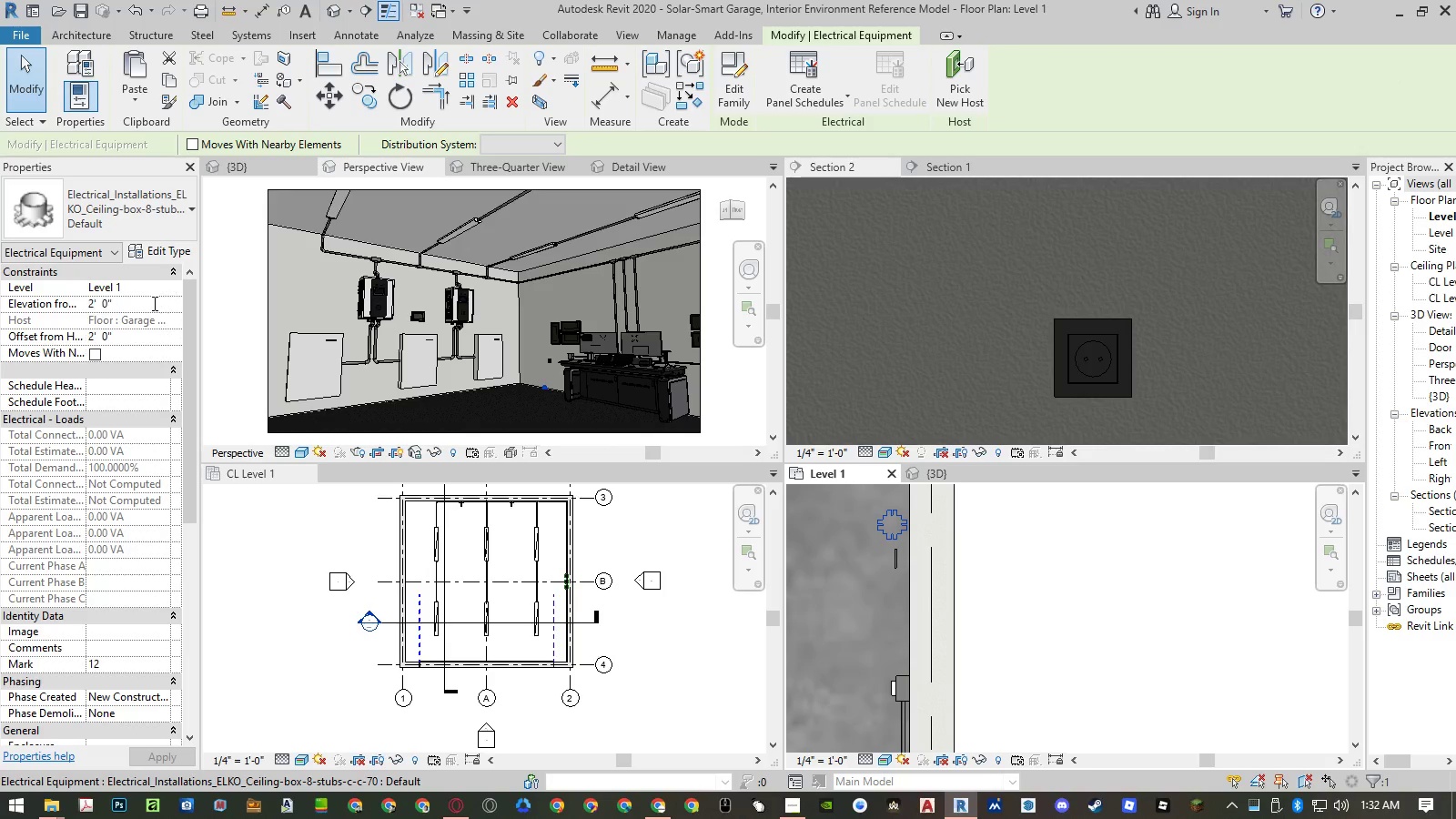 
key(NumpadEnter)
 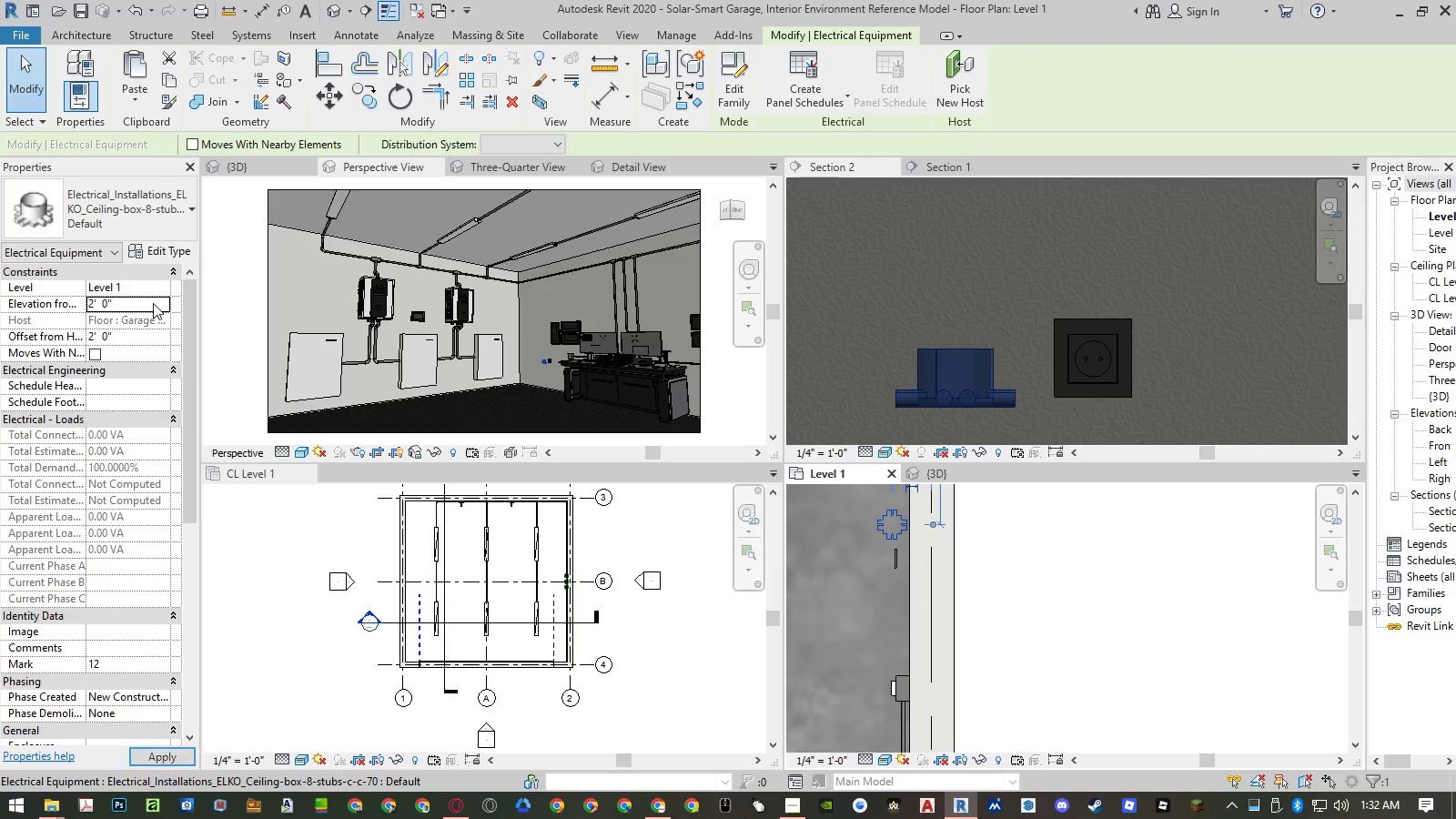 
key(Escape)
 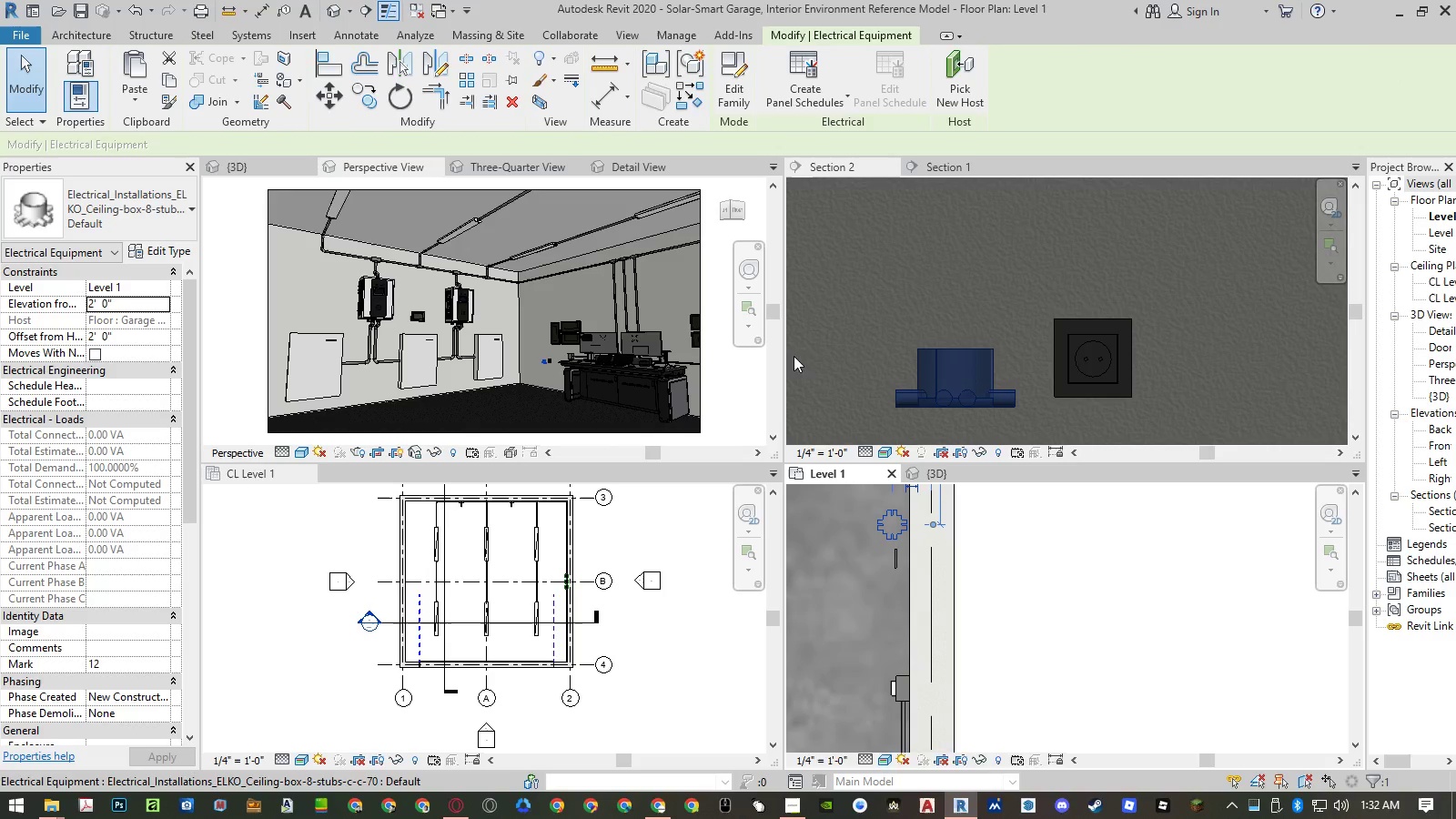 
hold_key(key=Escape, duration=16.45)
 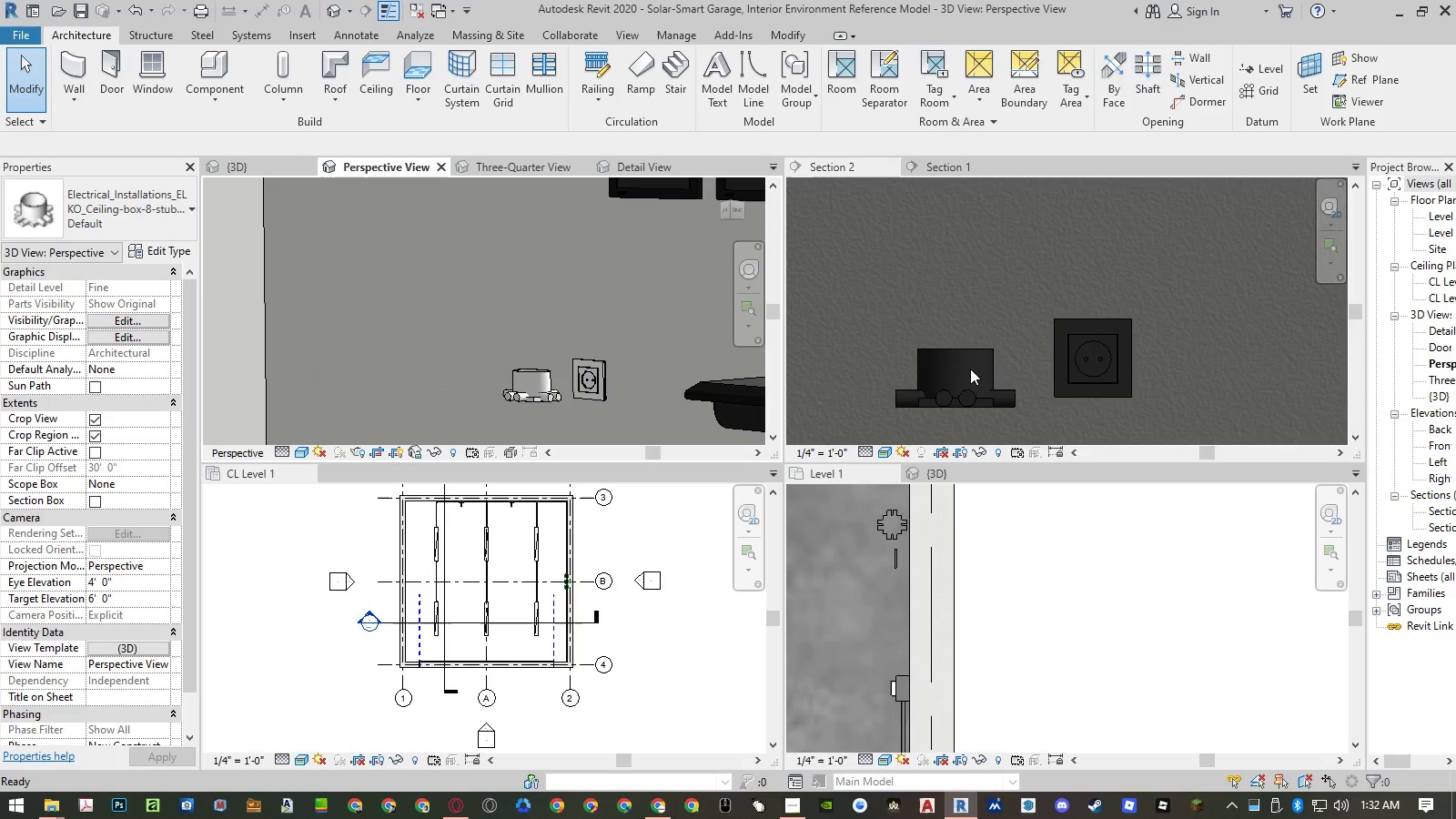 
scroll: coordinate [575, 375], scroll_direction: up, amount: 12.0
 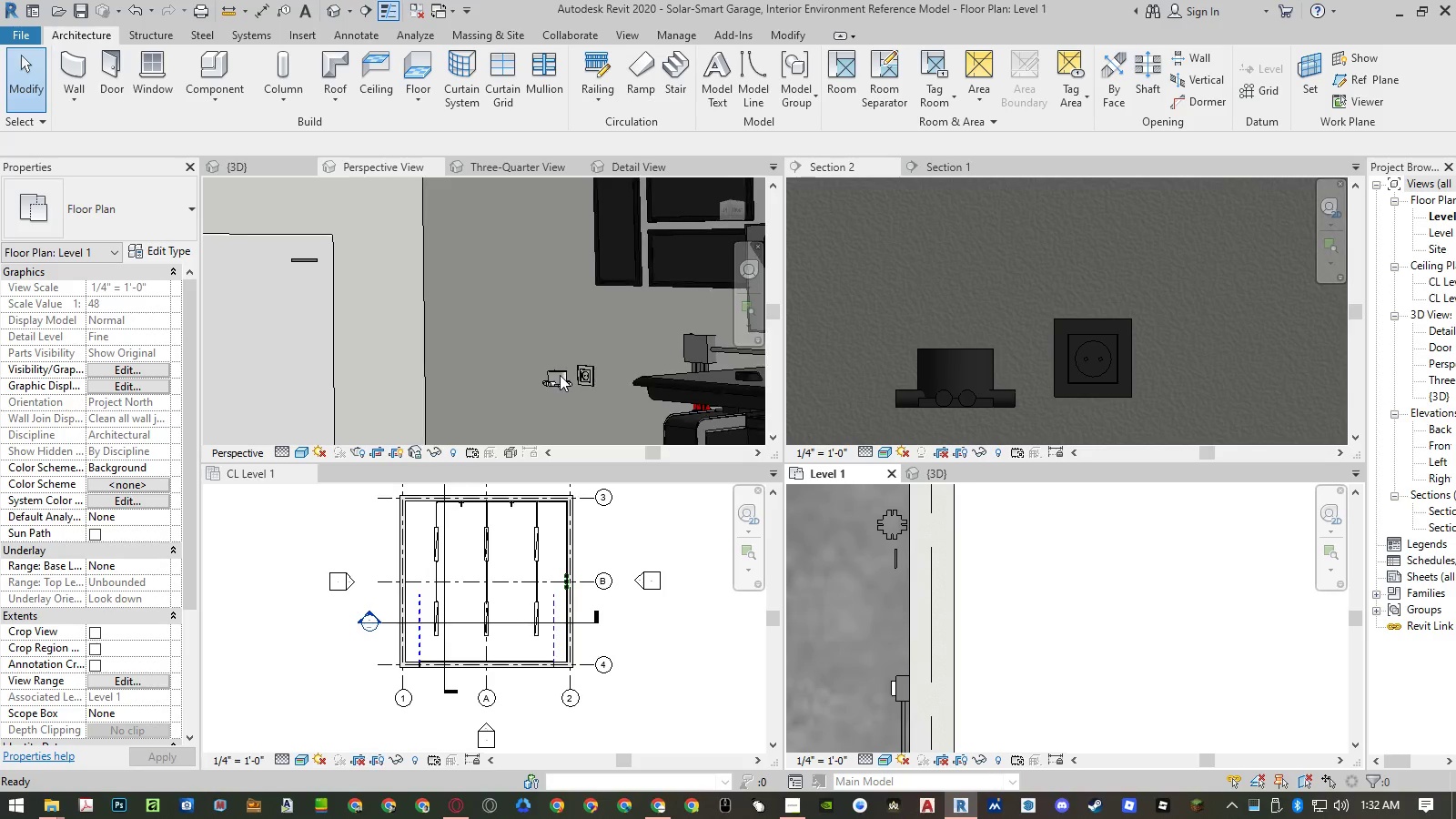 
left_click([560, 375])
 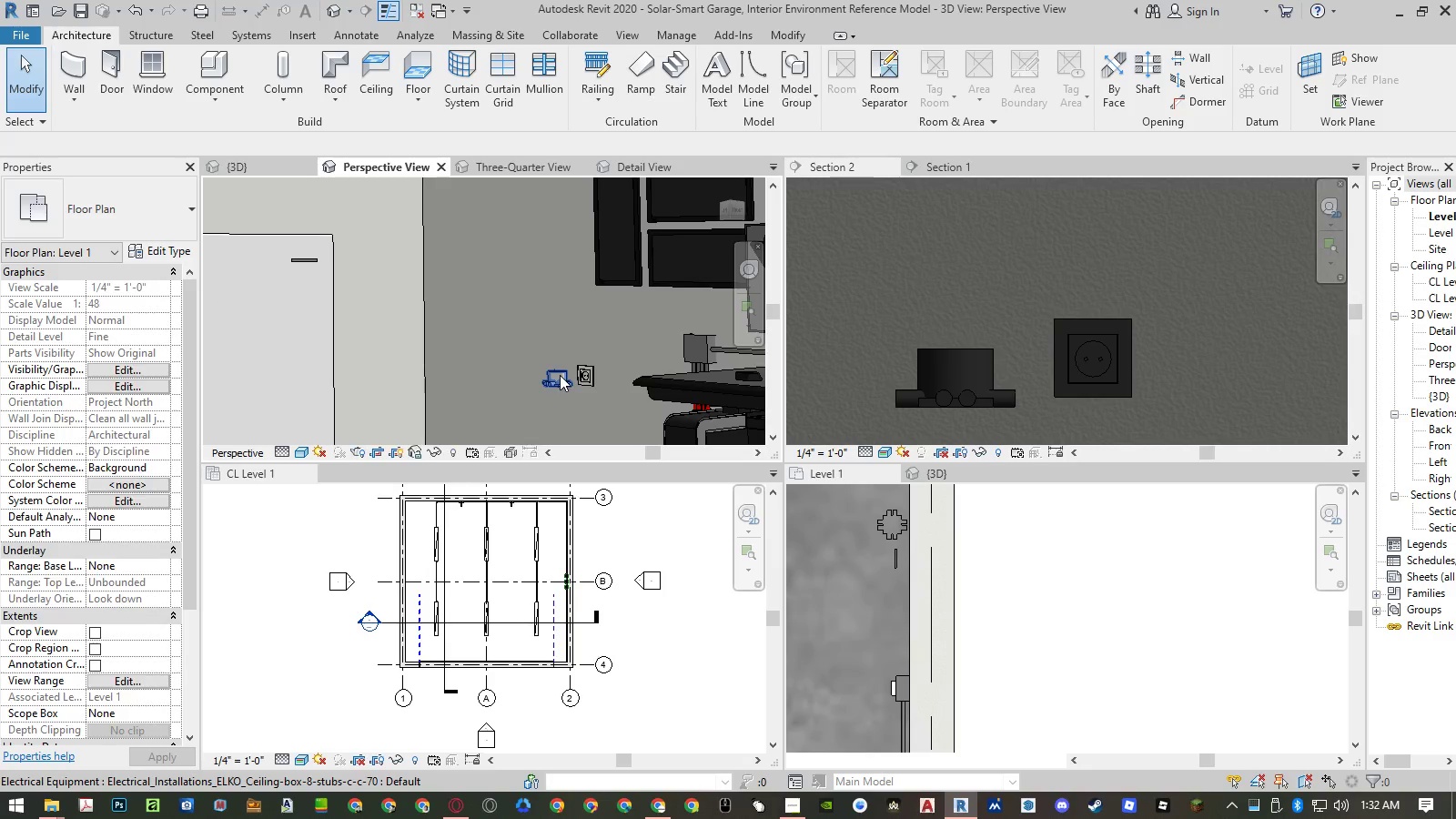 
left_click([560, 375])
 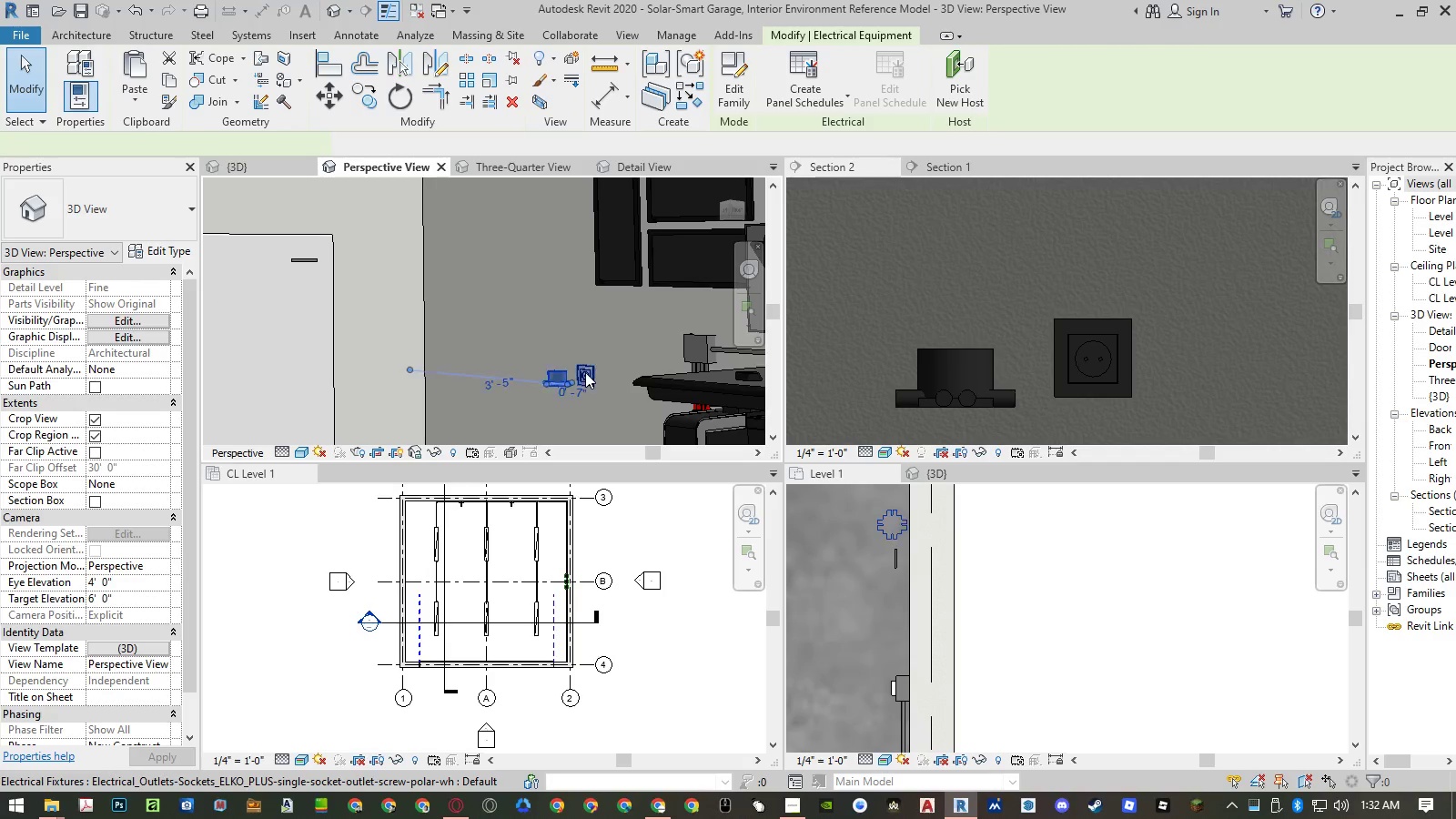 
key(Space)
 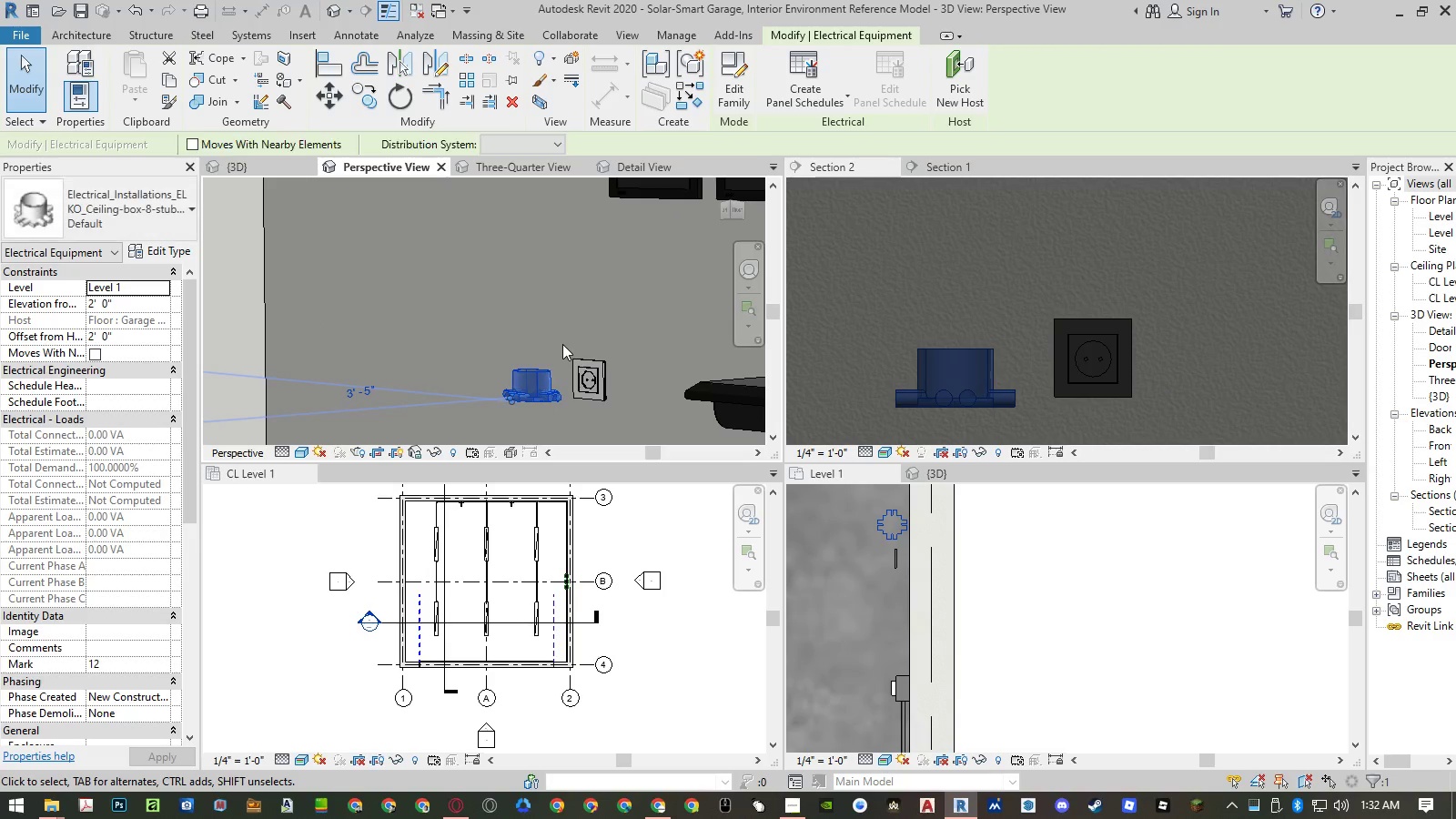 
scroll: coordinate [582, 371], scroll_direction: up, amount: 5.0
 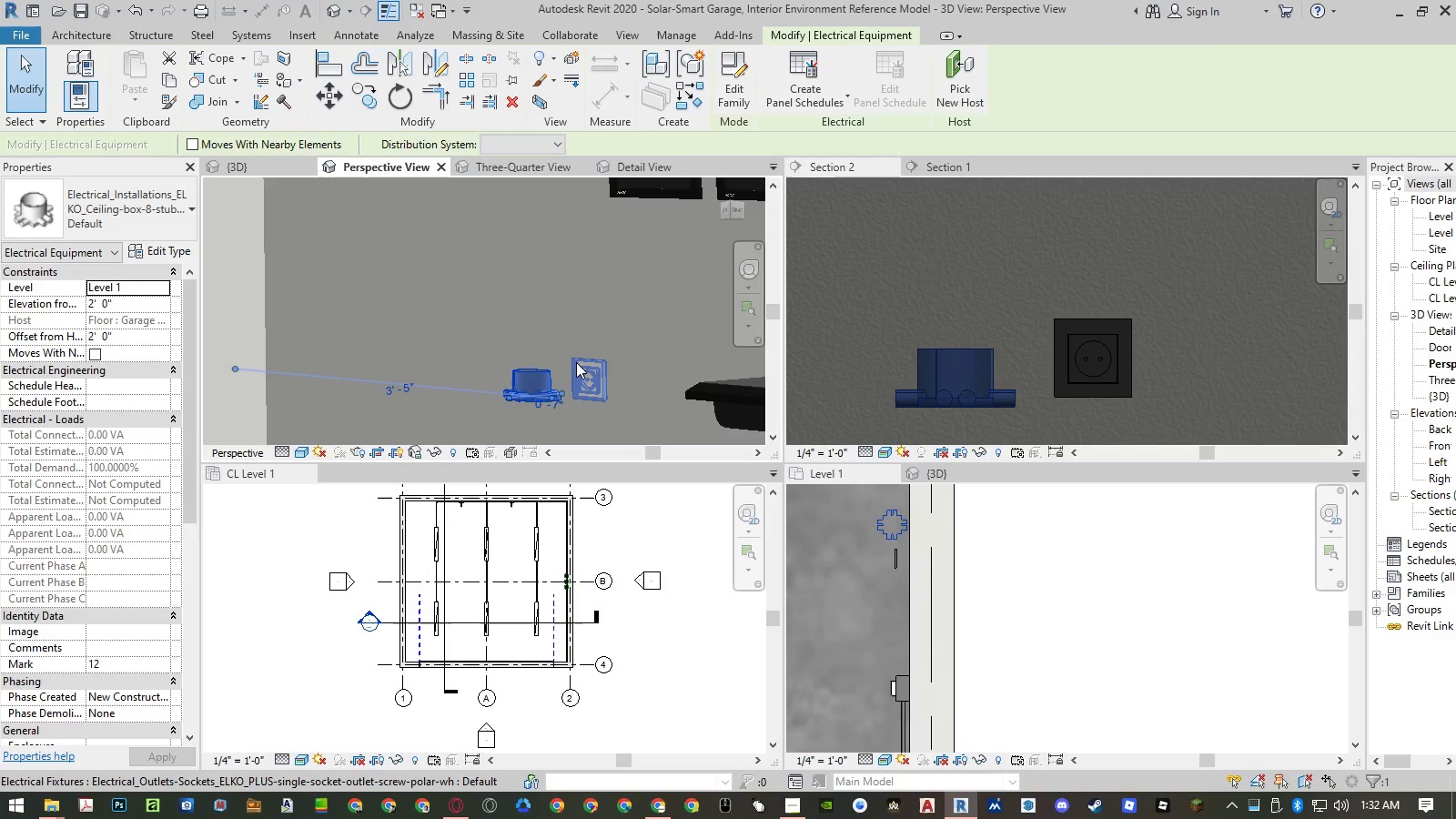 
key(Space)
 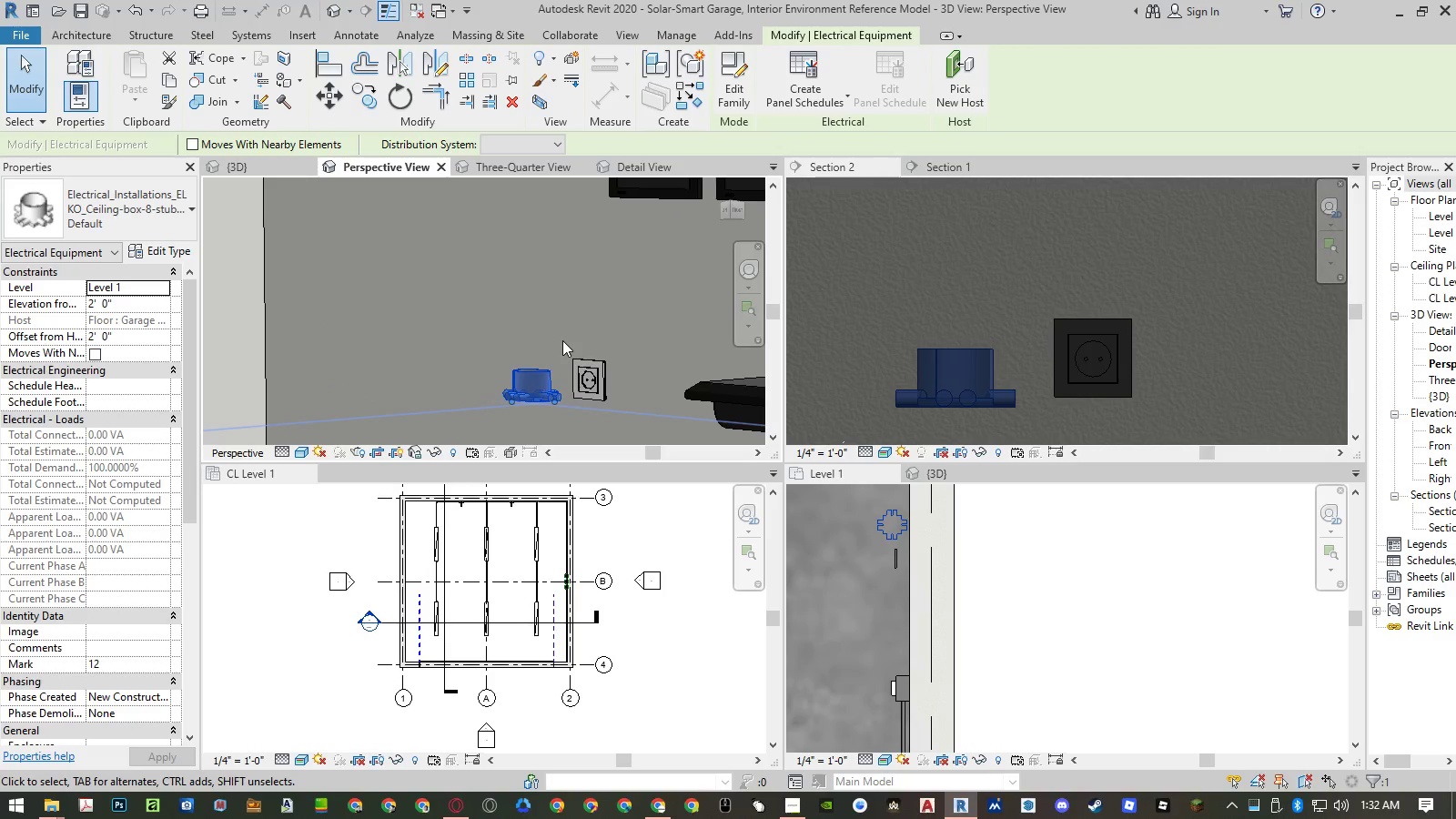 
key(Space)
 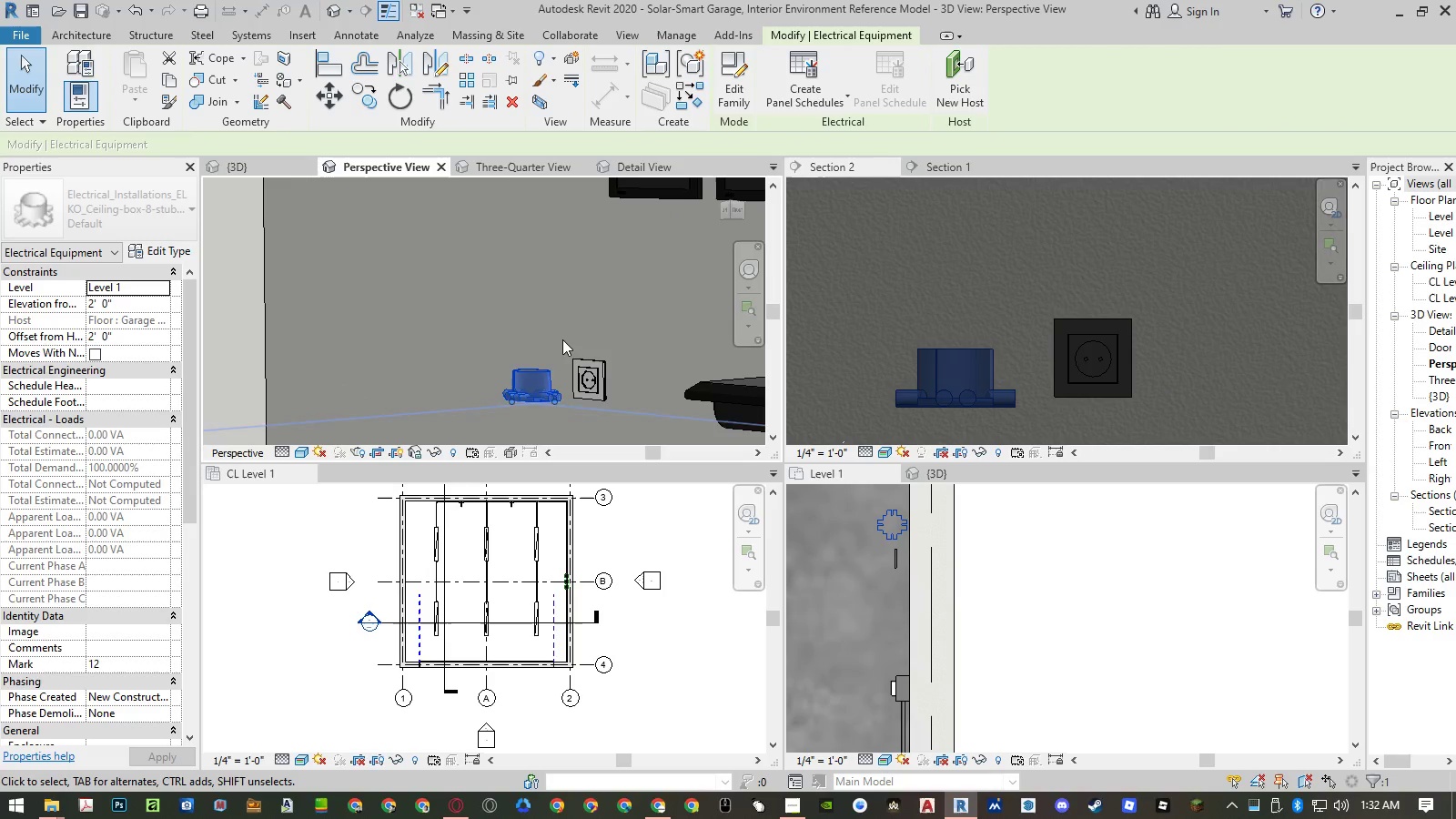 
key(Space)
 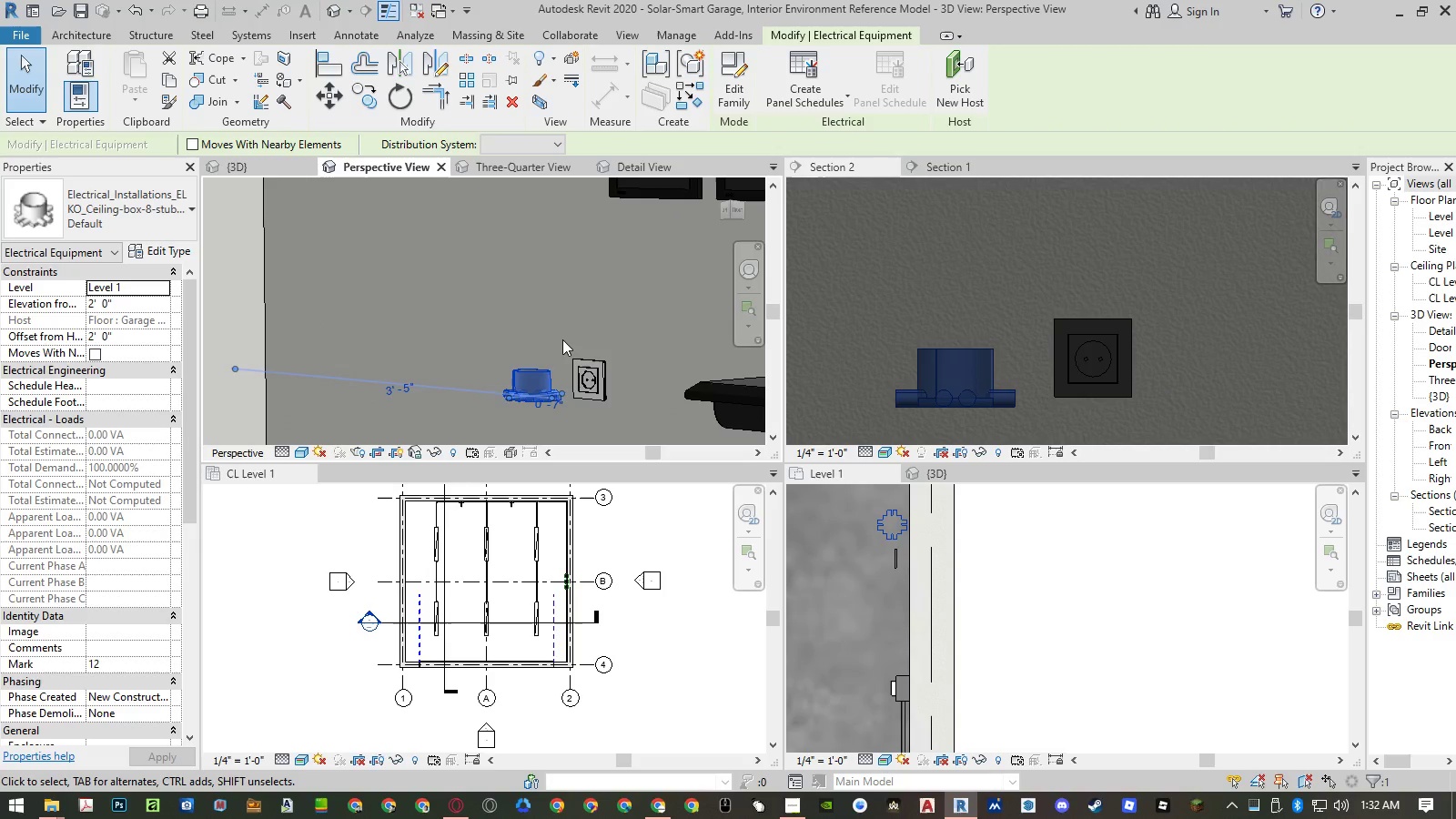 
left_click([956, 81])
 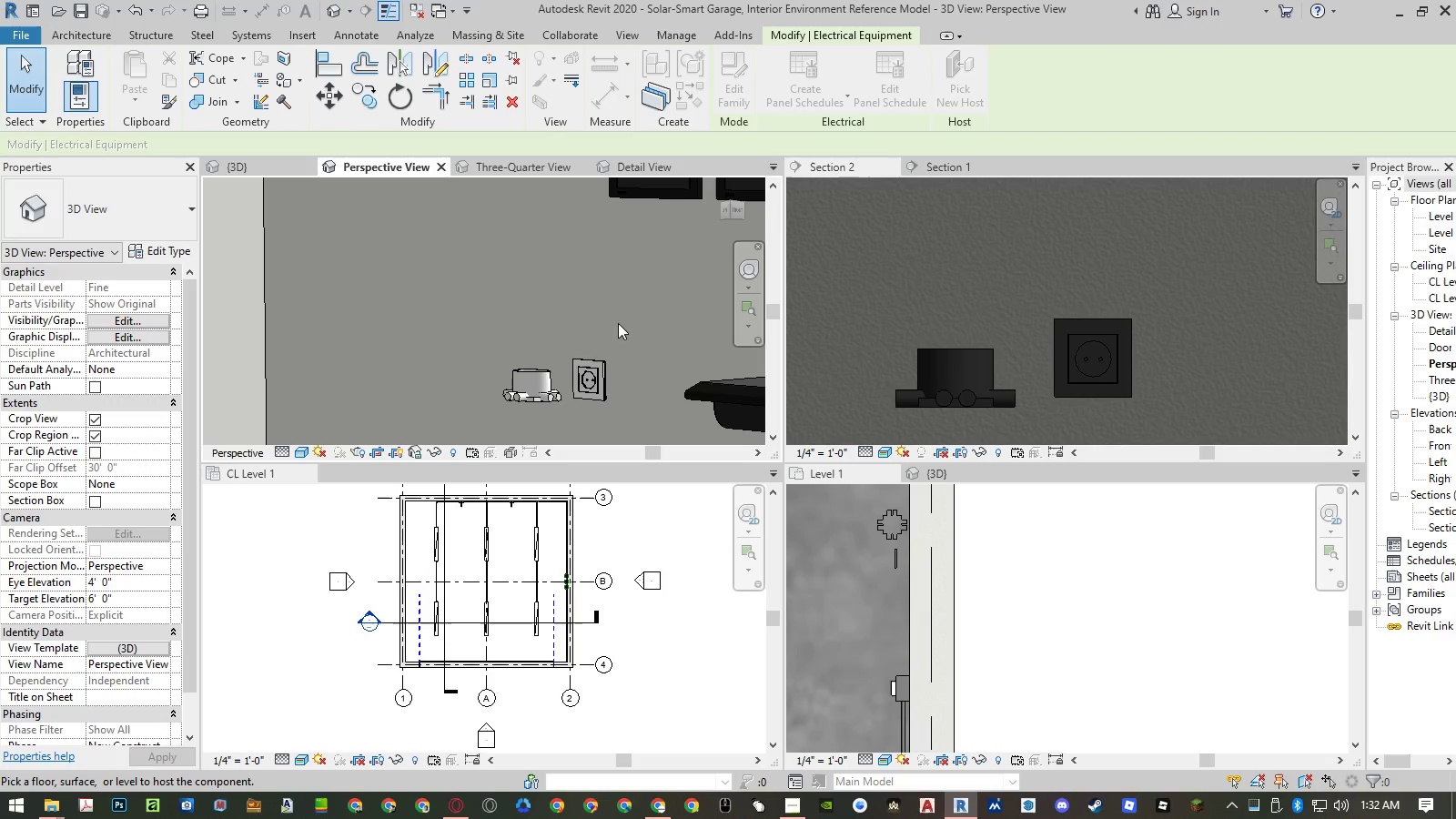 
left_click([593, 329])
 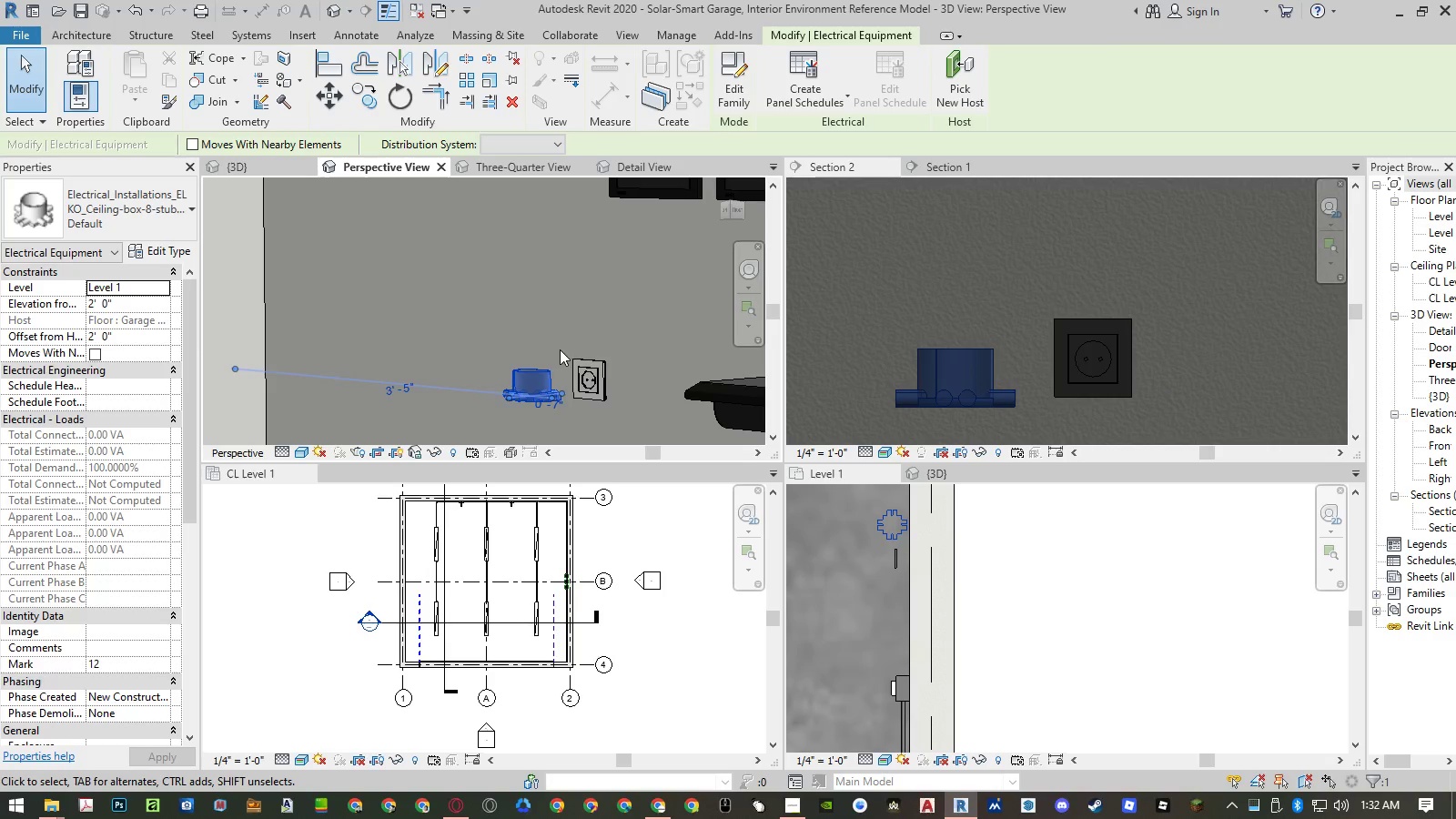 
key(Escape)
 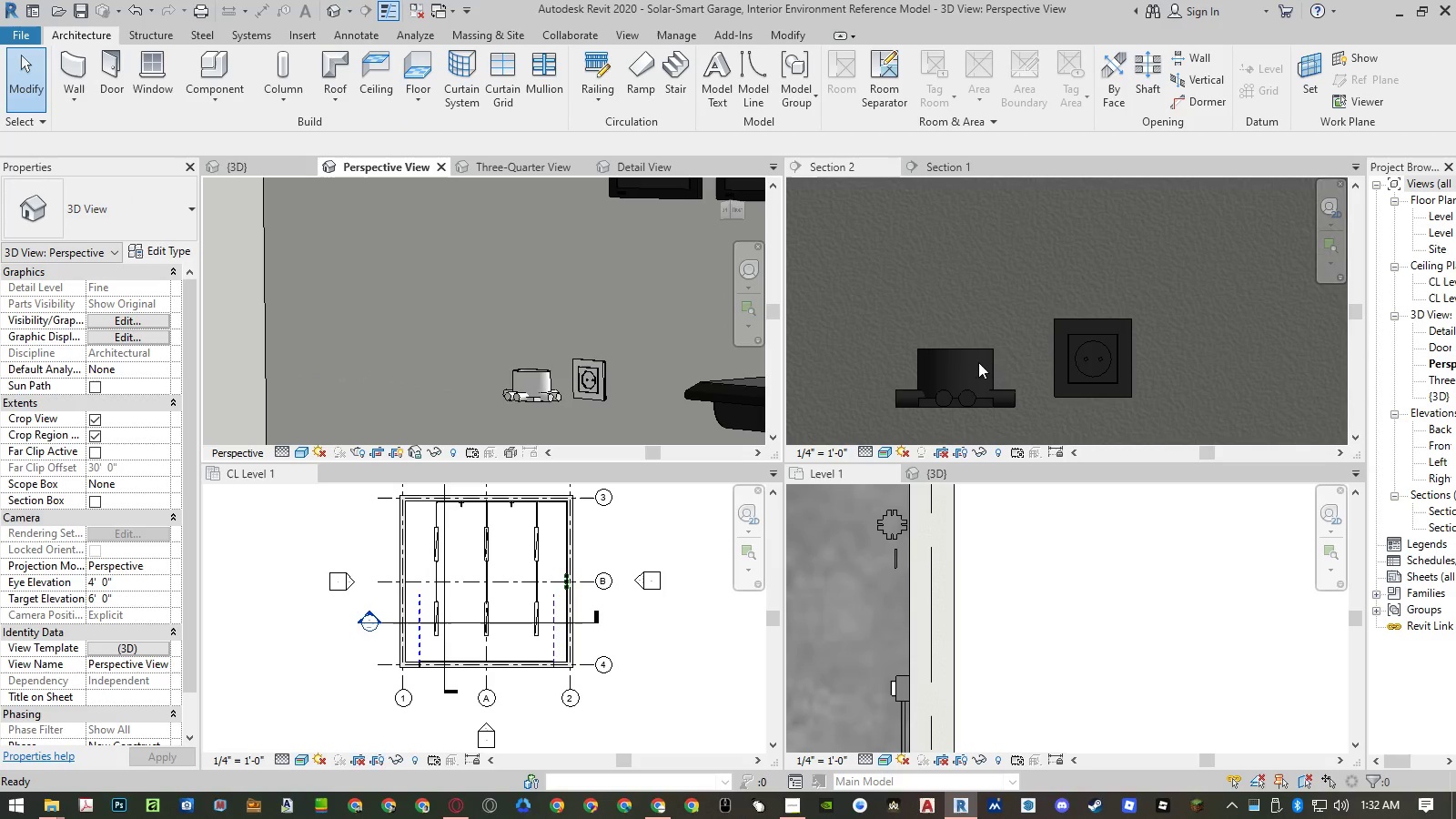 
left_click([985, 358])
 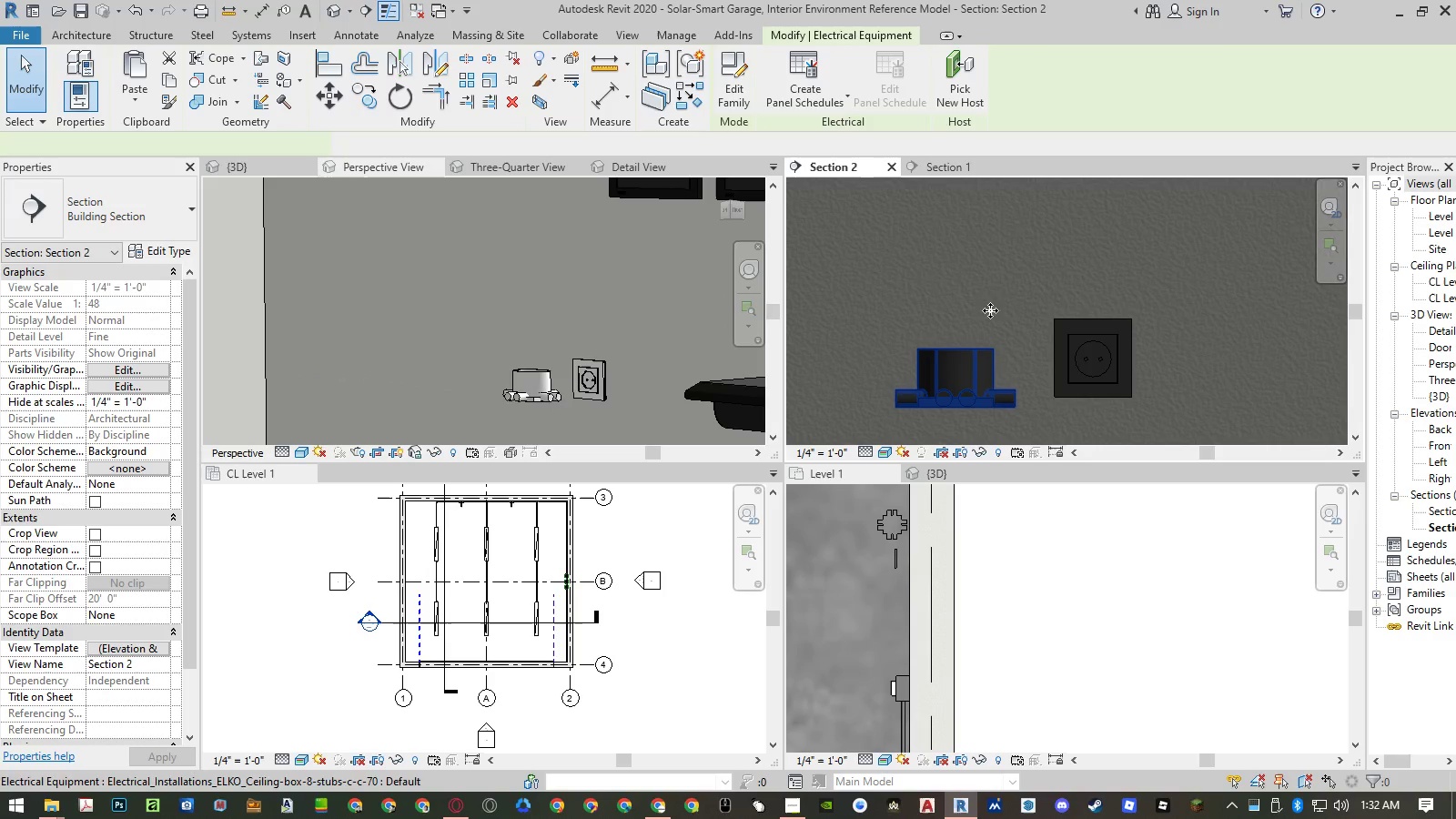 
left_click([949, 84])
 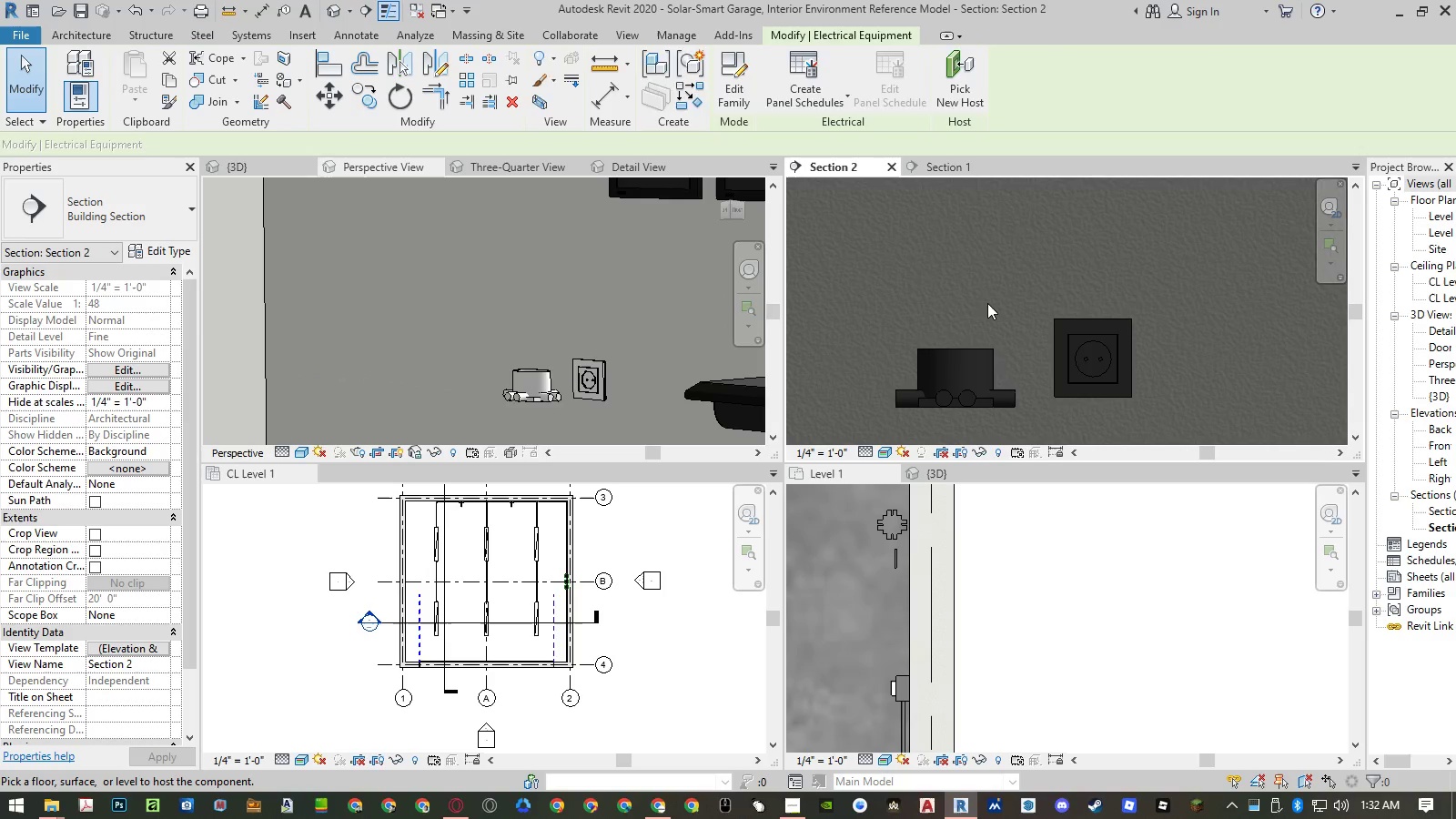 
key(Escape)
 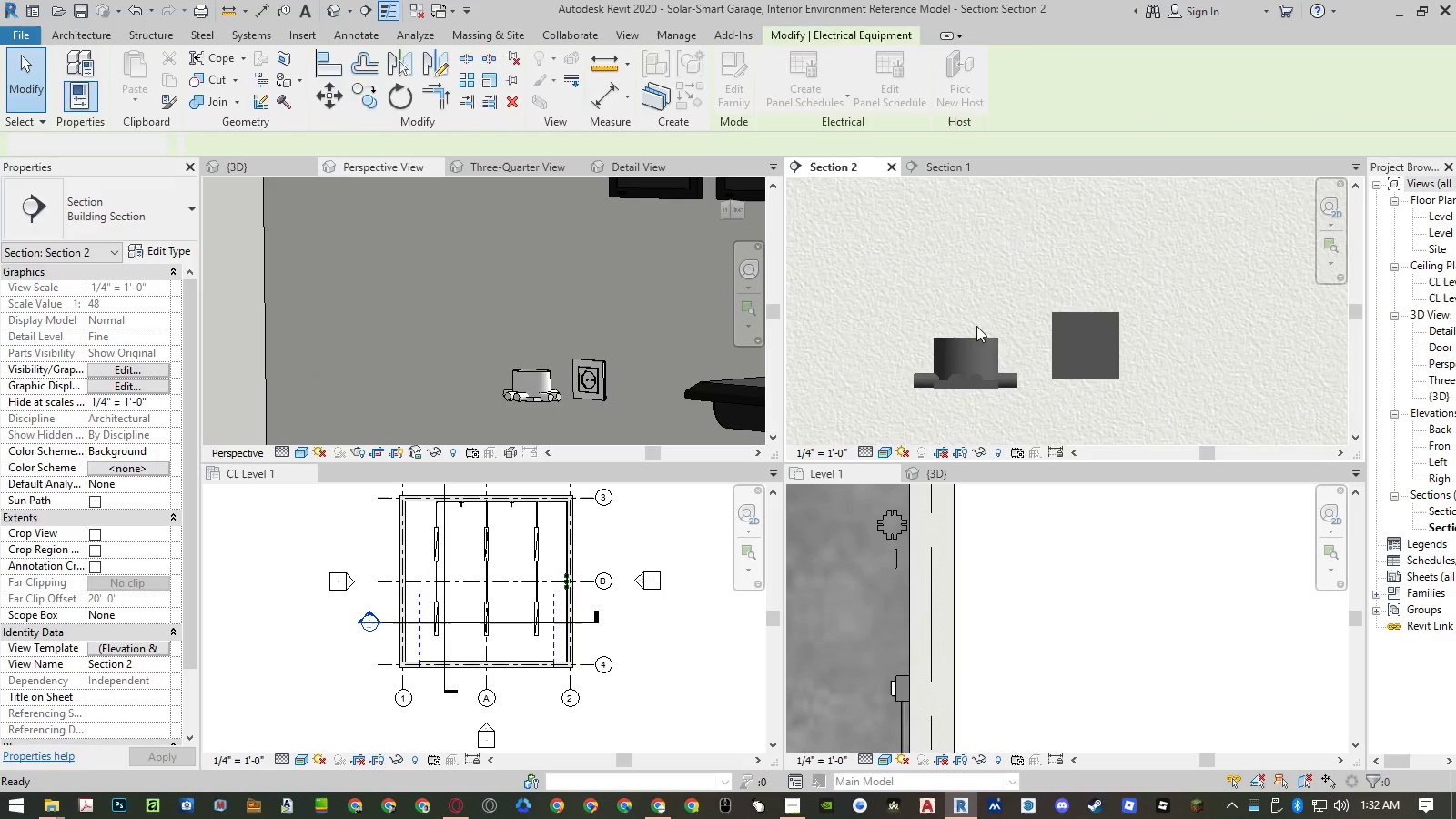 
key(Escape)
 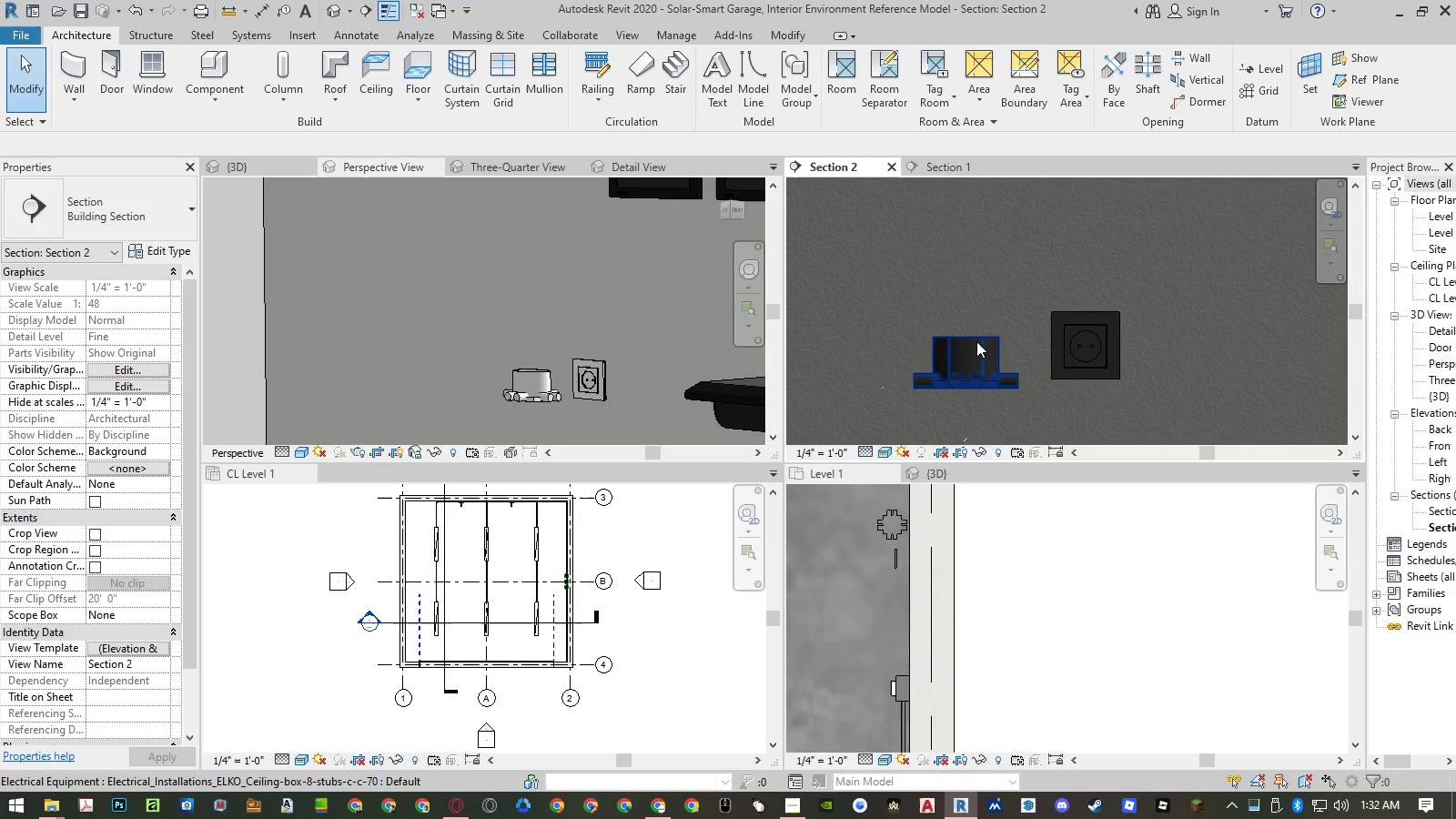 
scroll: coordinate [976, 306], scroll_direction: down, amount: 1.0
 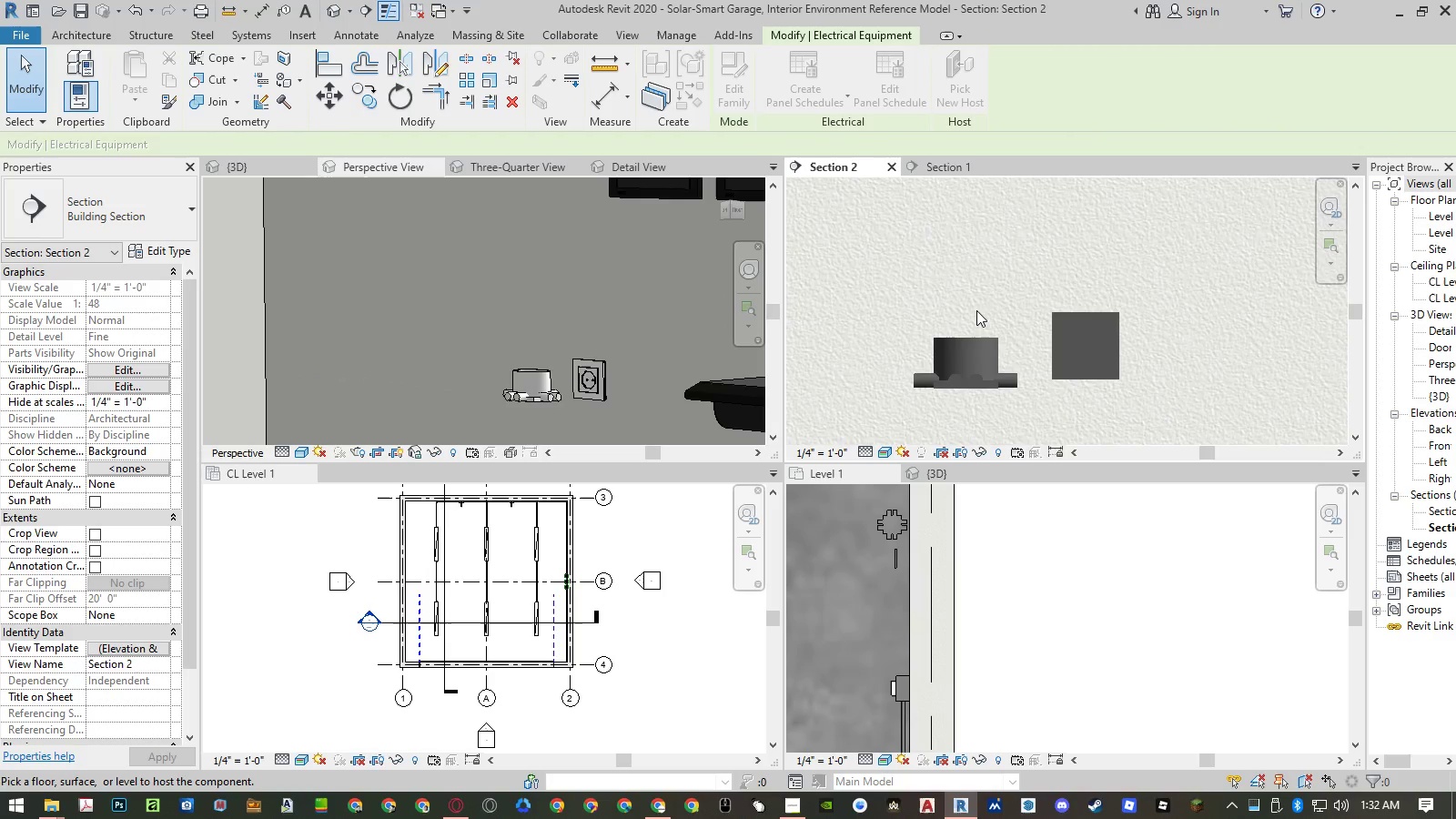 
left_click([976, 341])
 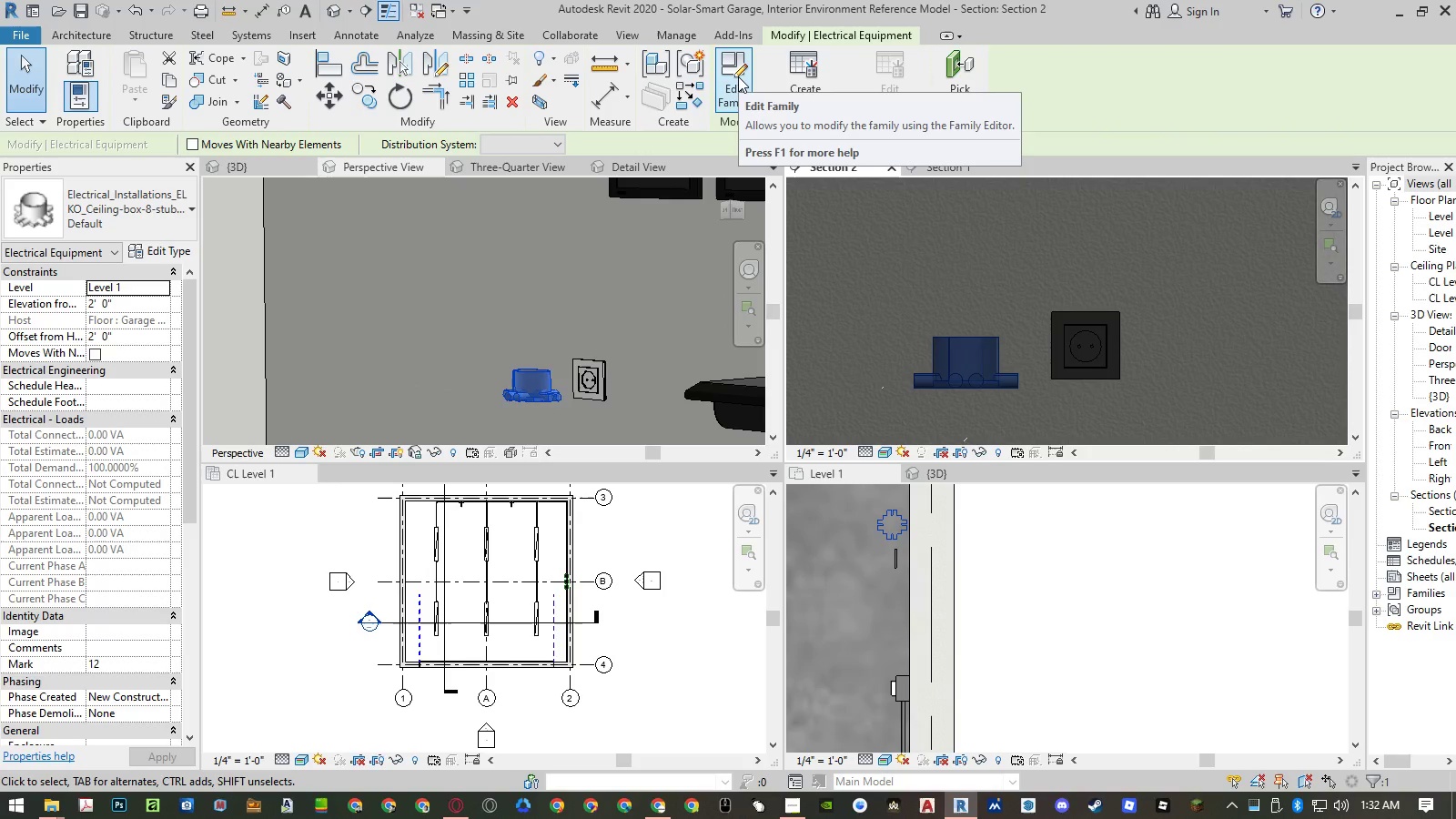 
left_click([738, 76])
 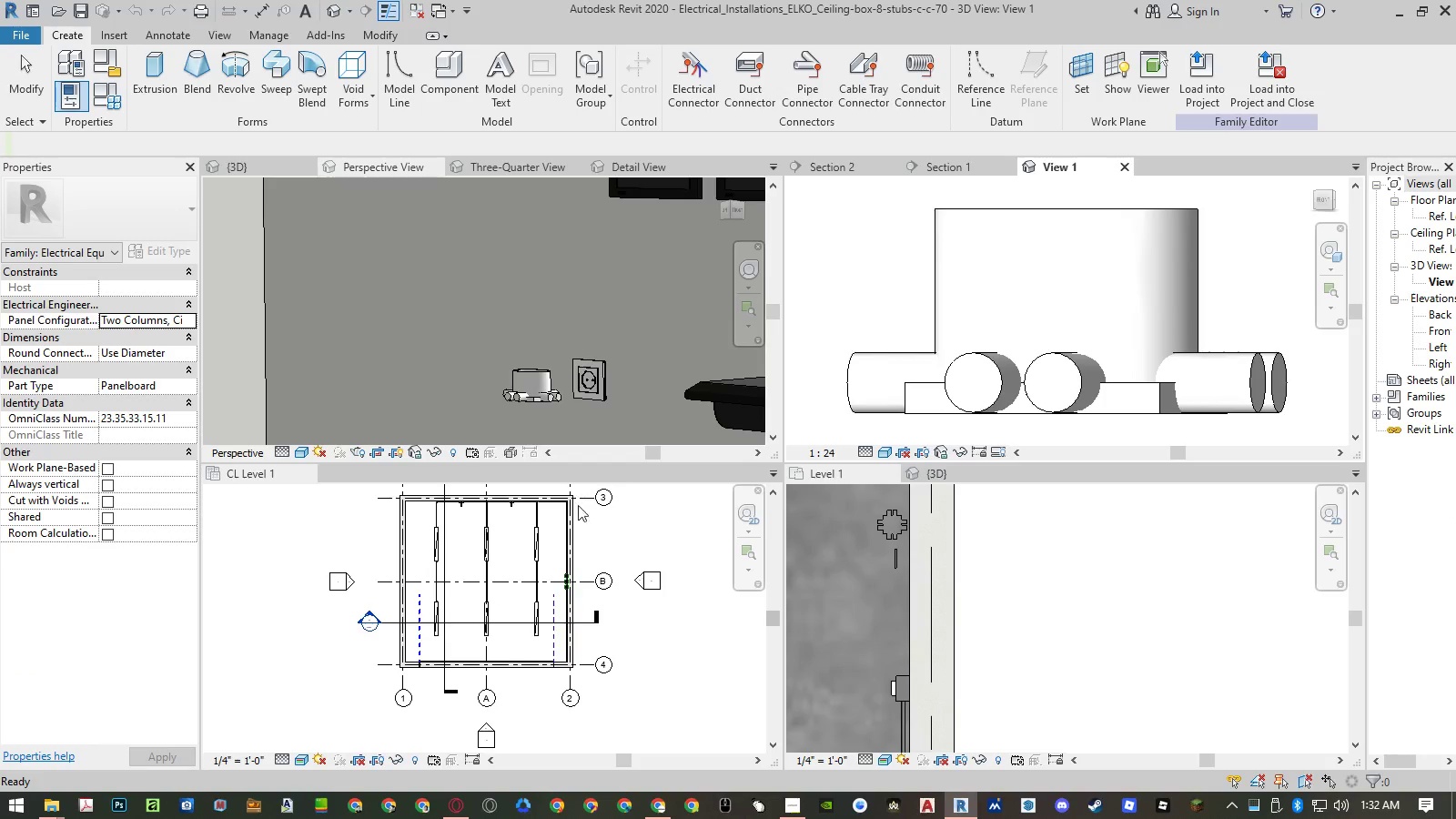 
wait(5.91)
 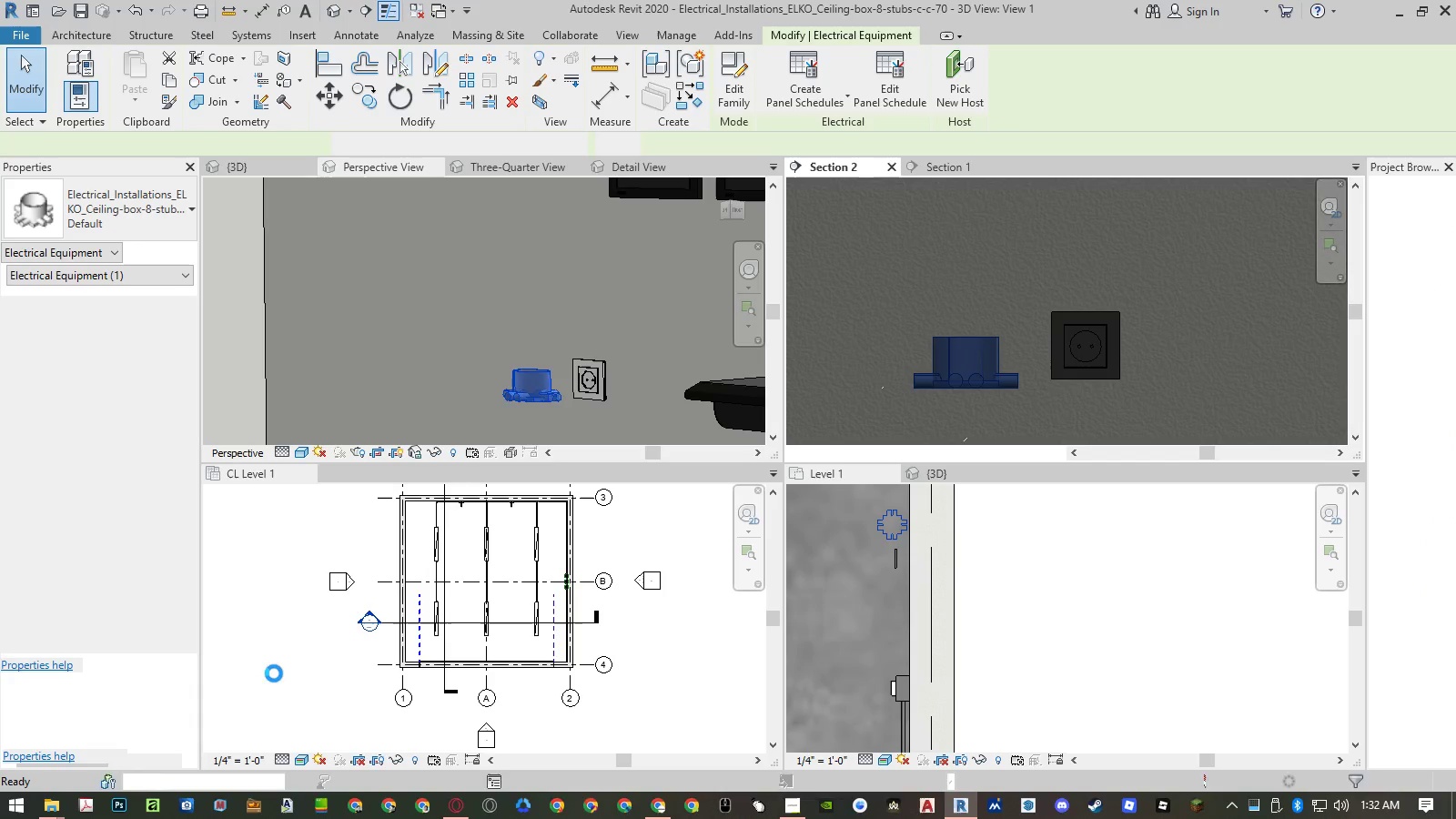 
left_click([863, 285])
 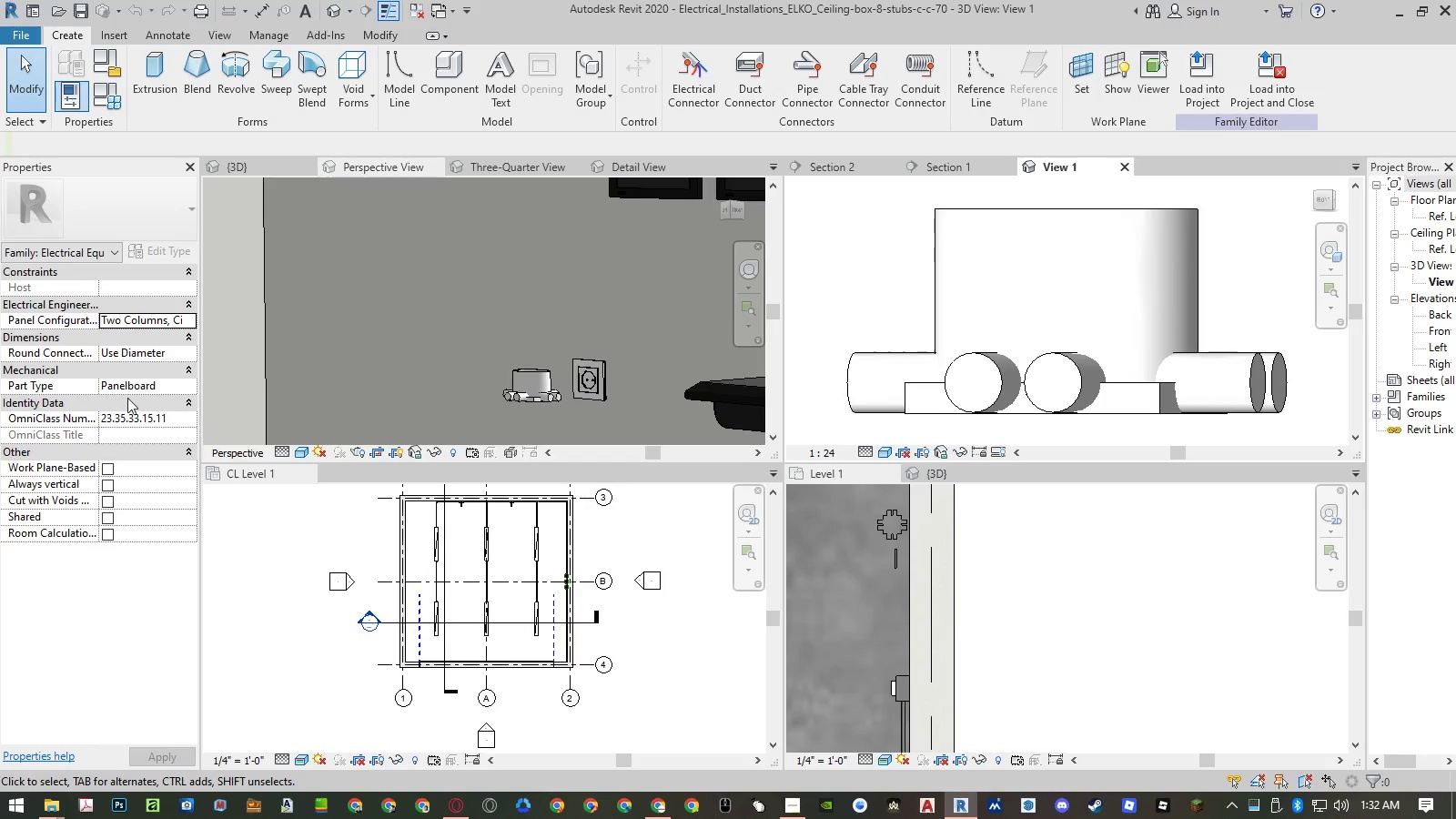 
left_click([112, 467])
 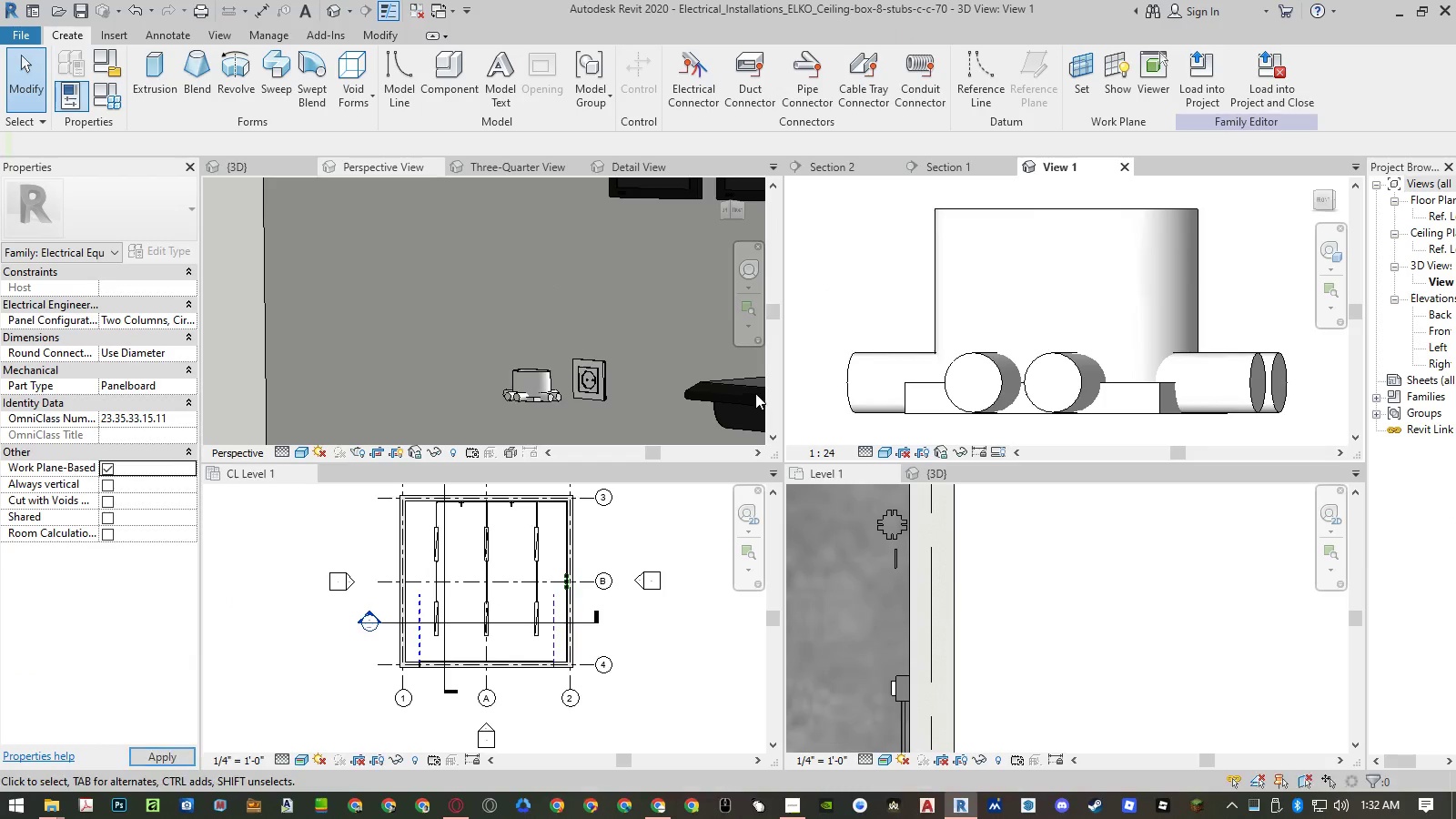 
left_click([856, 268])
 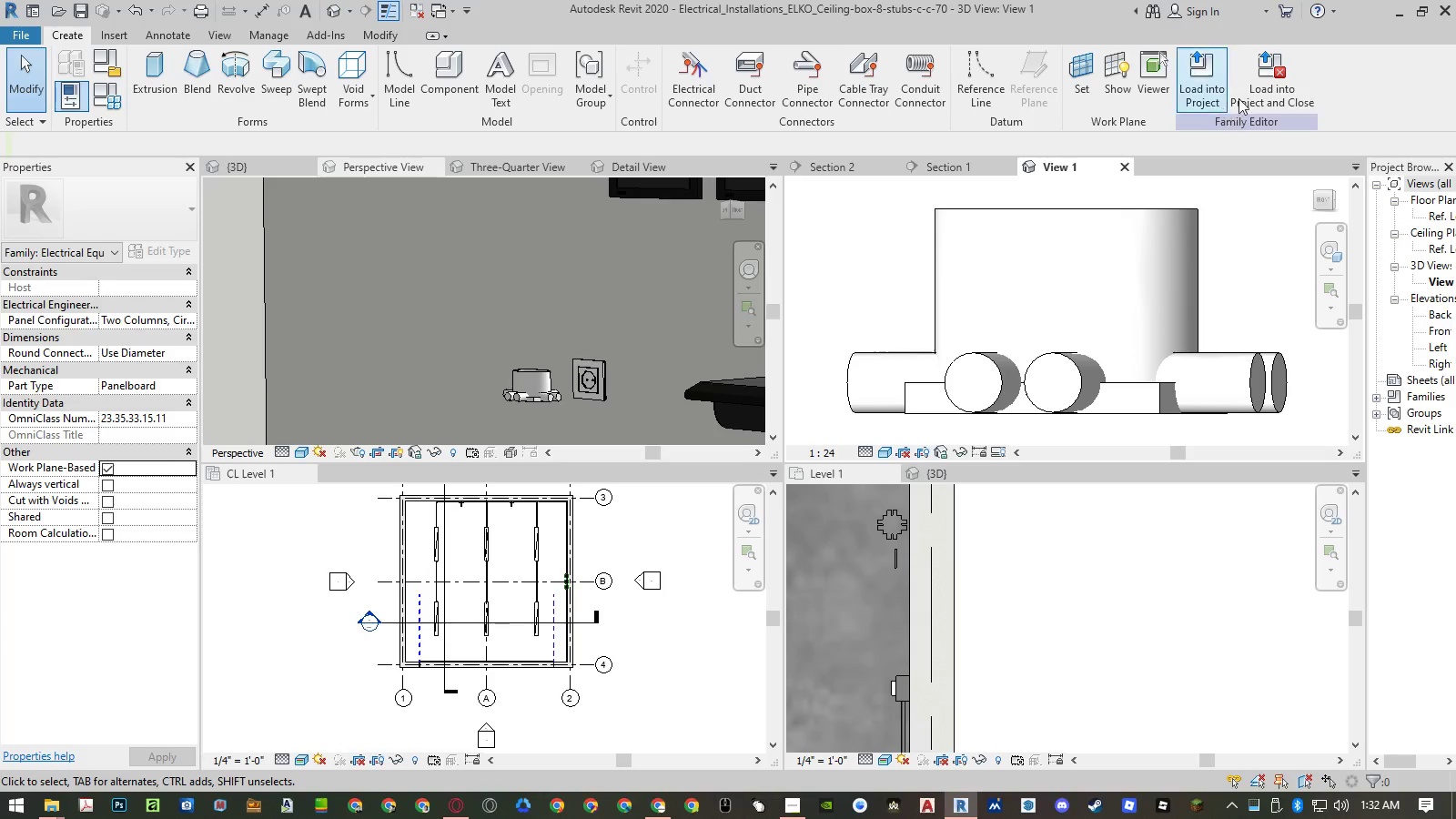 
left_click([1256, 88])
 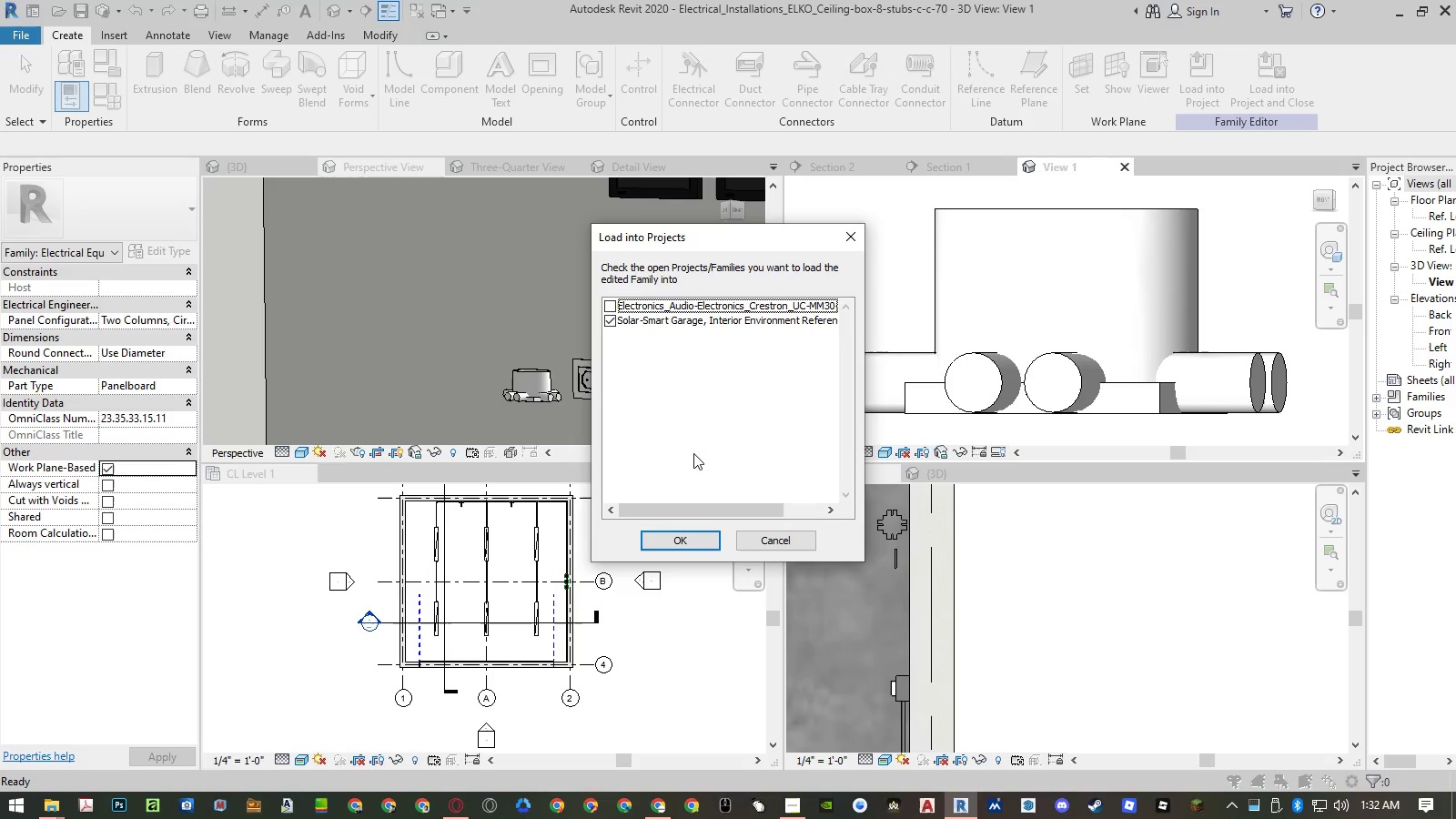 
left_click([692, 536])
 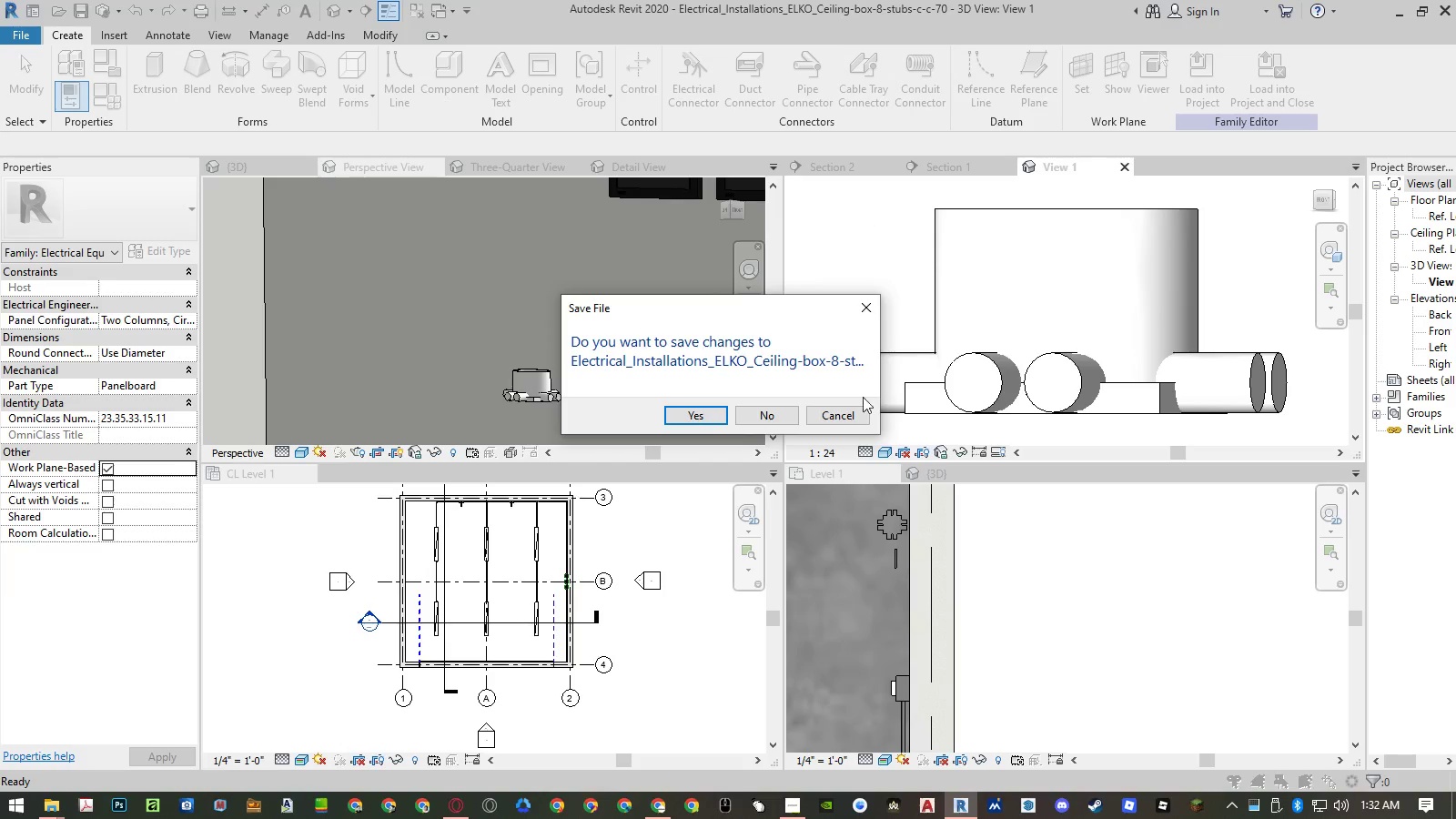 
left_click([775, 422])
 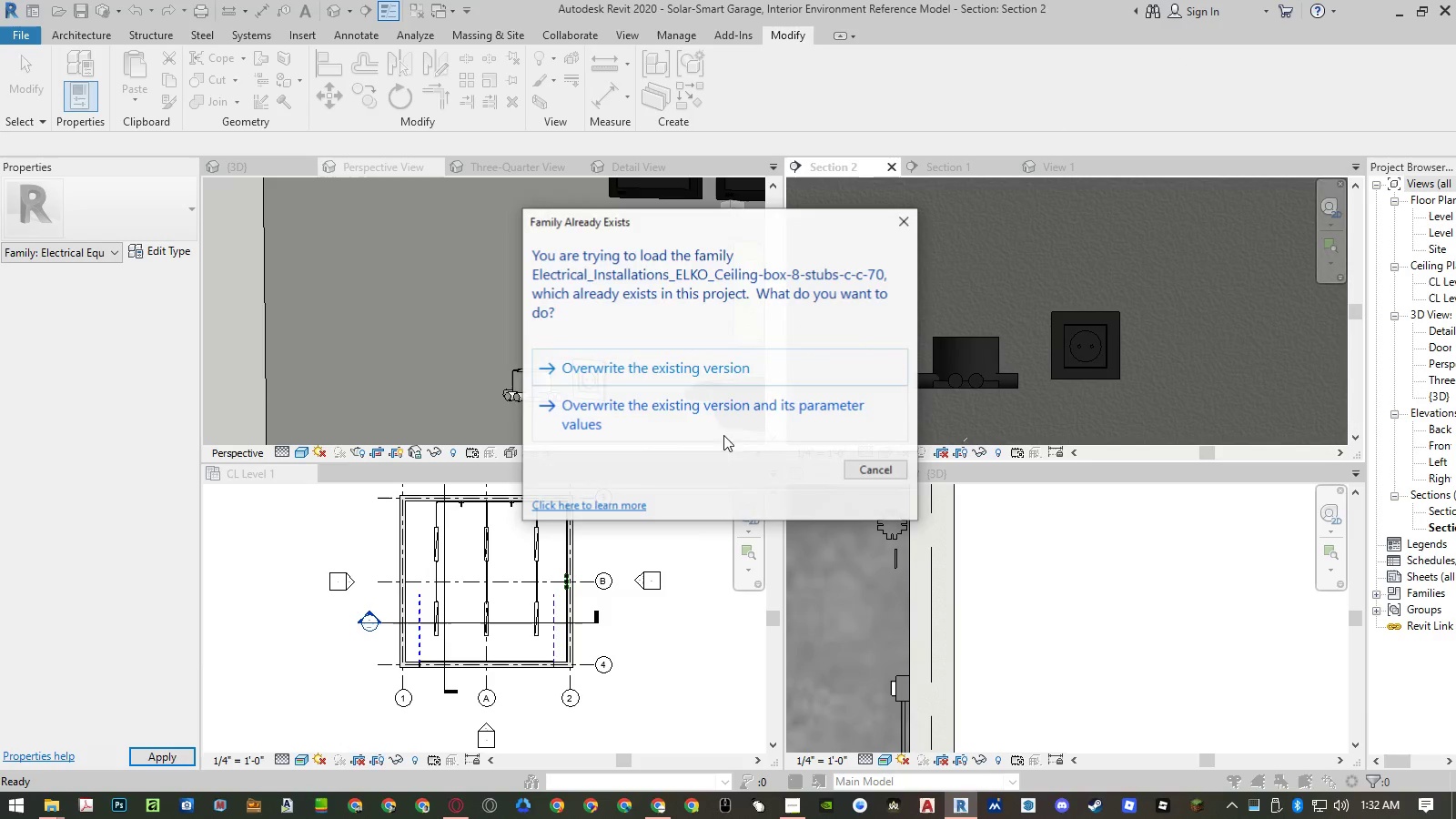 
left_click([824, 414])
 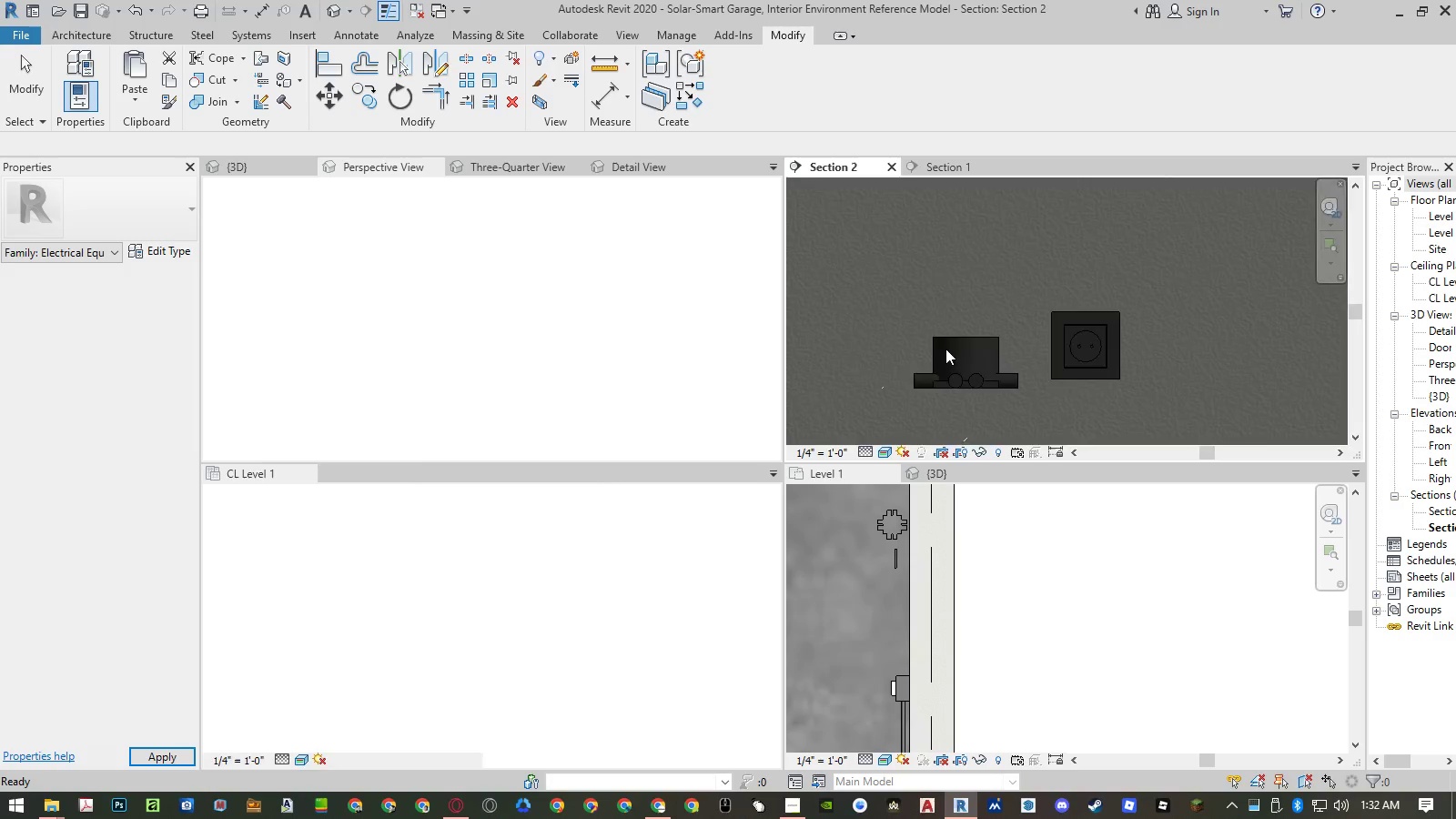 
left_click([953, 366])
 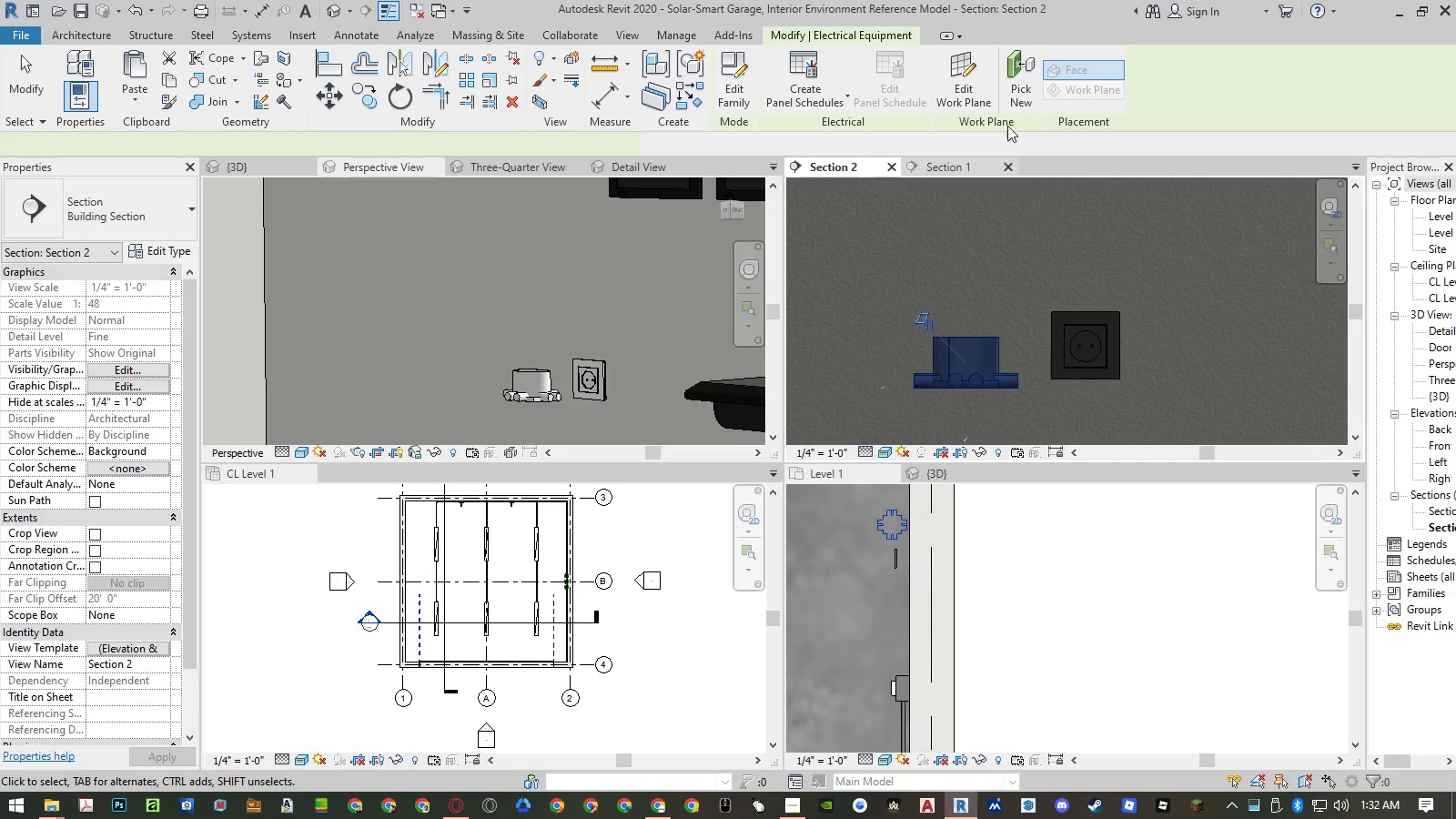 
left_click([1008, 99])
 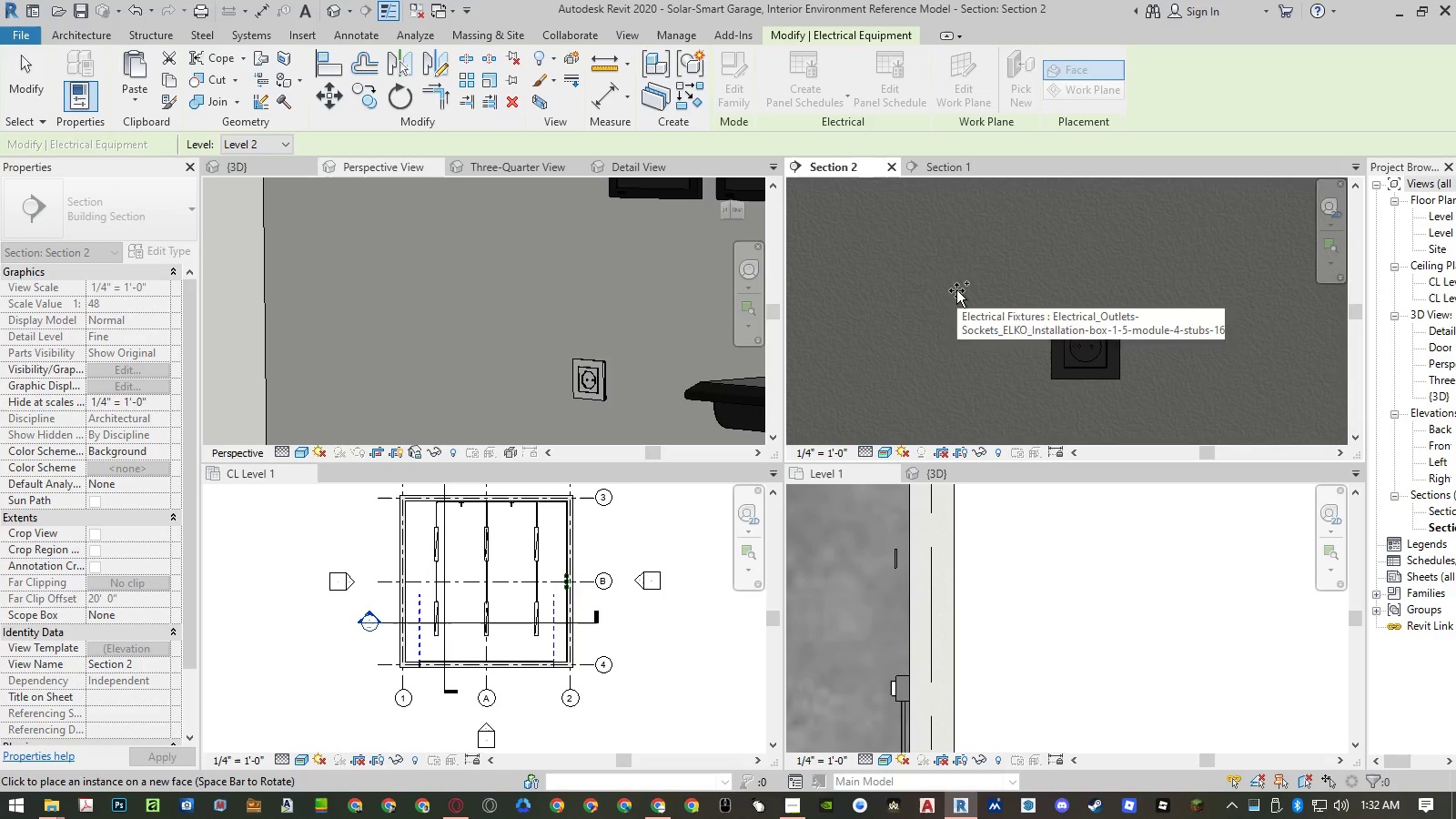 
left_click([956, 290])
 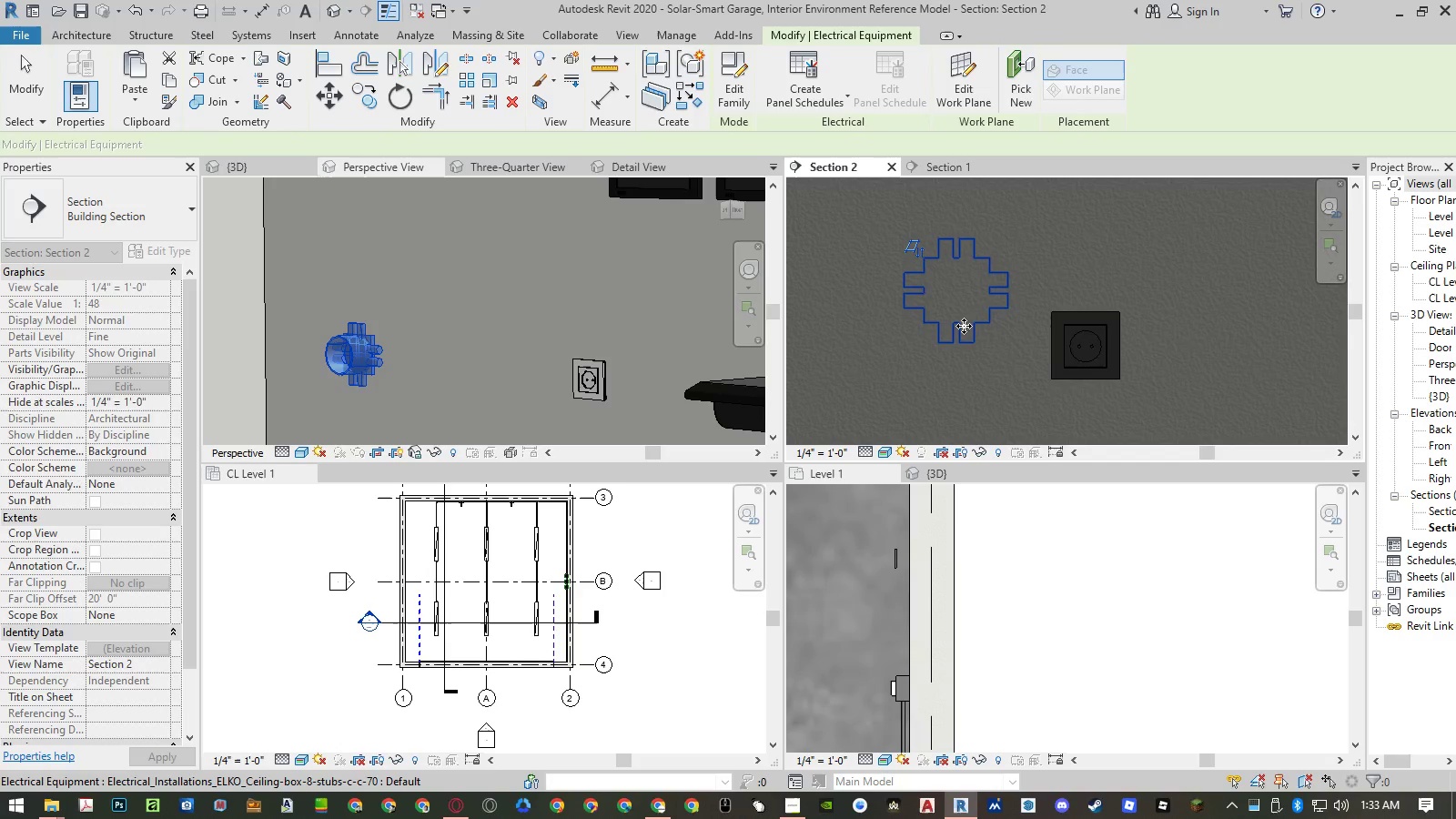 
key(Escape)
 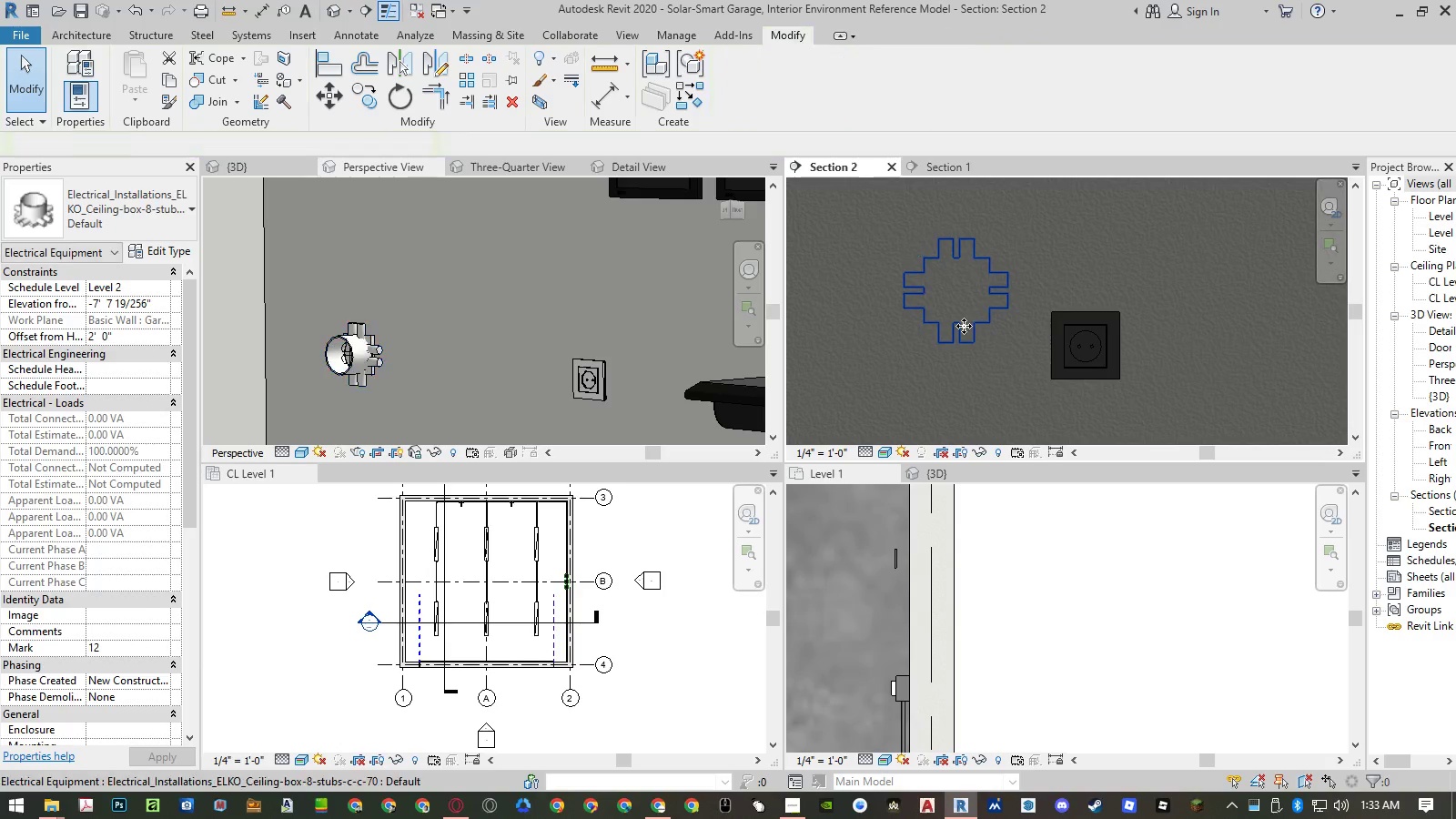 
key(Escape)
 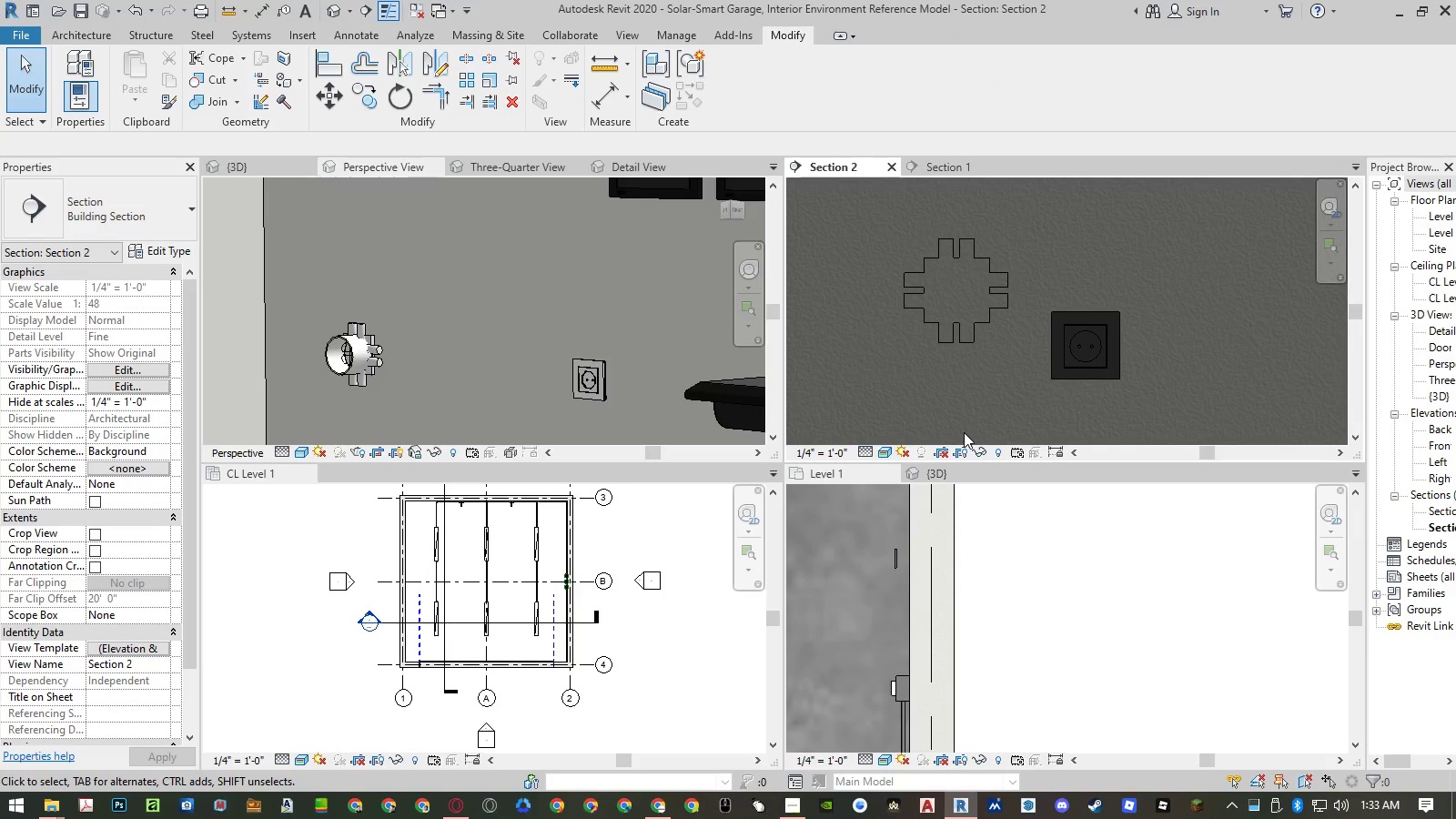 
scroll: coordinate [974, 410], scroll_direction: down, amount: 5.0
 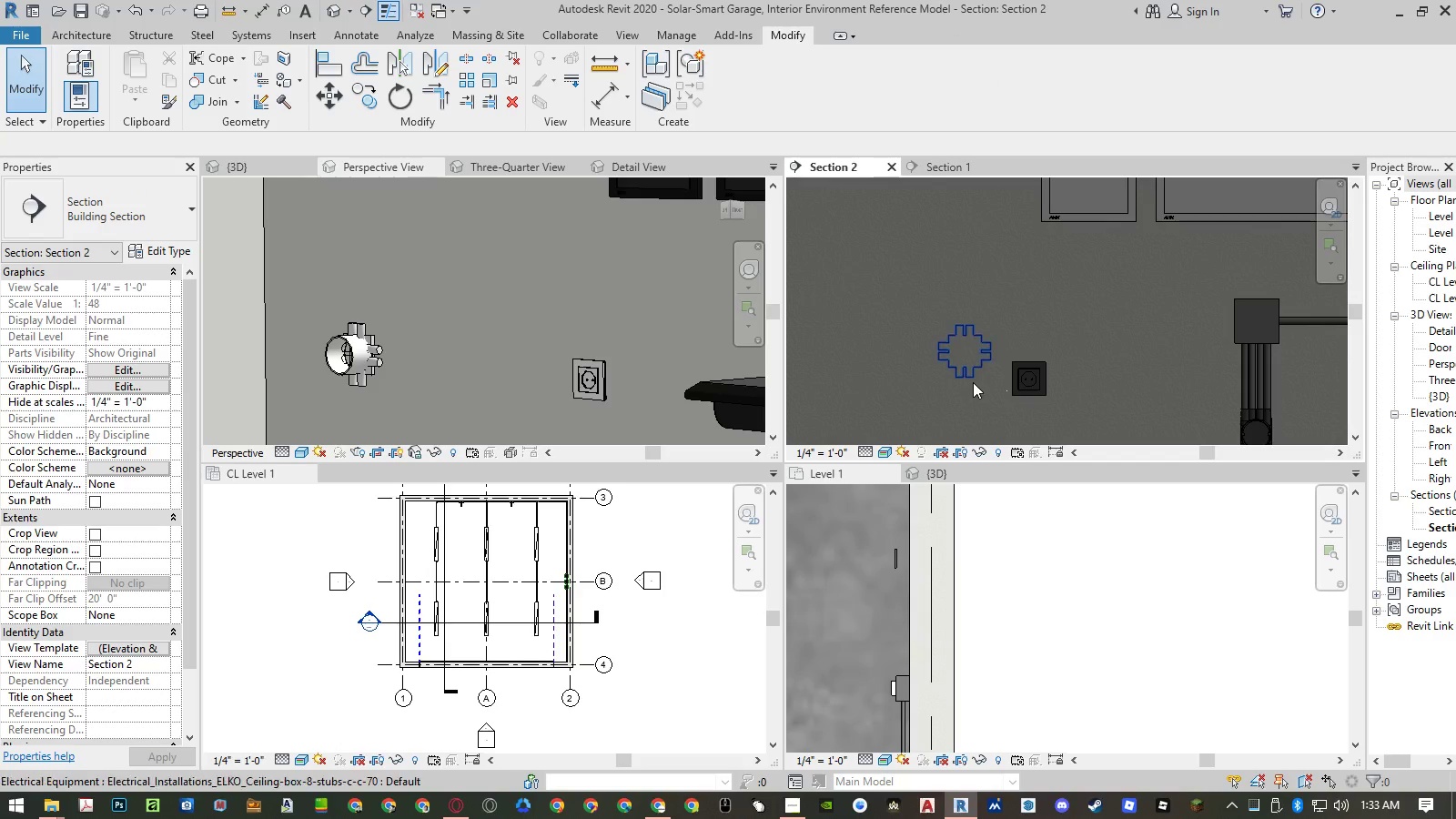 
left_click([973, 369])
 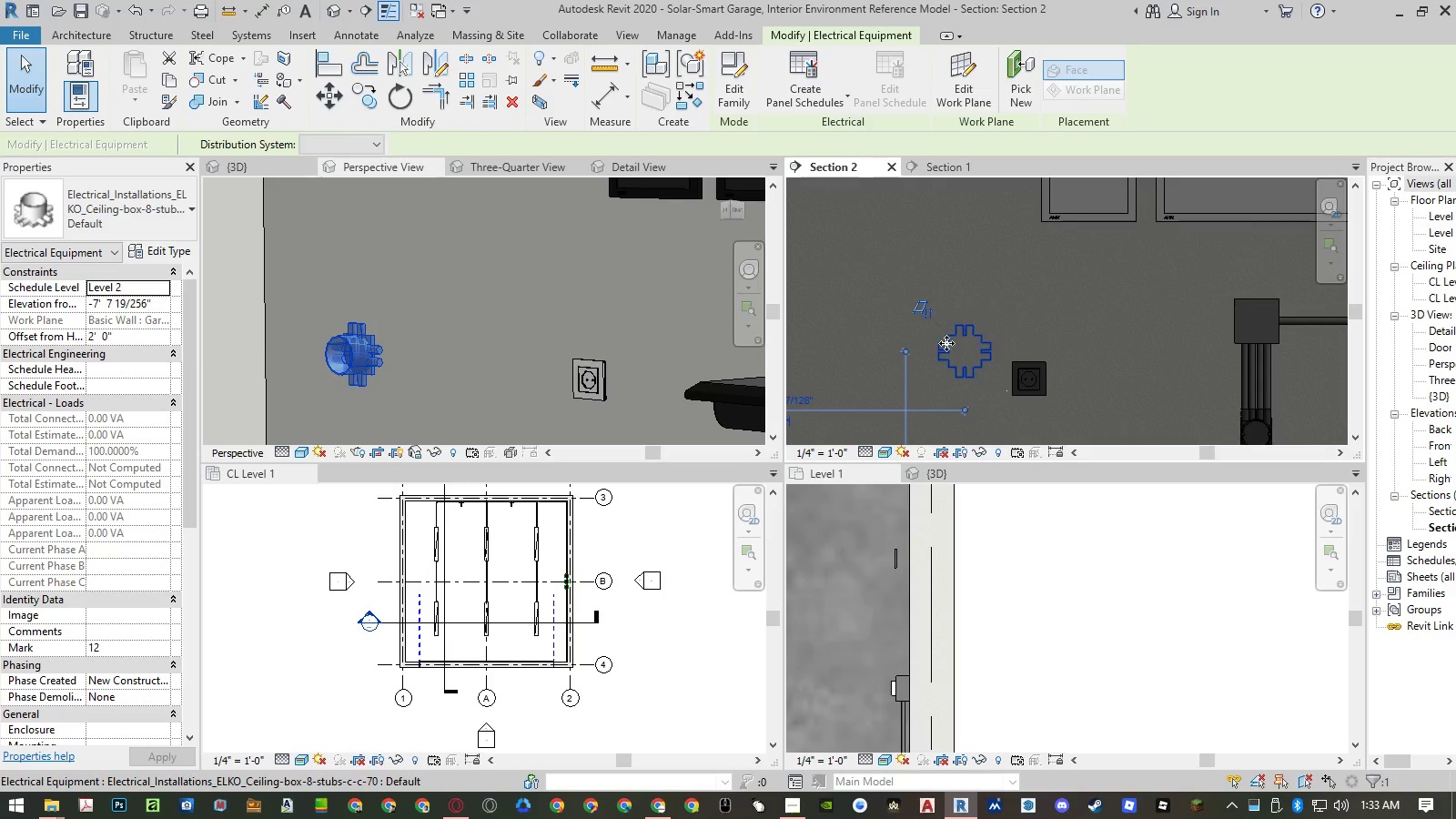 
wait(5.2)
 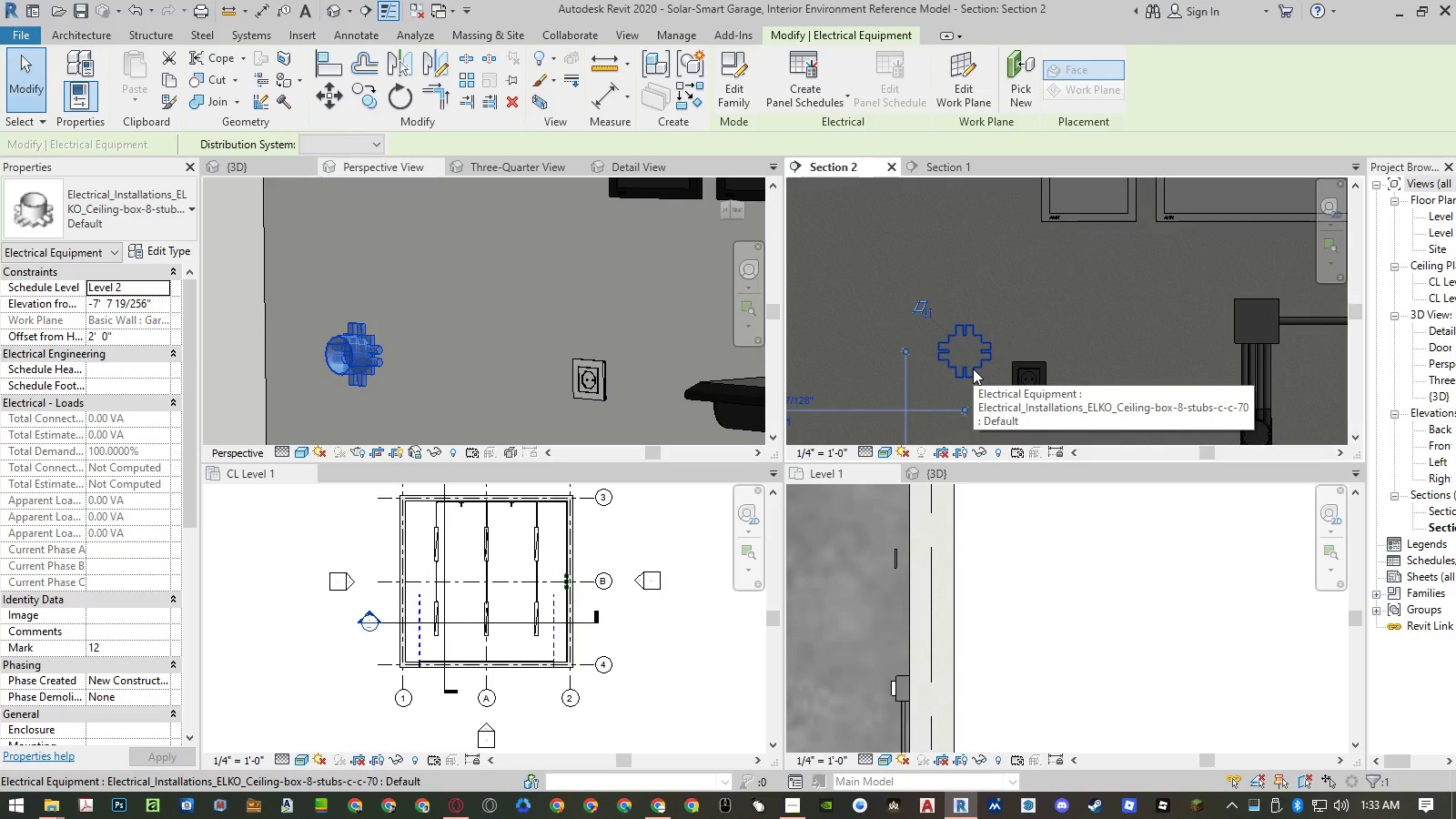 
scroll: coordinate [1004, 583], scroll_direction: down, amount: 5.0
 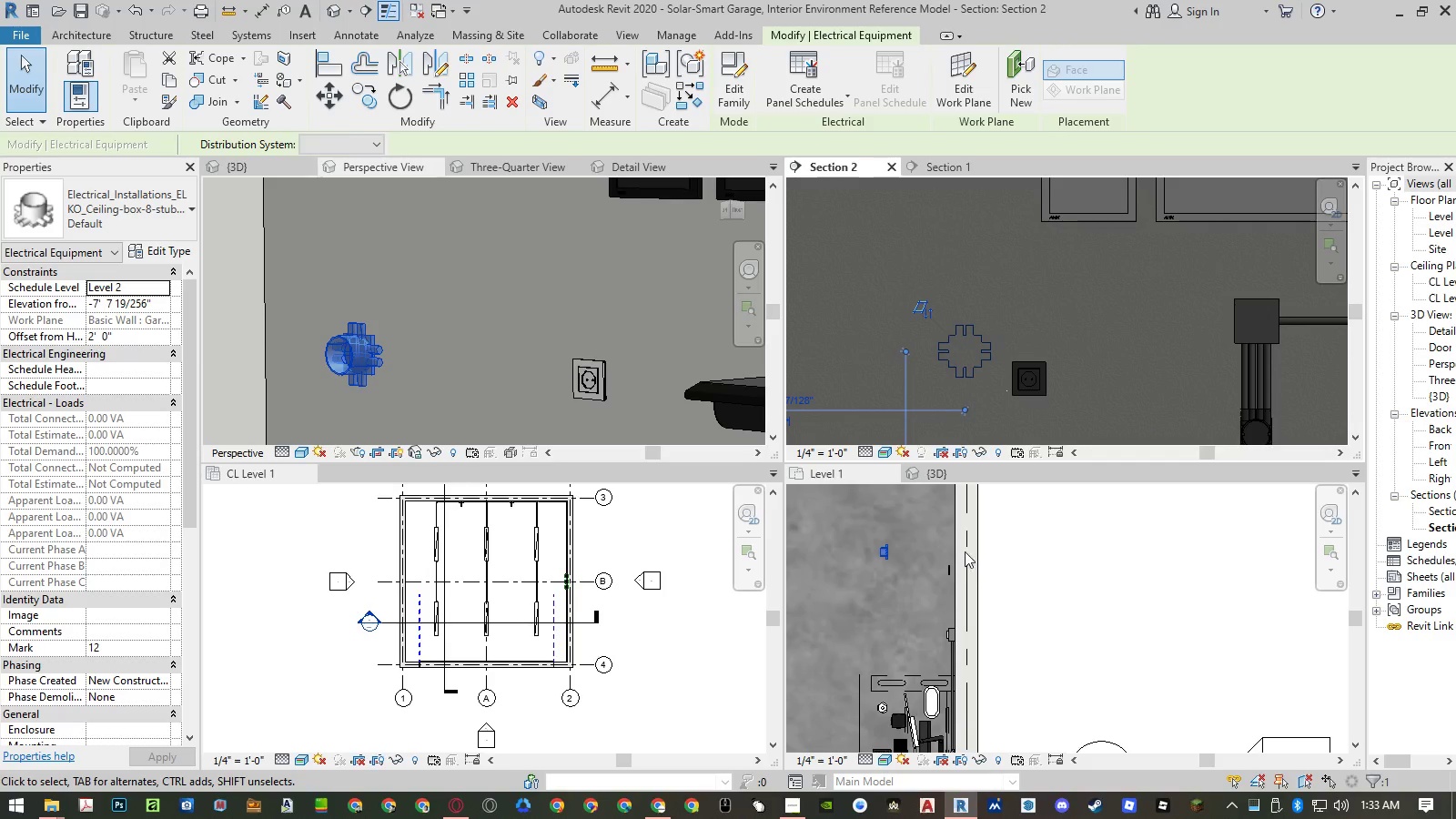 
scroll: coordinate [928, 542], scroll_direction: up, amount: 3.0
 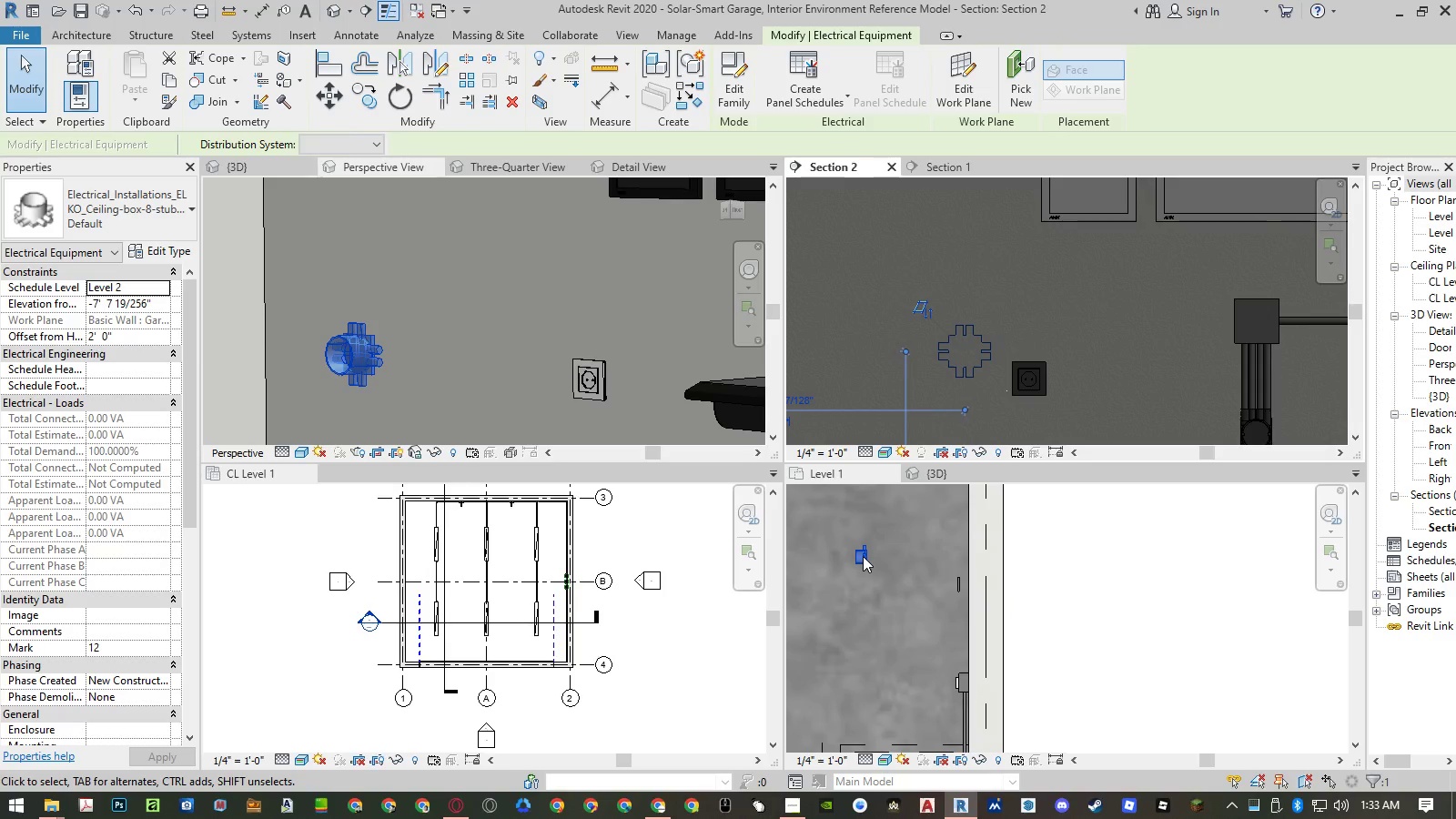 
left_click([863, 556])
 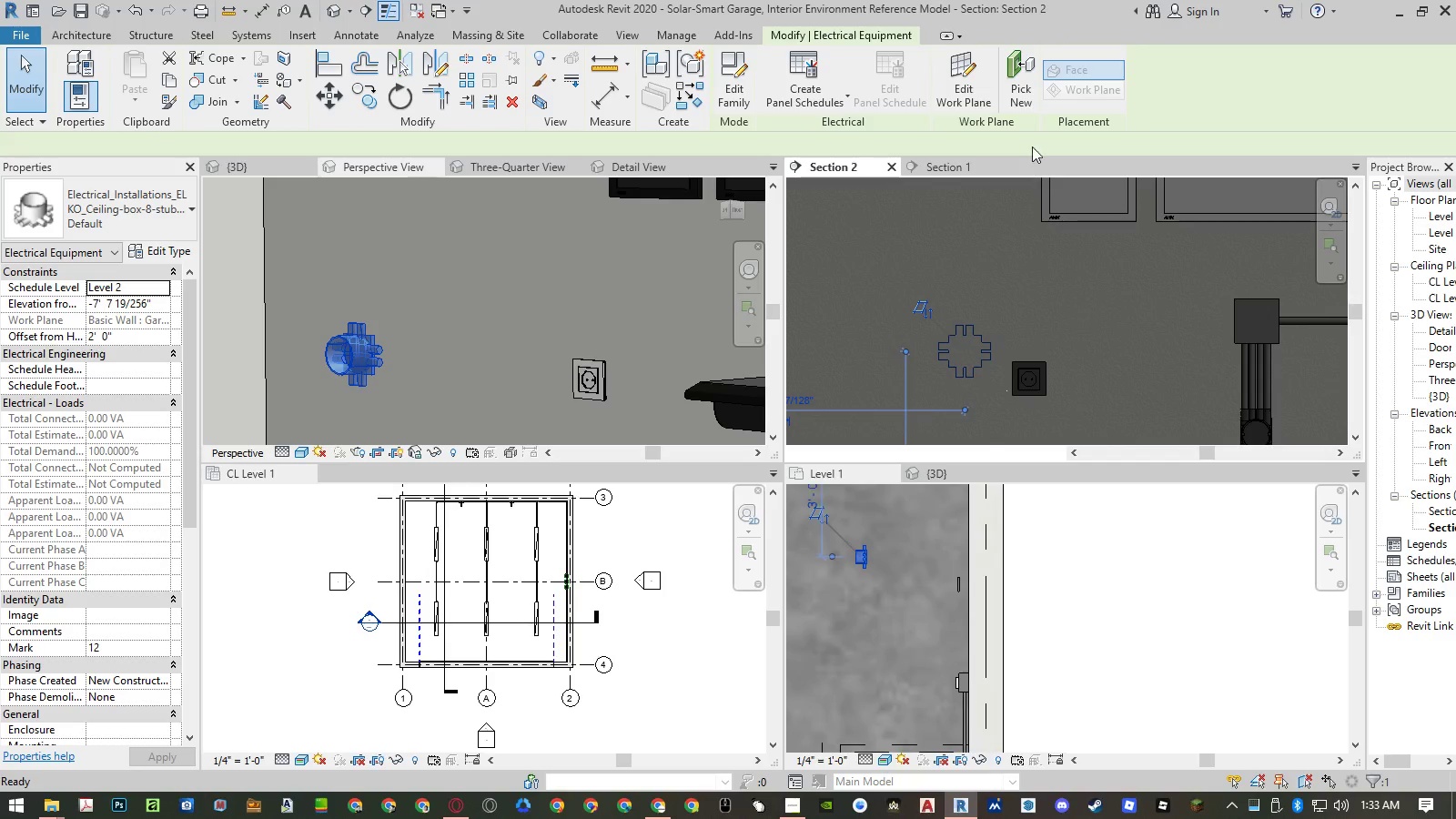 
left_click([1024, 88])
 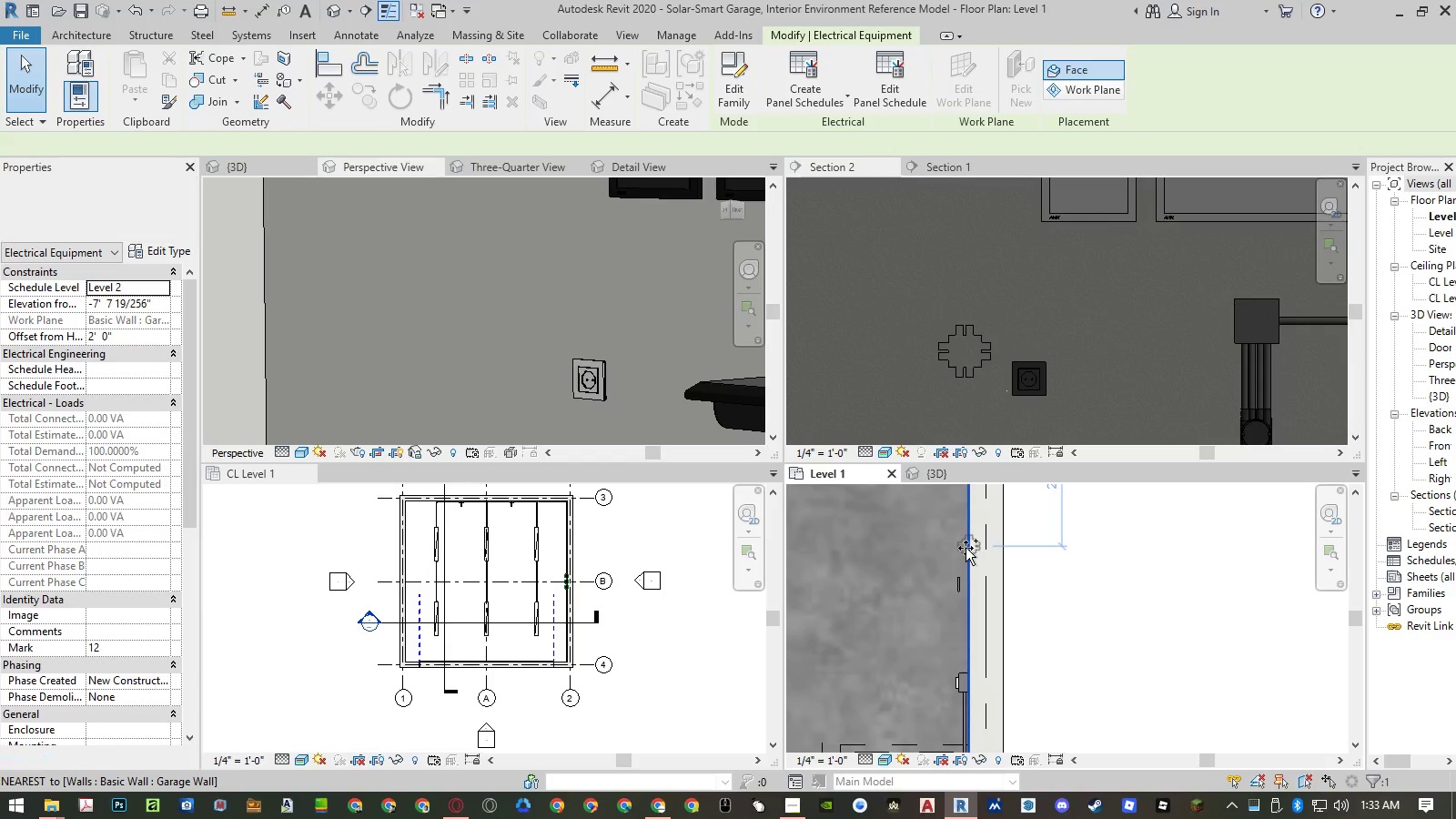 
scroll: coordinate [966, 548], scroll_direction: up, amount: 5.0
 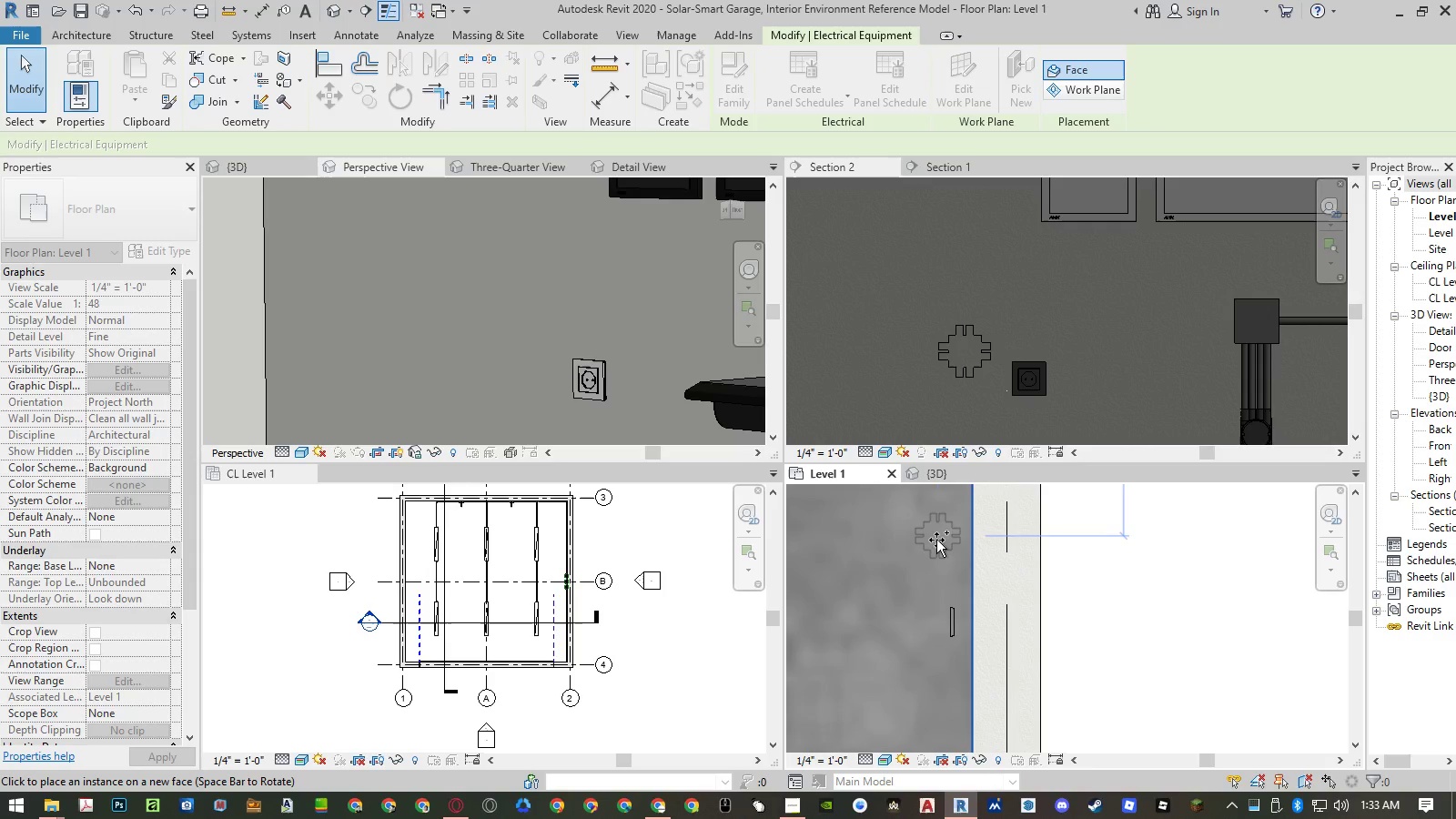 
left_click([908, 397])
 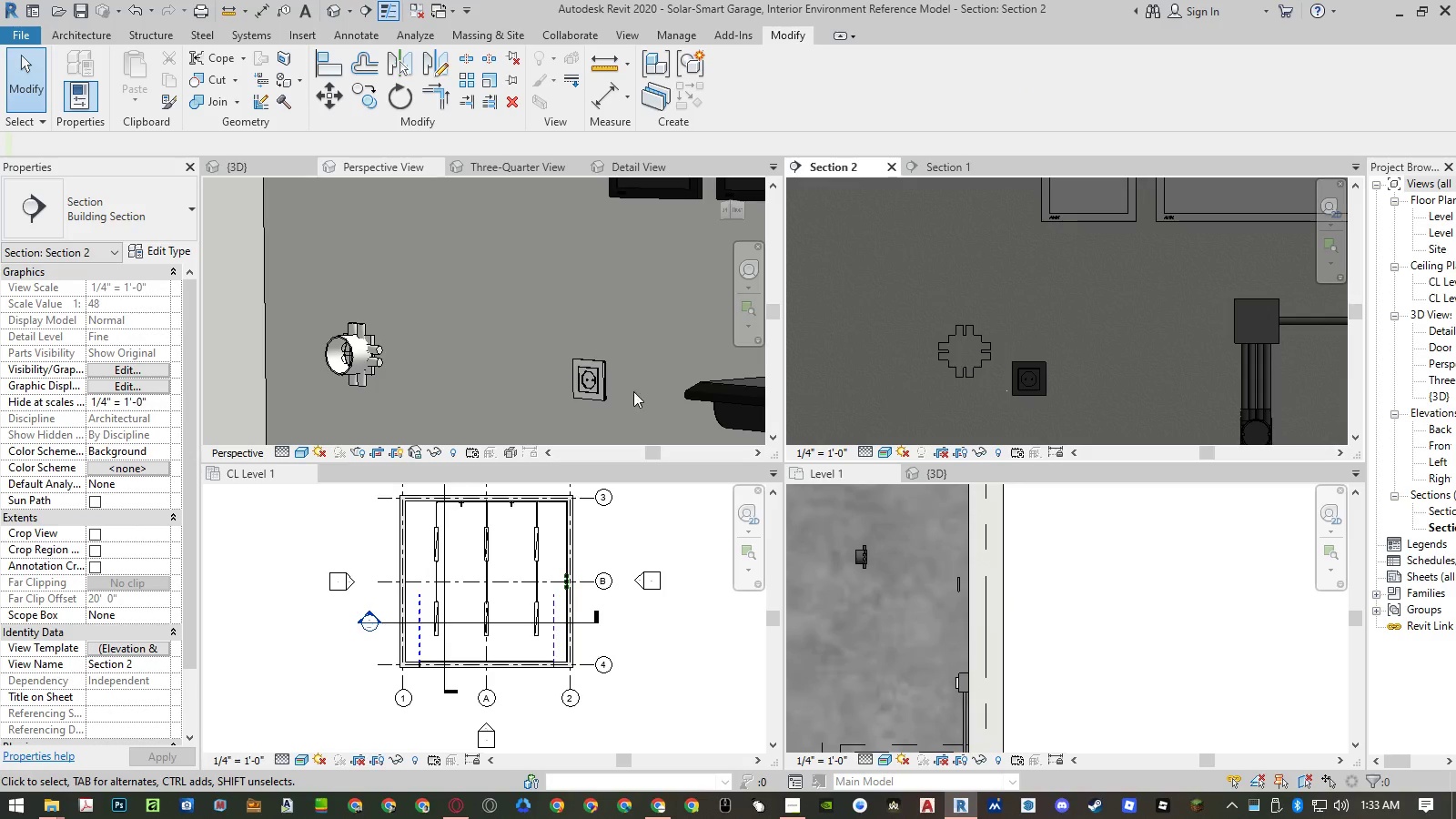 
left_click([376, 367])
 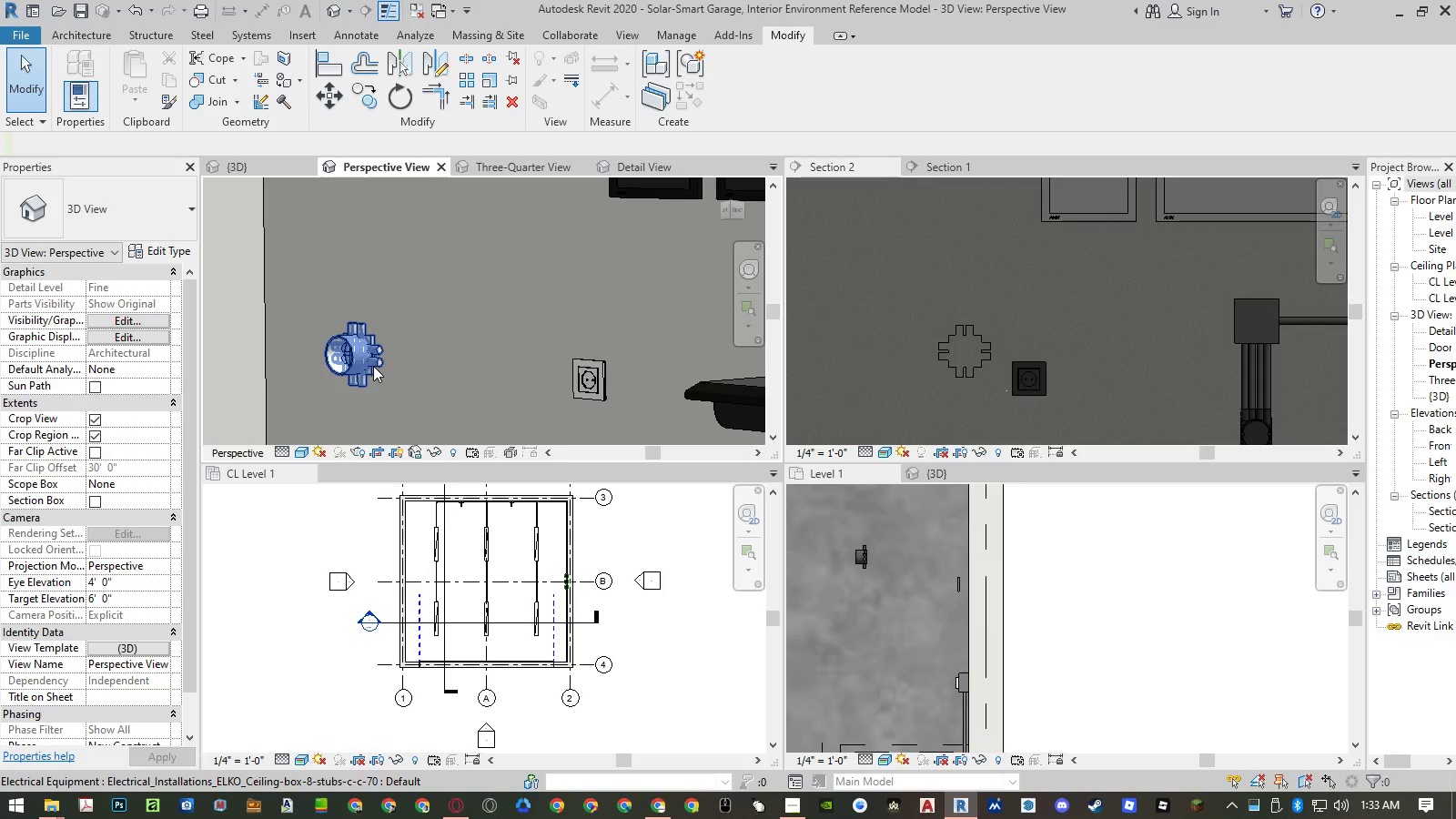 
left_click([371, 366])
 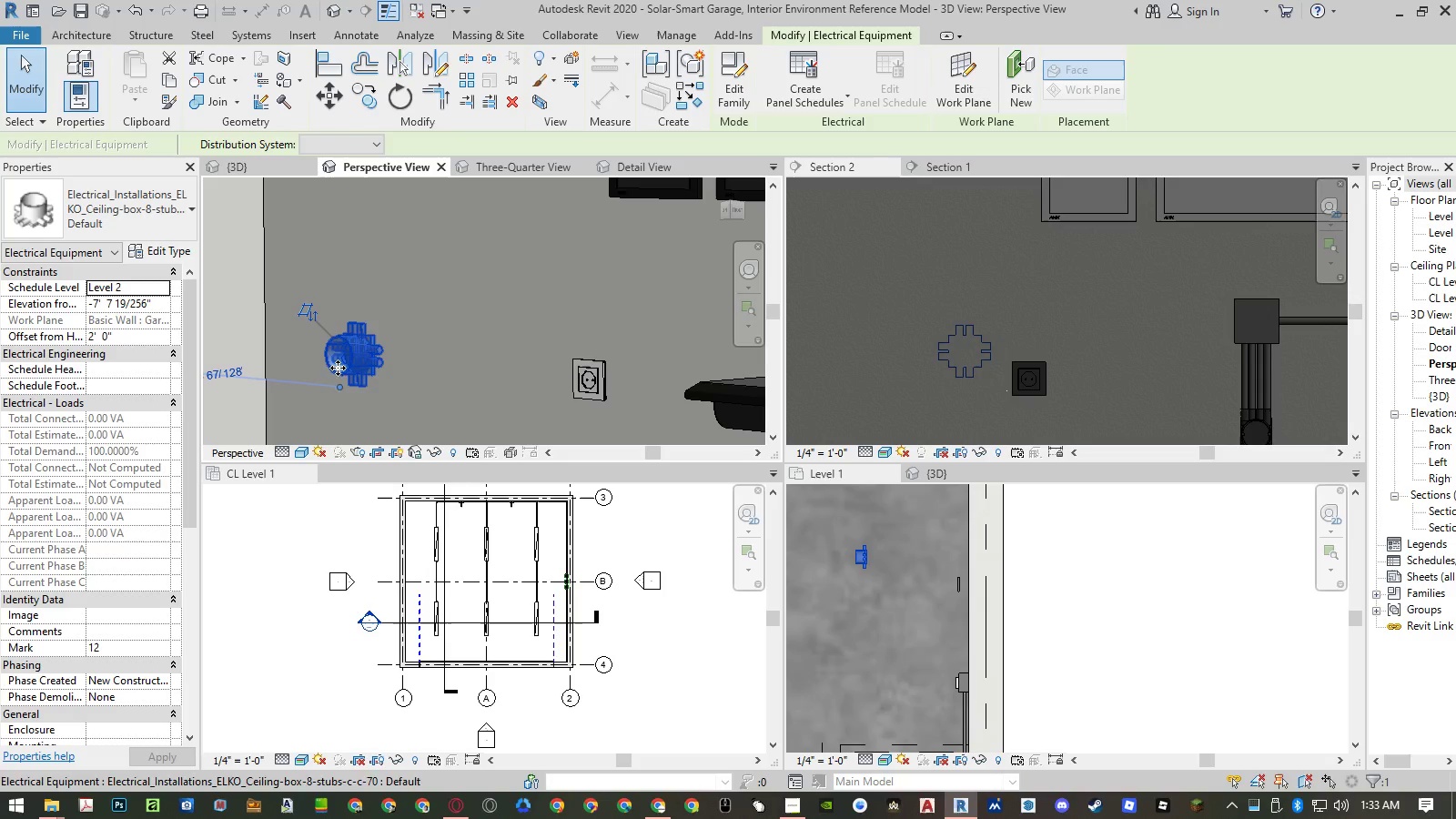 
wait(6.02)
 